 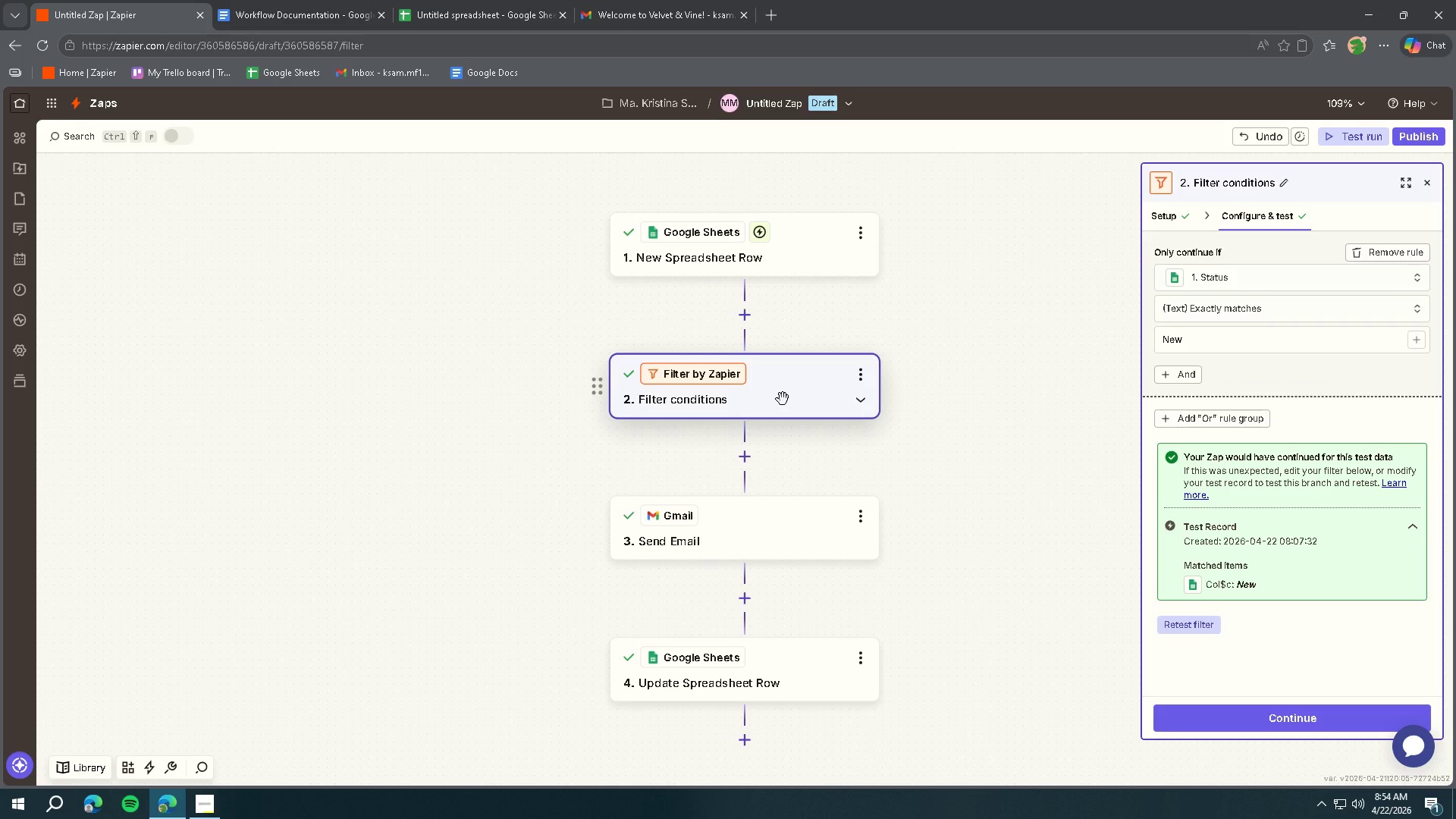 
left_click([1163, 213])
 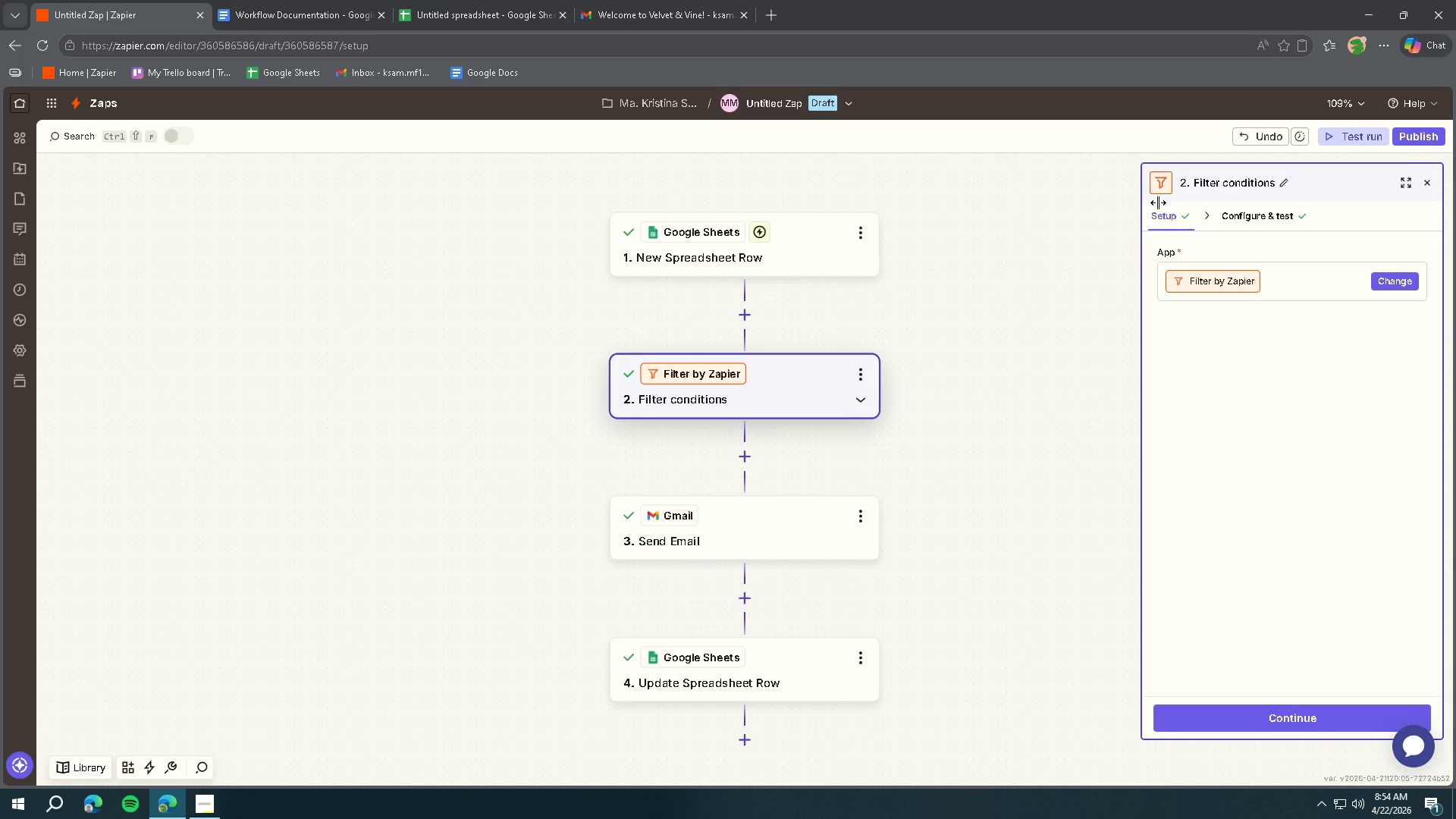 
wait(19.45)
 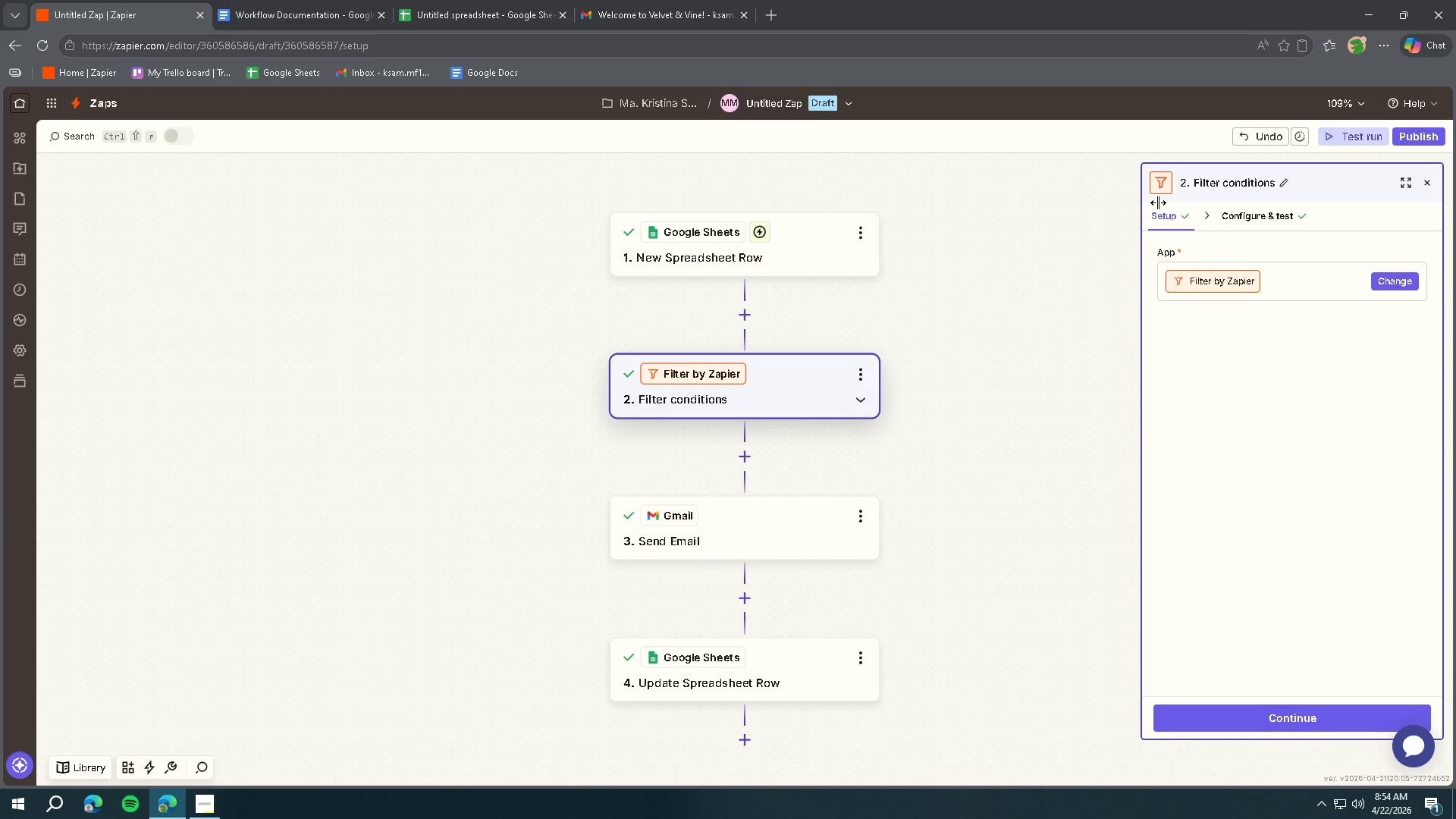 
left_click([809, 268])
 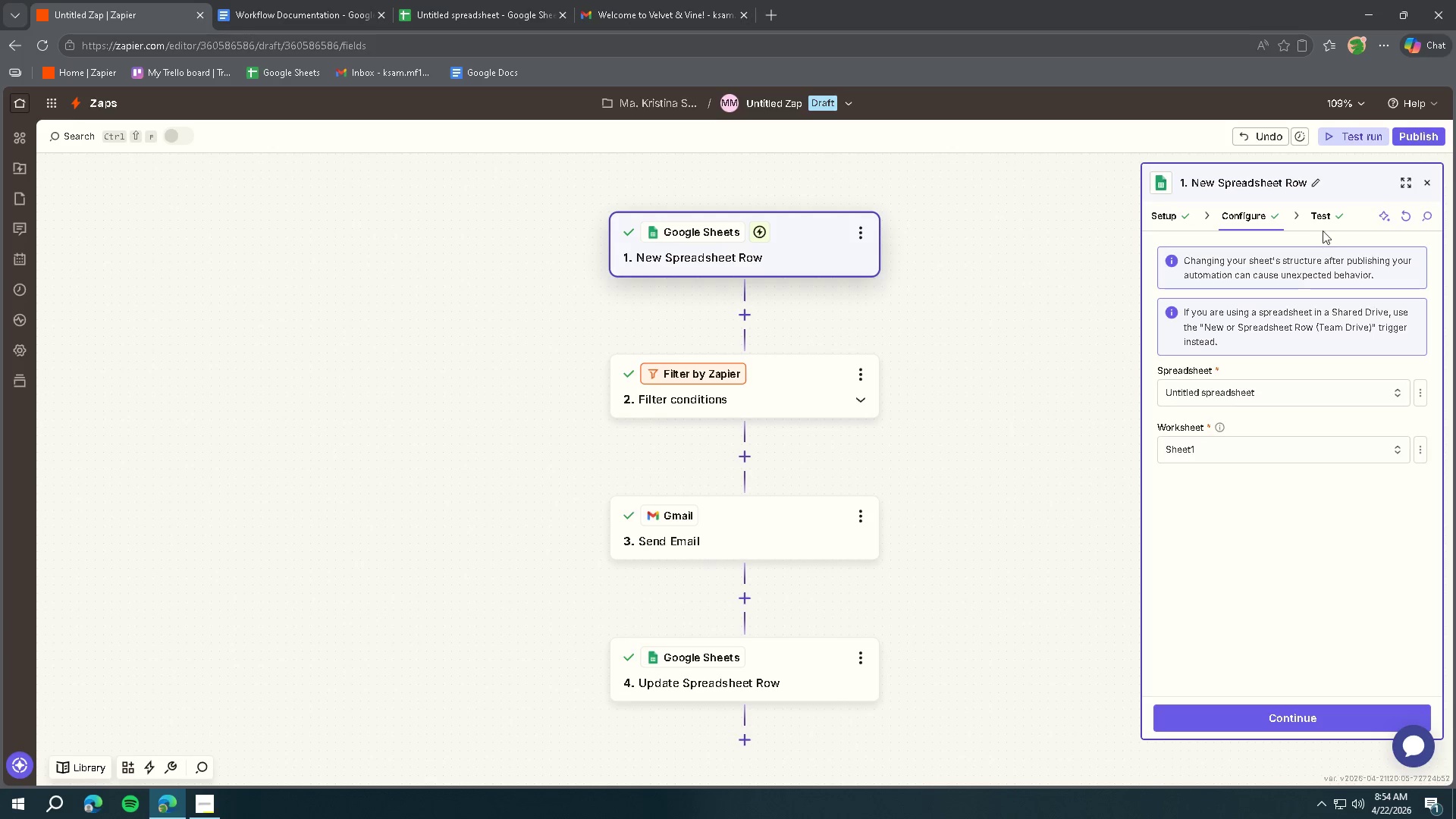 
left_click([1334, 217])
 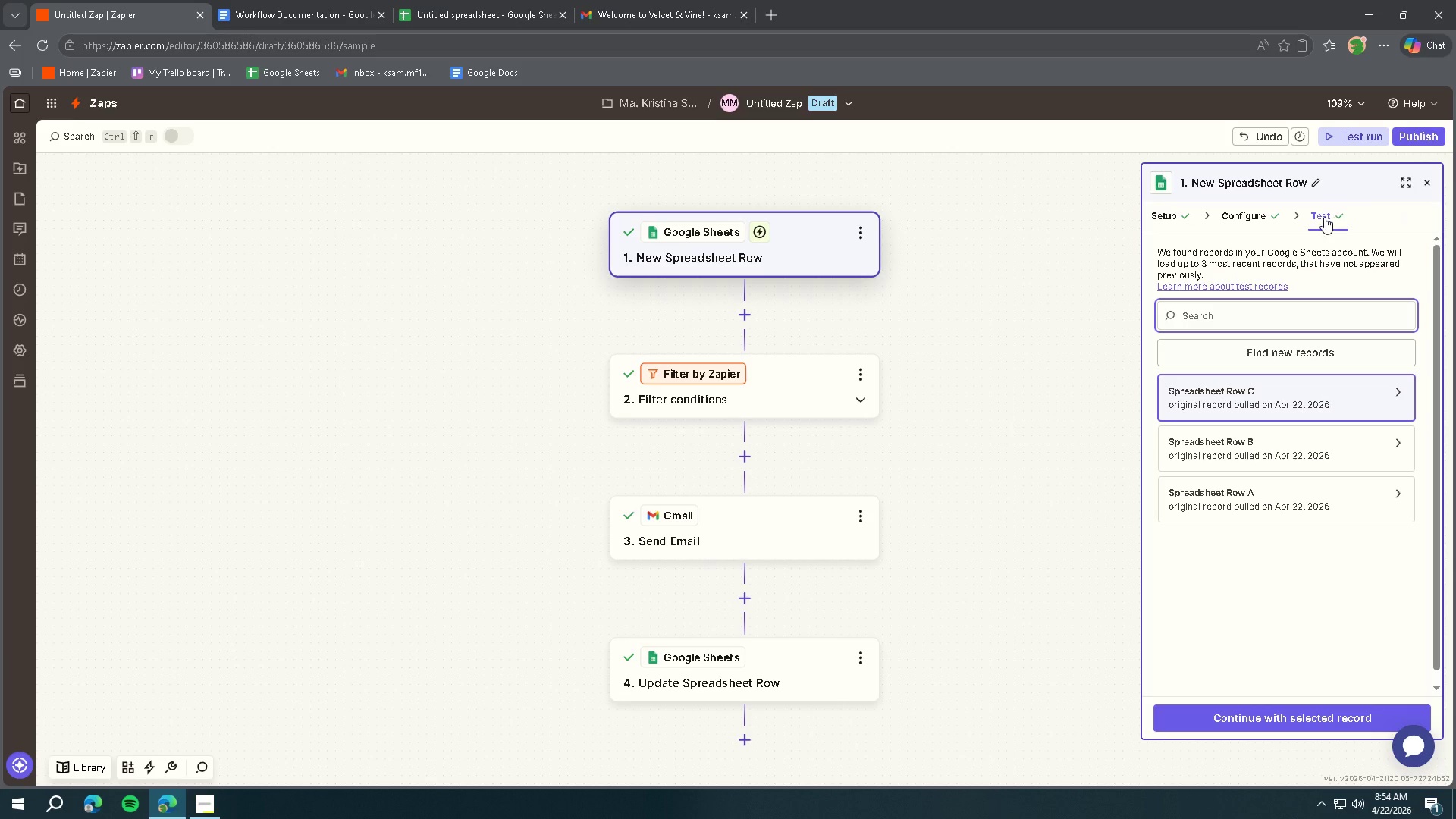 
left_click([1251, 220])
 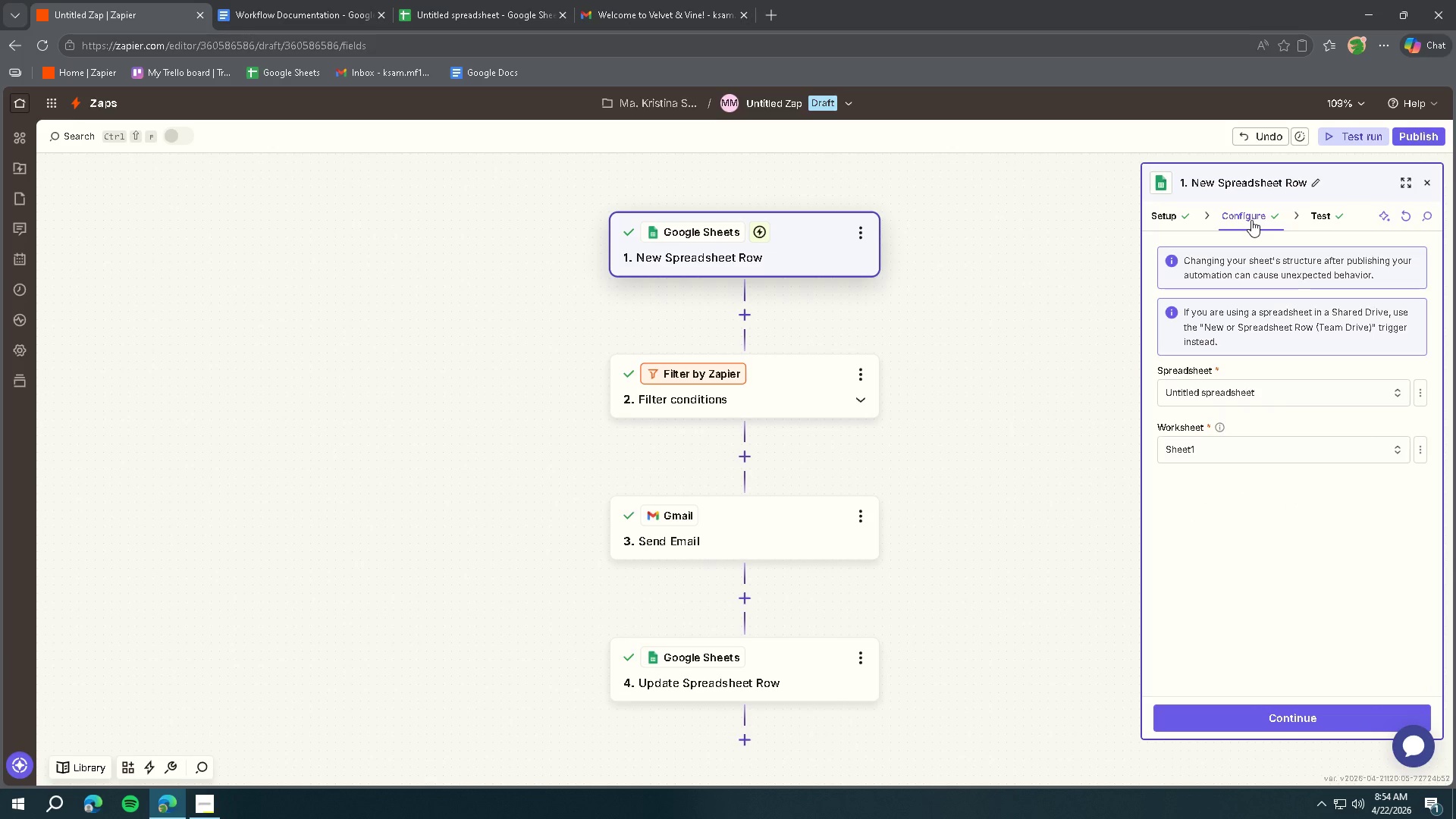 
left_click([1169, 222])
 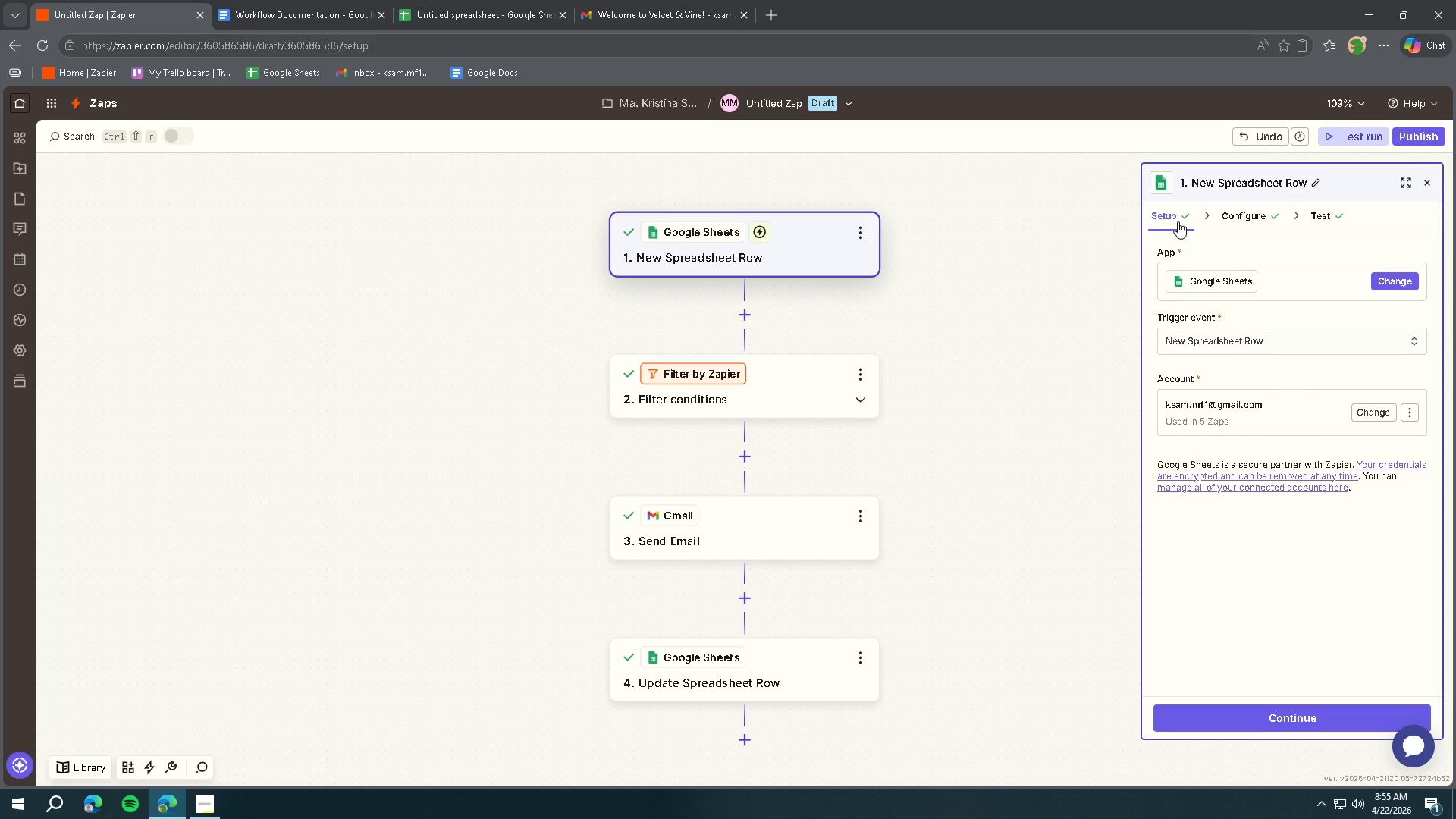 
wait(35.19)
 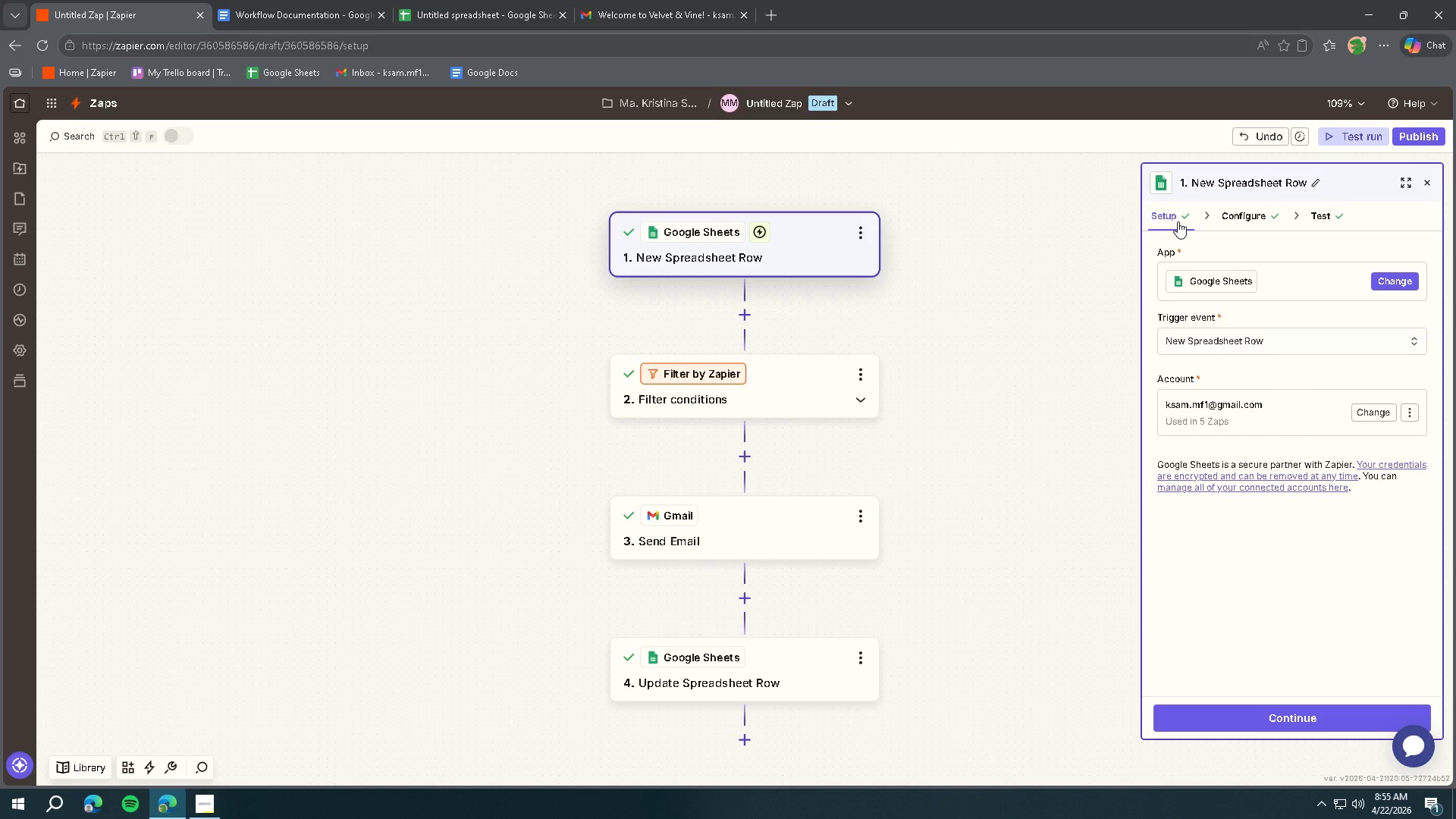 
left_click([808, 400])
 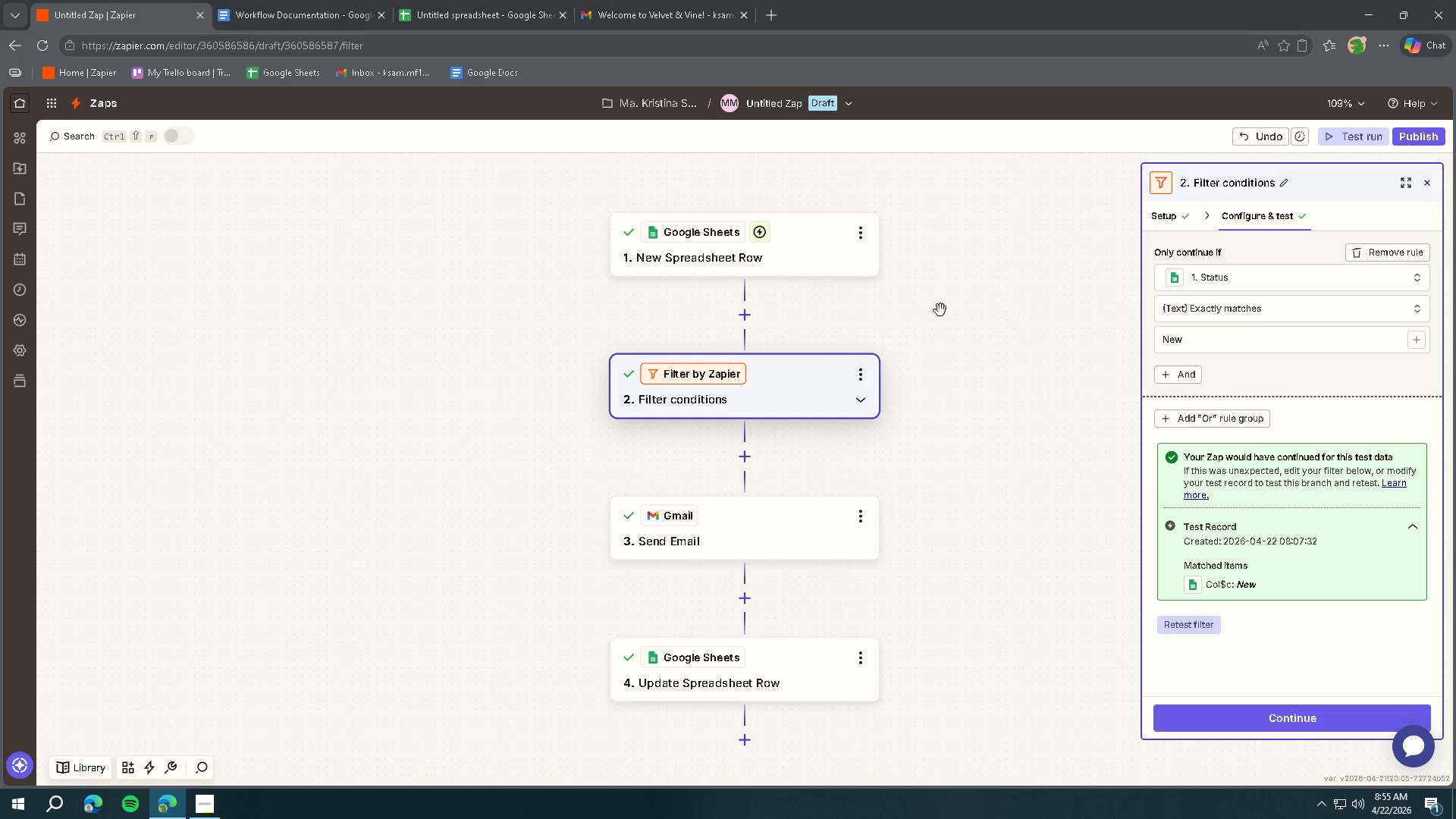 
left_click([817, 248])
 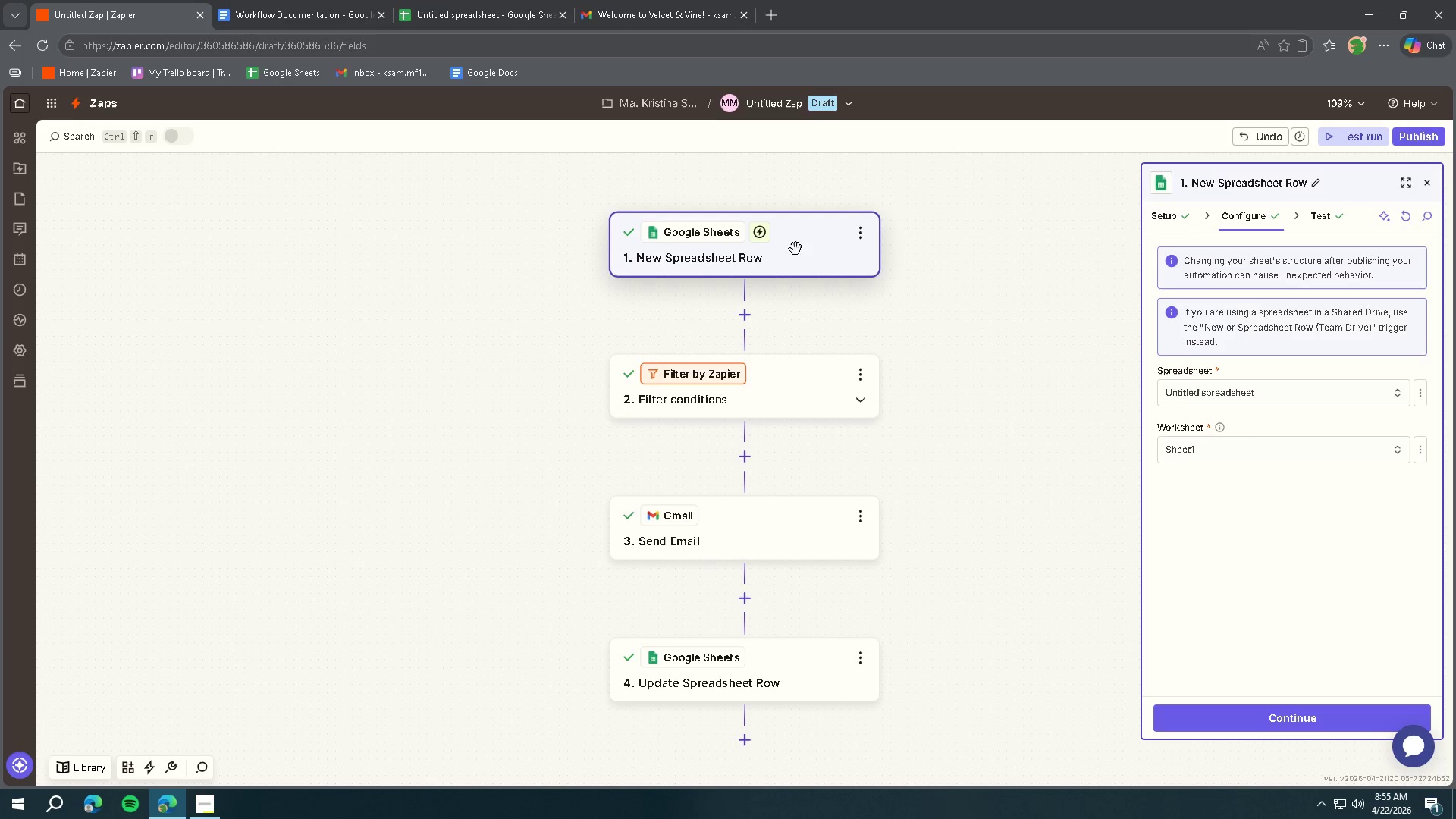 
key(Meta+Shift+ShiftLeft)
 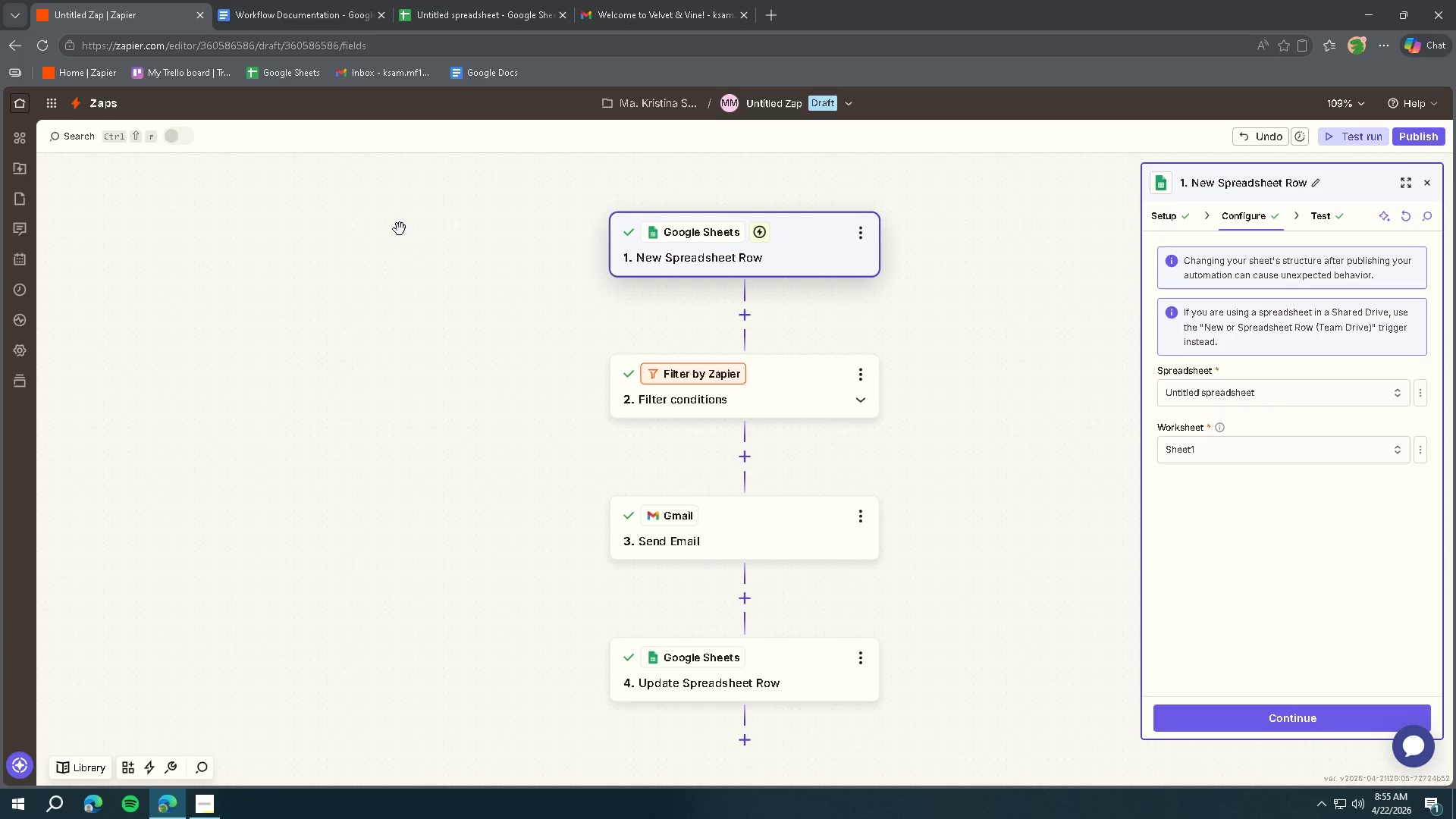 
key(Meta+Shift+S)
 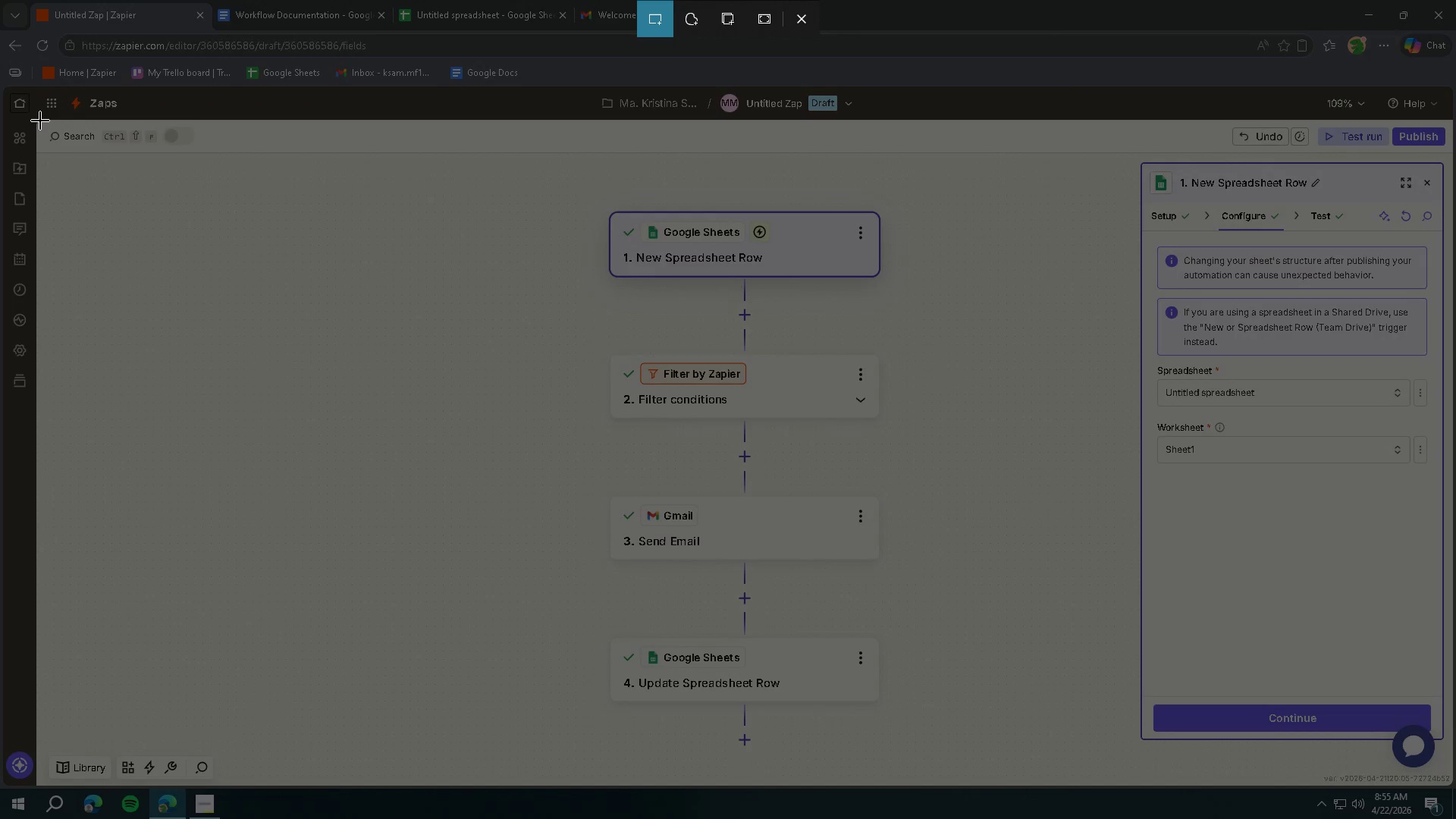 
left_click_drag(start_coordinate=[39, 122], to_coordinate=[1452, 783])
 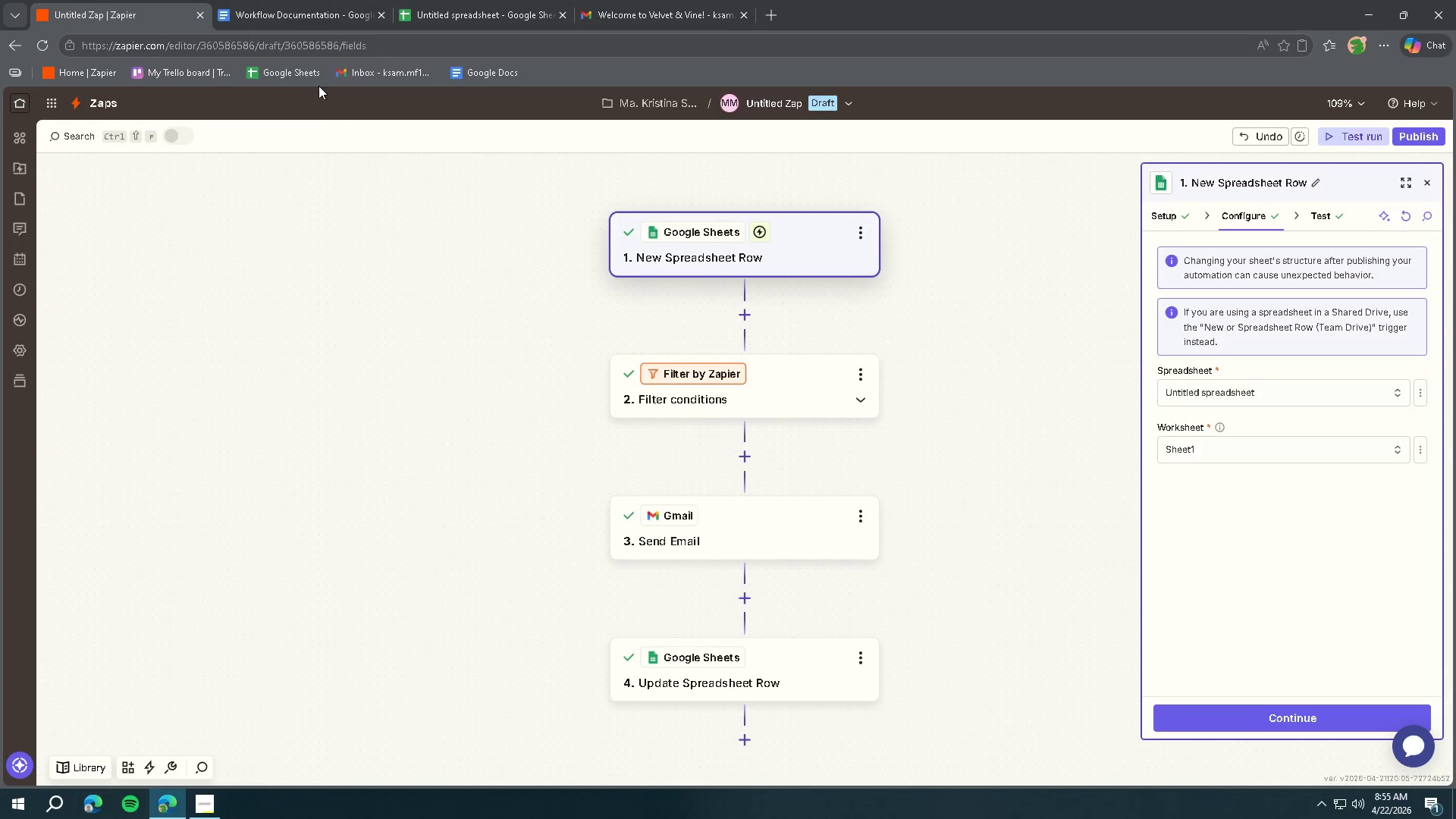 
left_click([283, 14])
 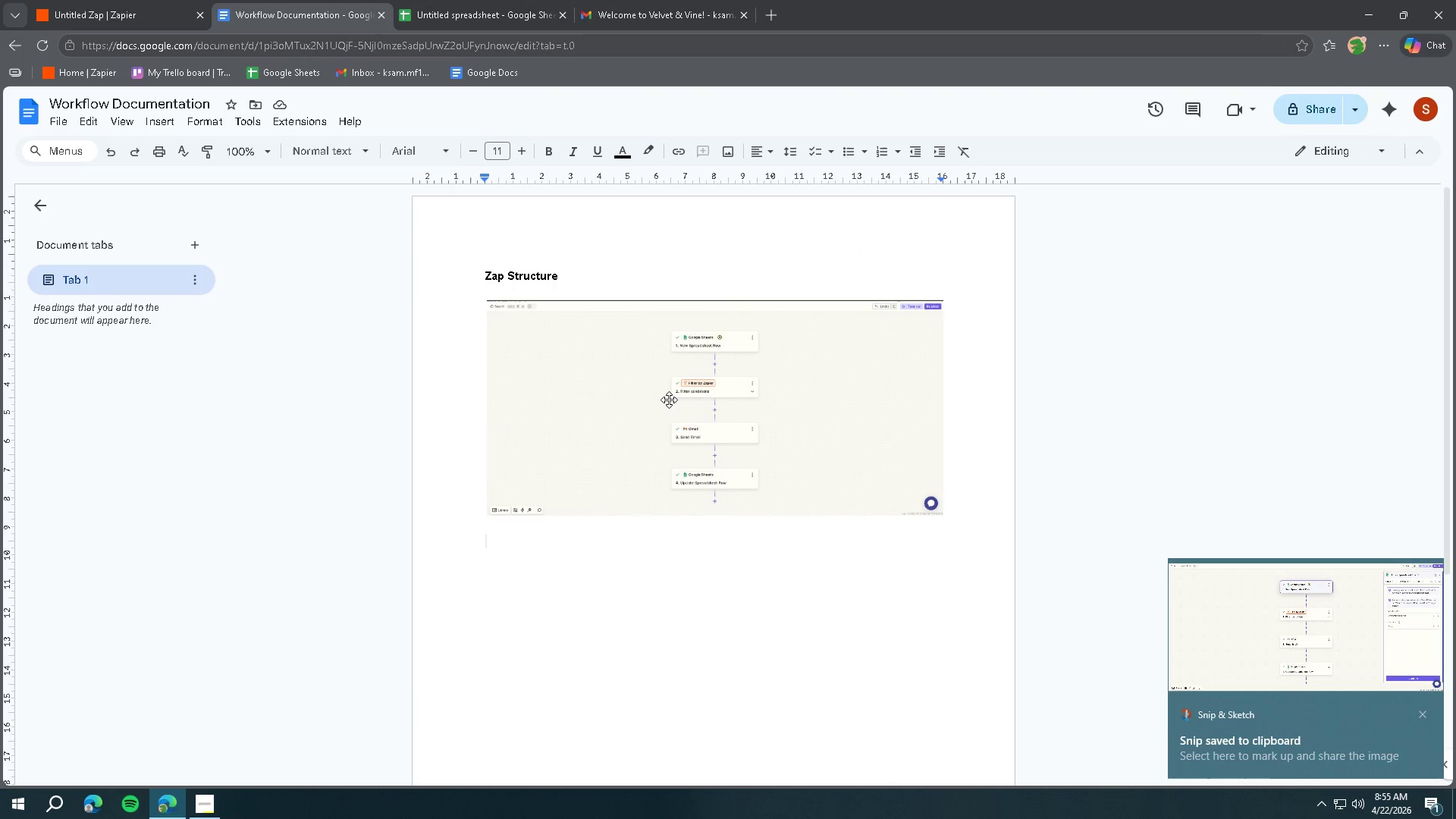 
wait(6.69)
 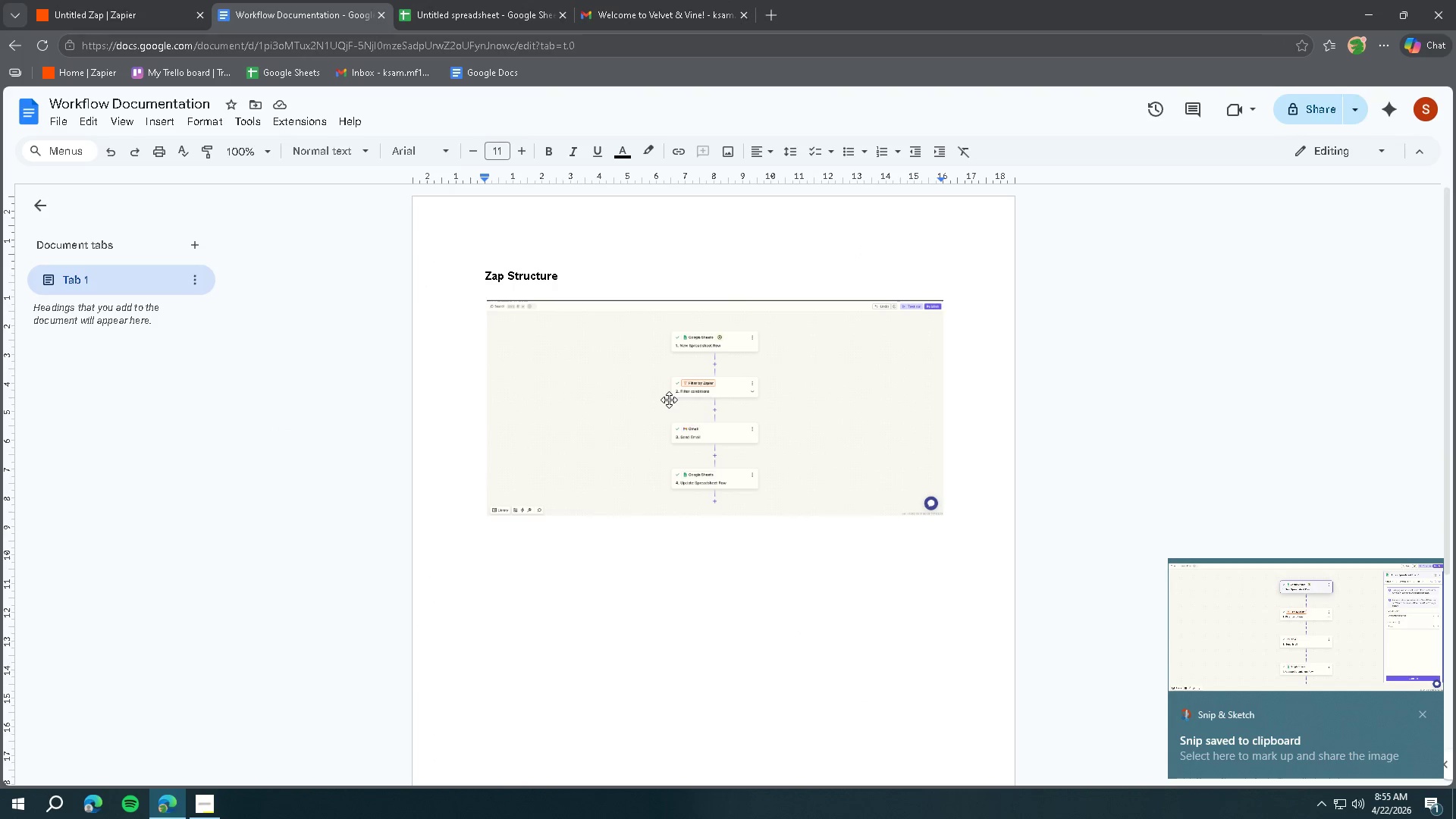 
key(Enter)
 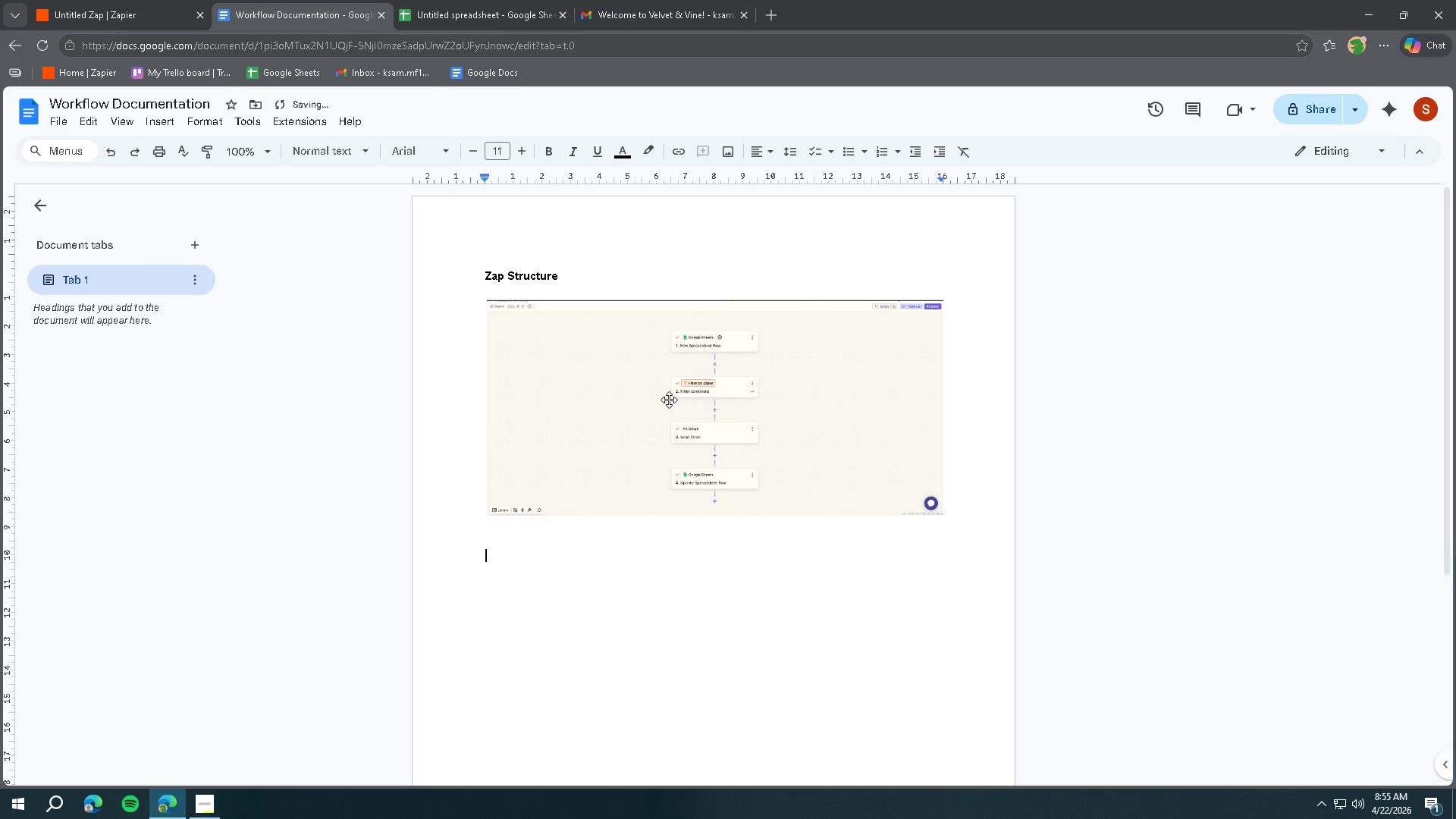 
key(Period)
 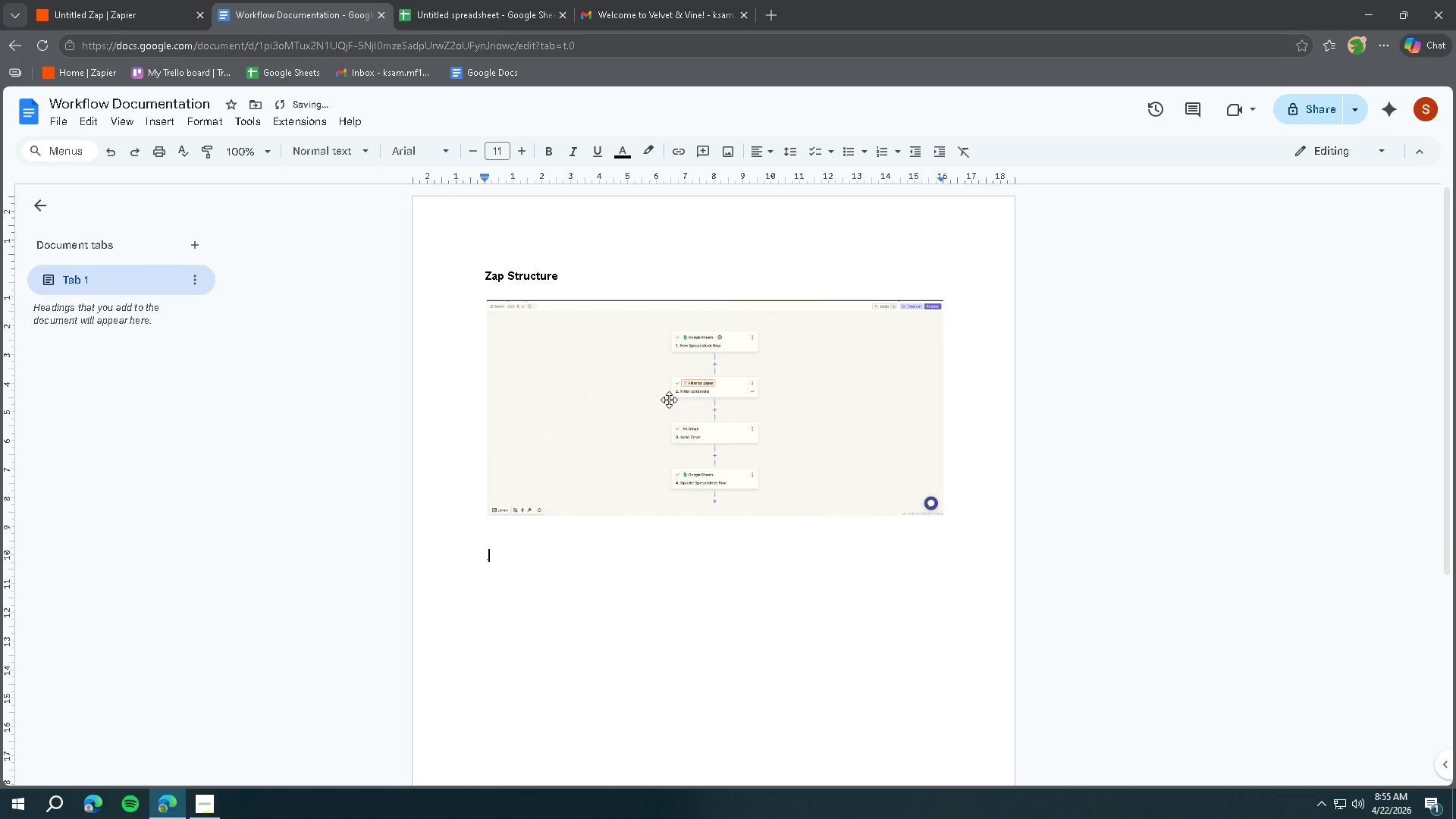 
key(Backspace)
 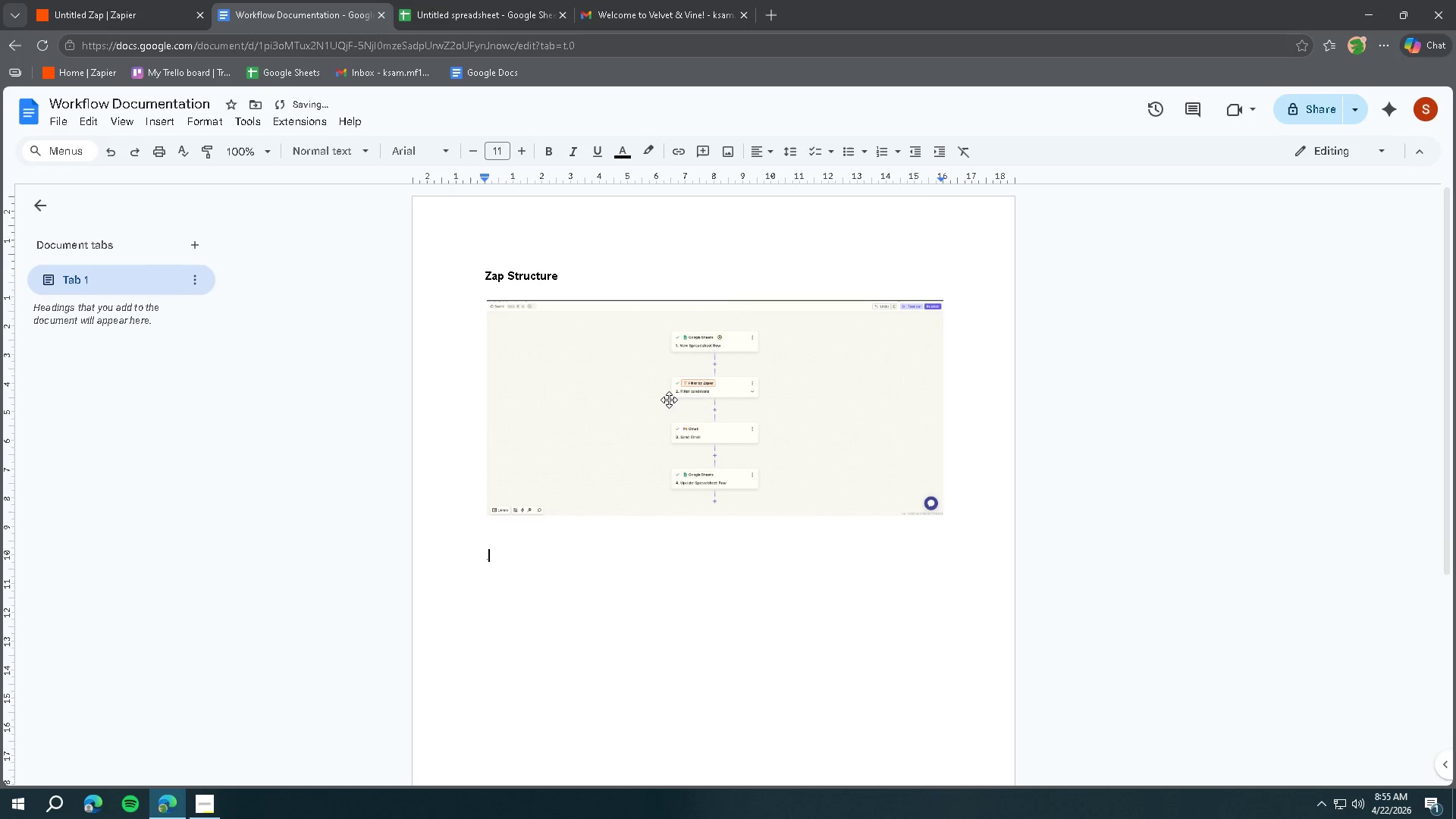 
key(Period)
 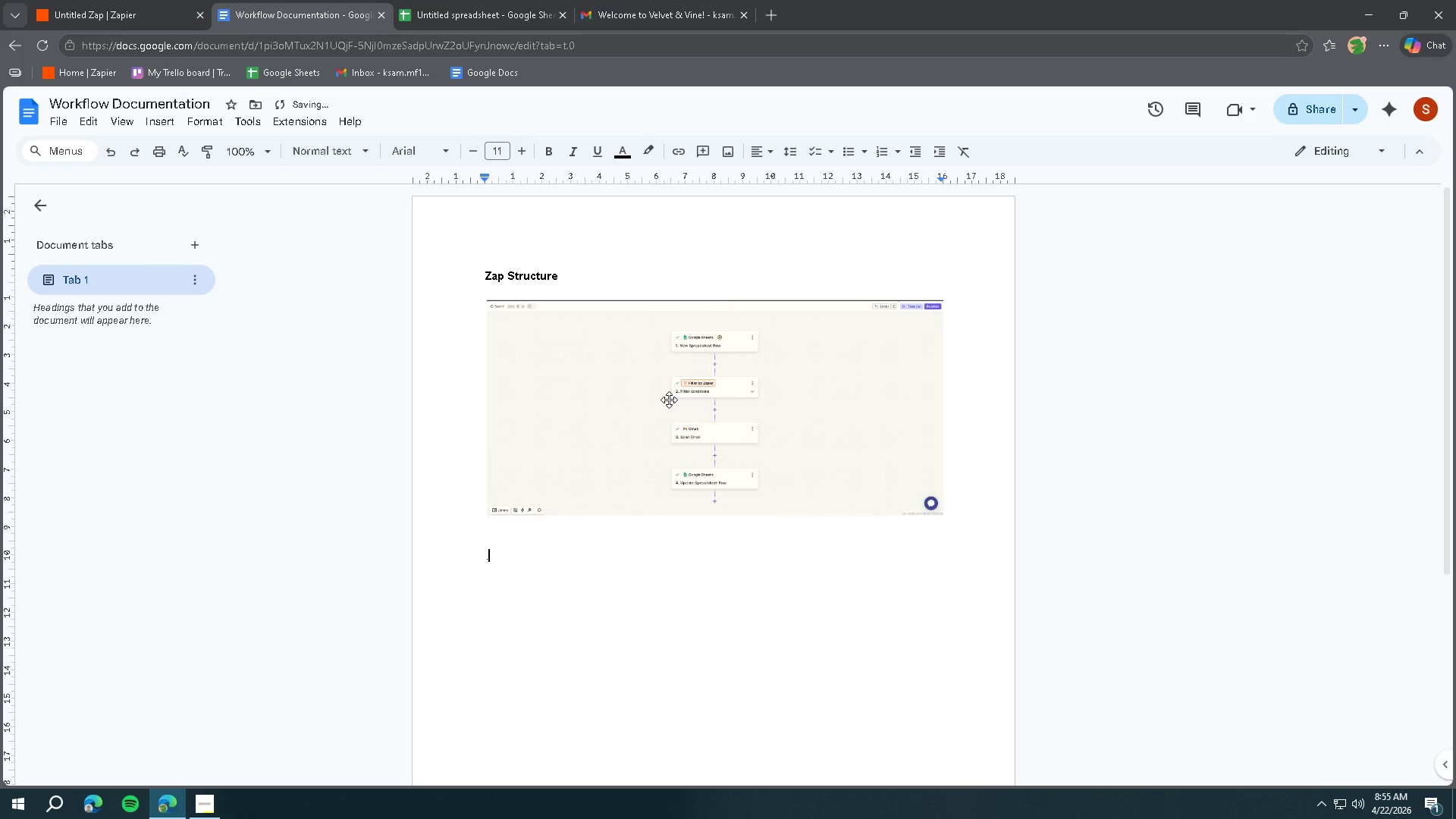 
key(Backspace)
 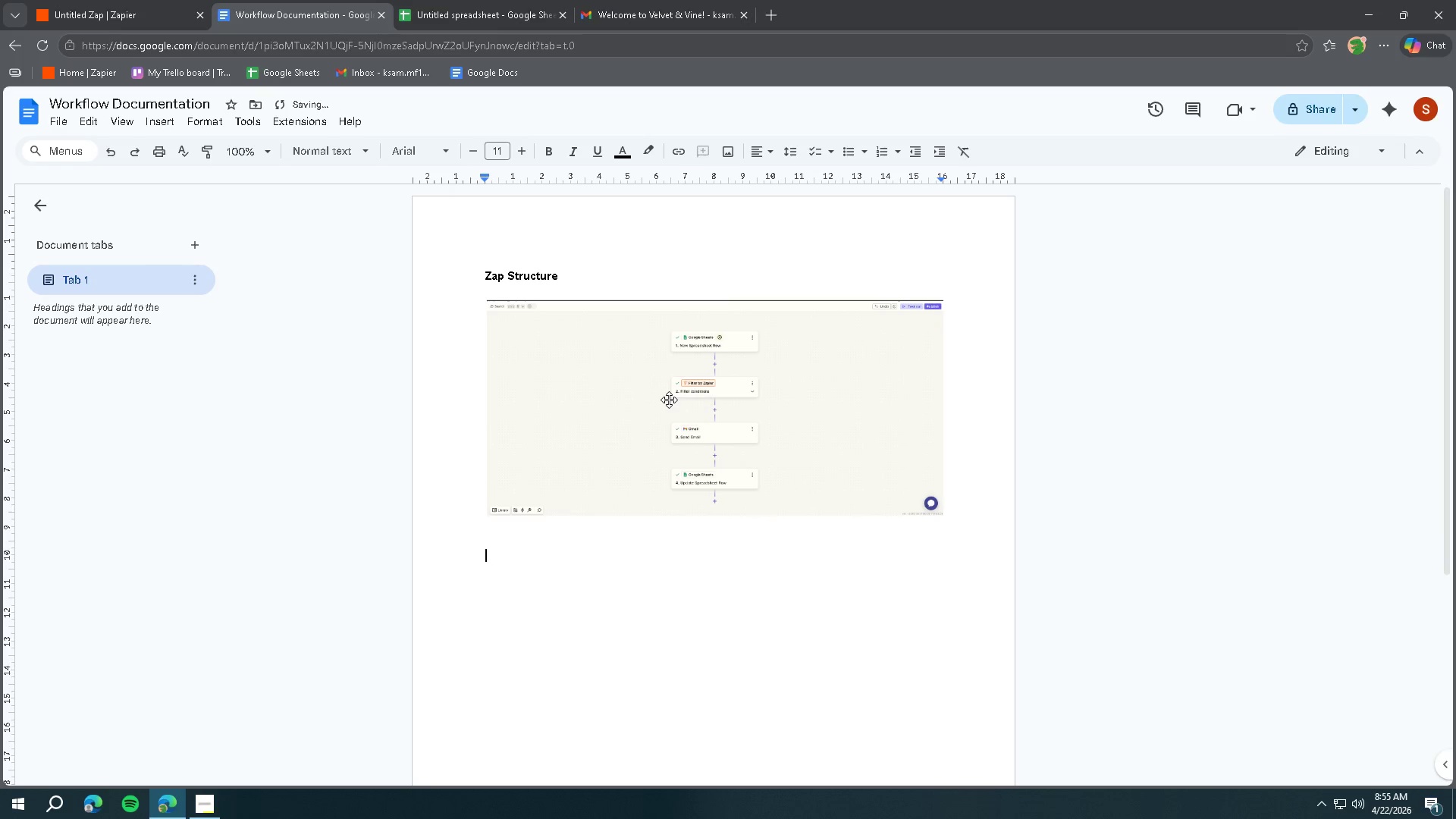 
key(Control+ControlLeft)
 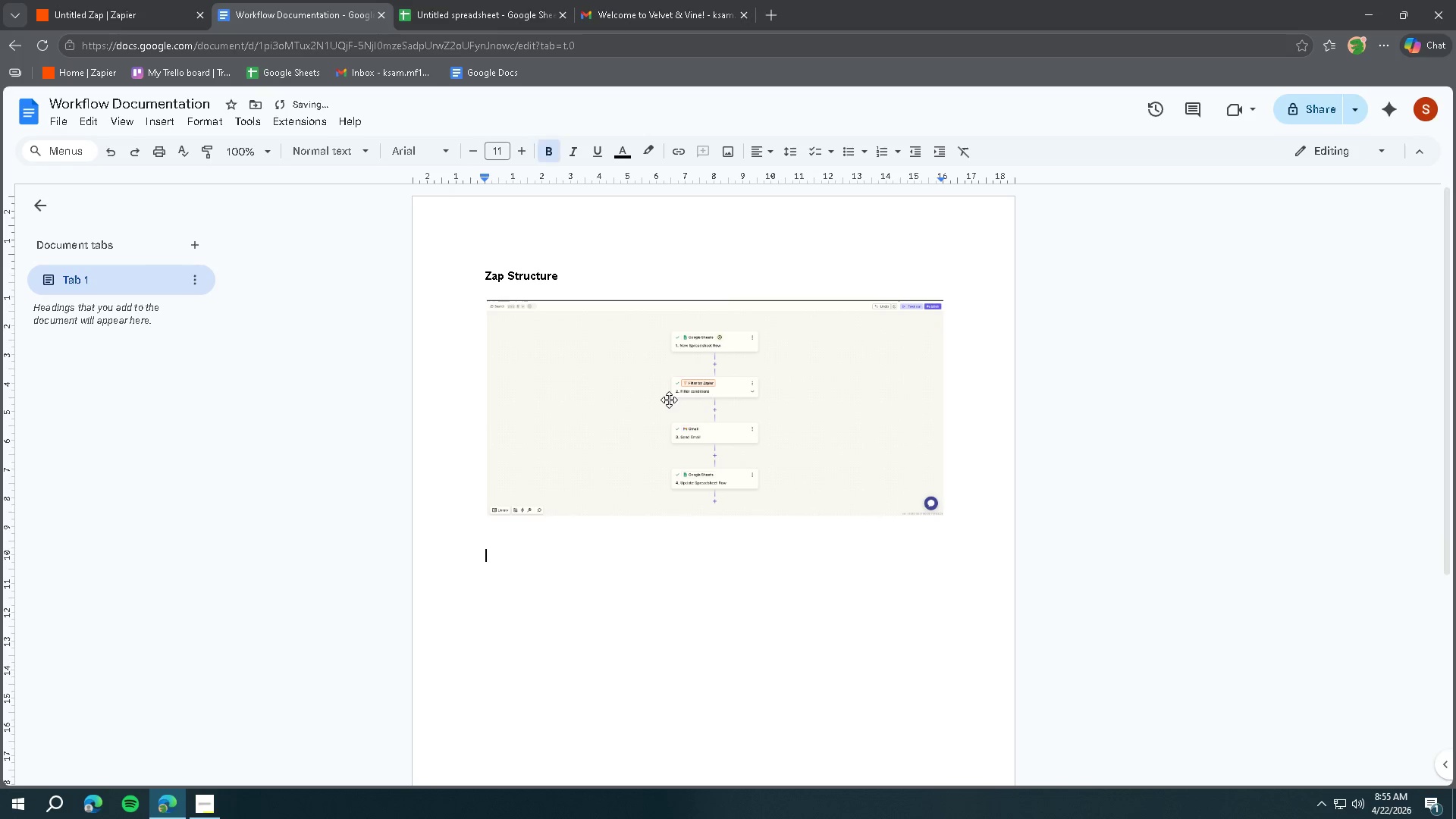 
key(Control+B)
 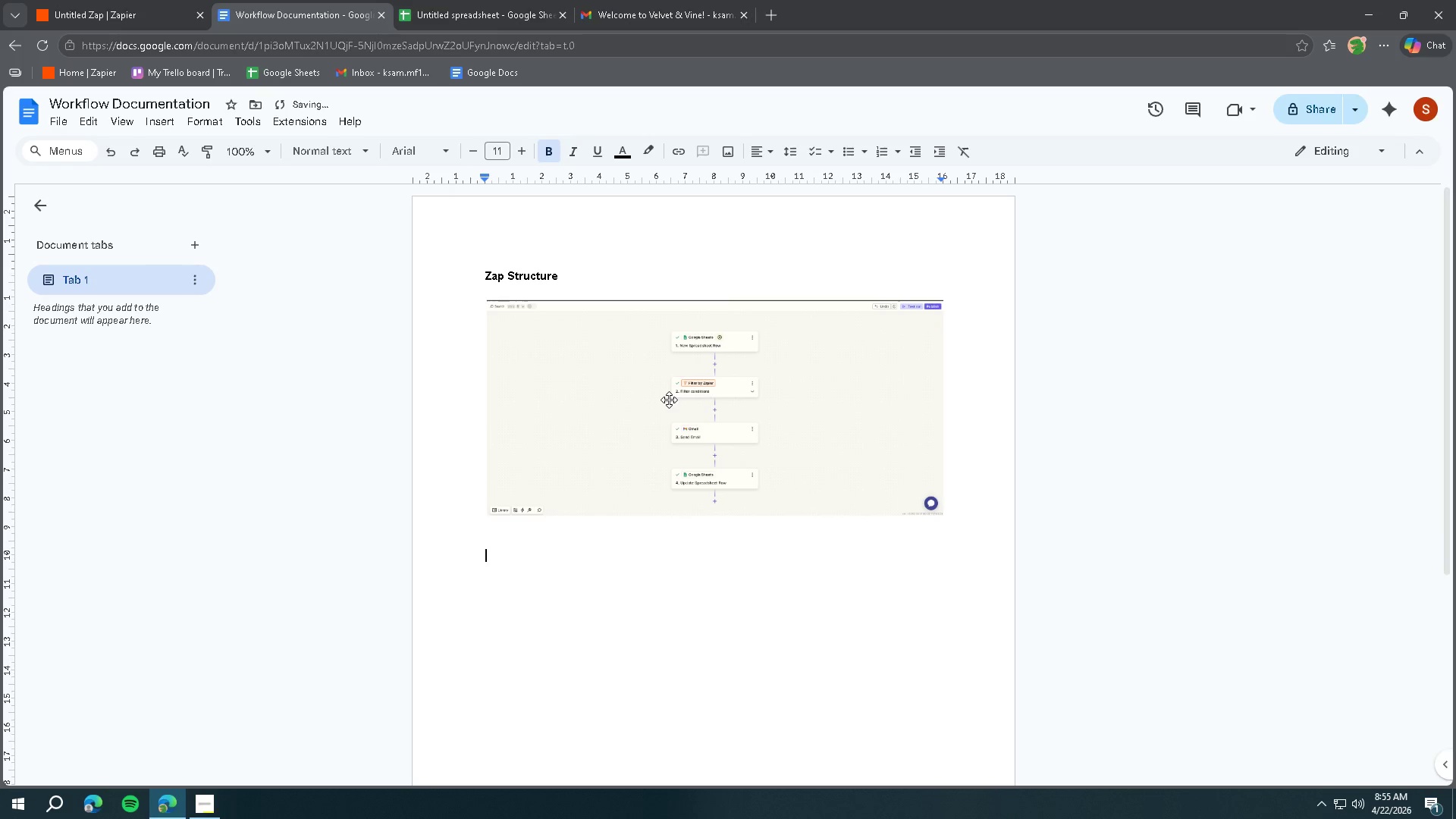 
type(1. Tr)
key(Backspace)
key(Backspace)
type(Google )
key(Backspace)
key(Backspace)
type(e Sheets)
 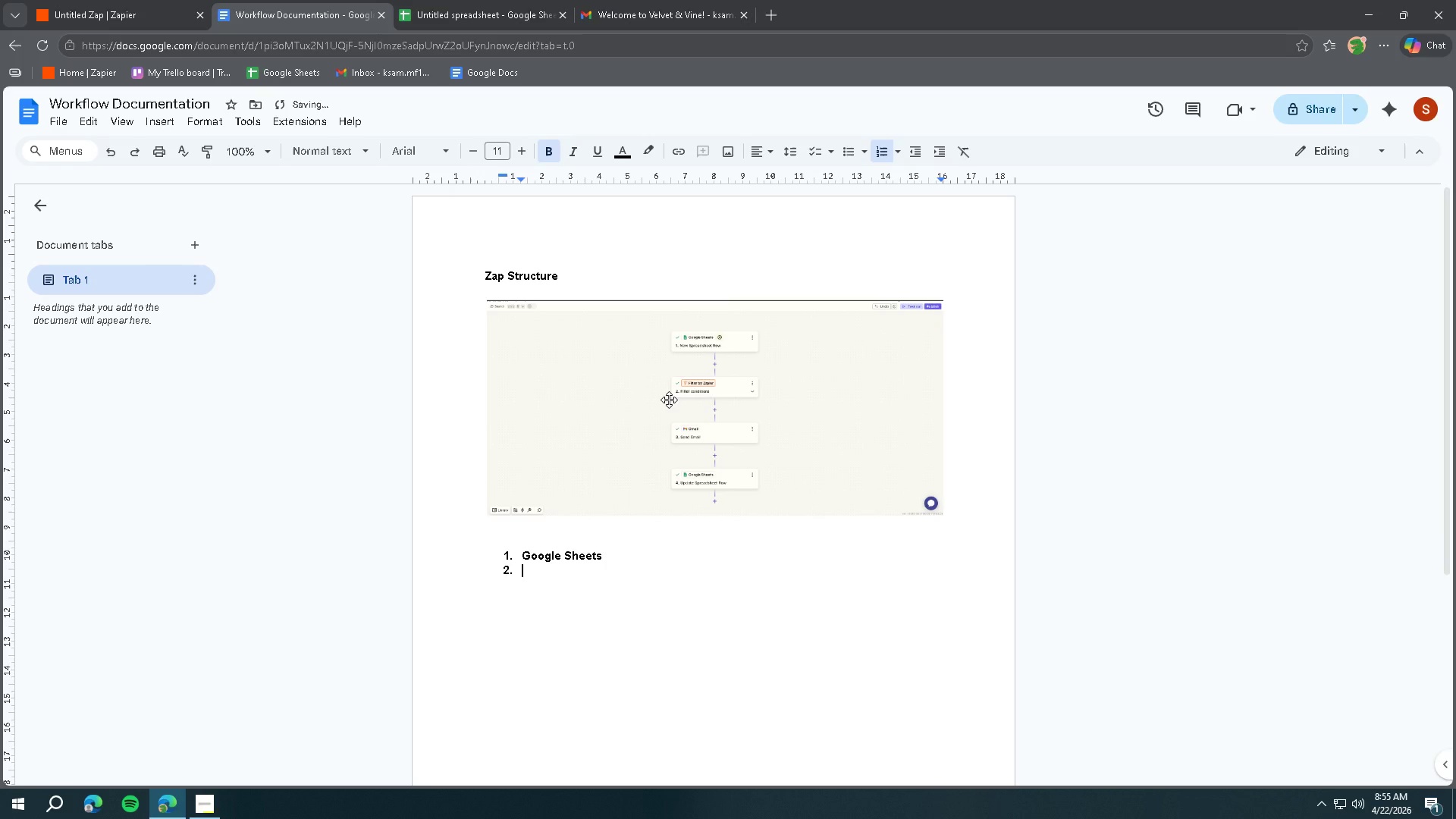 
 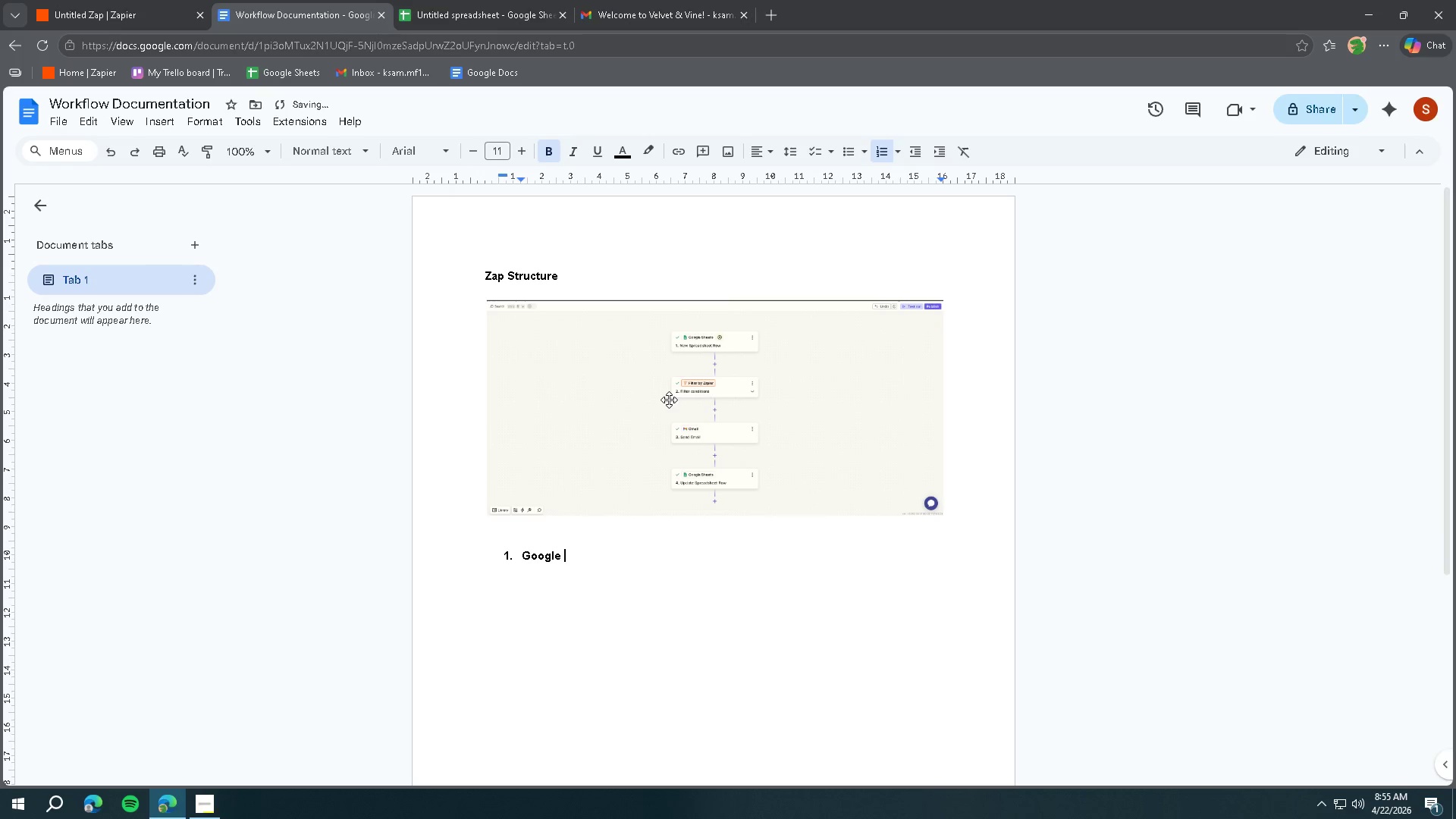 
key(Enter)
 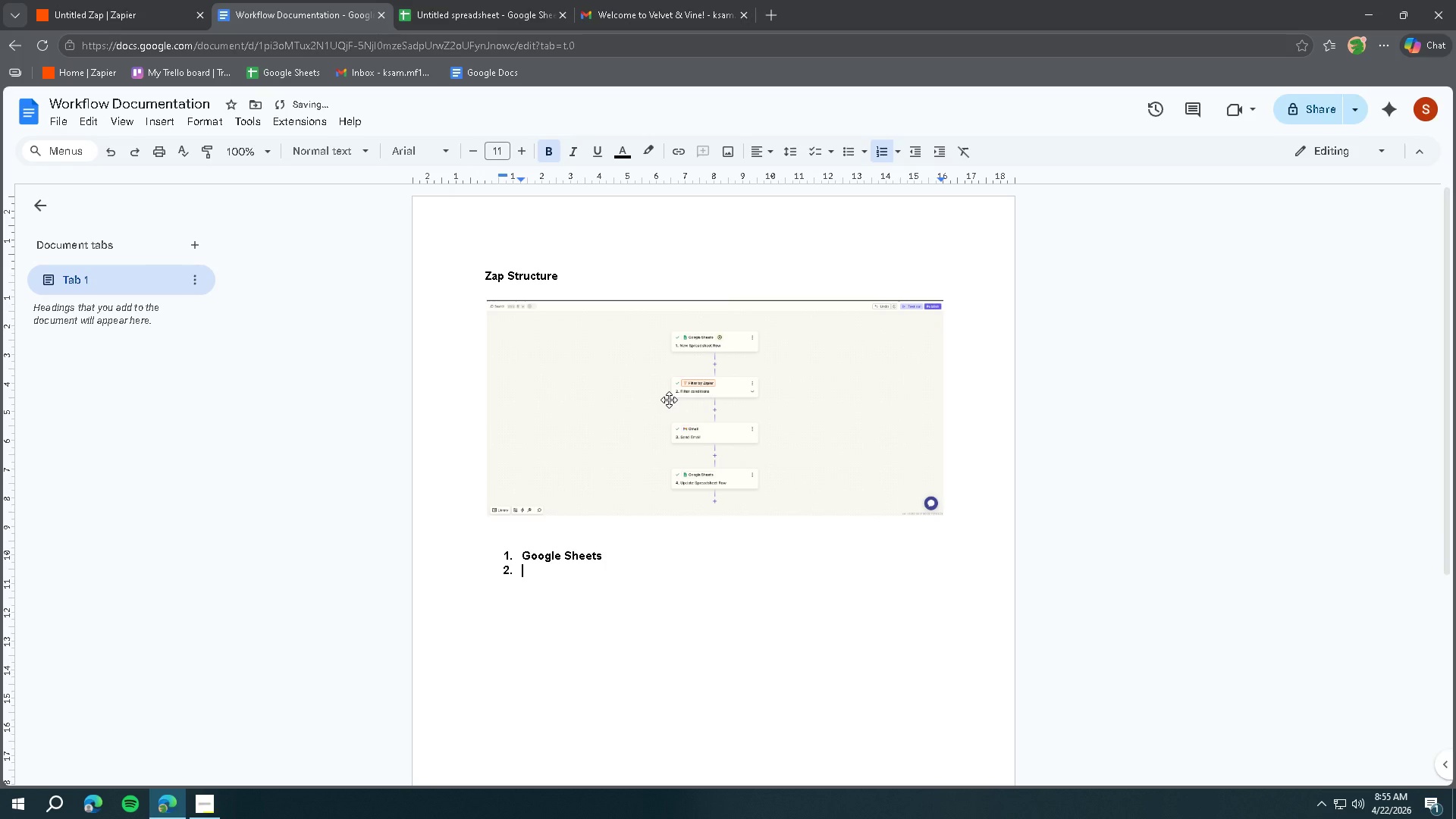 
key(Backspace)
 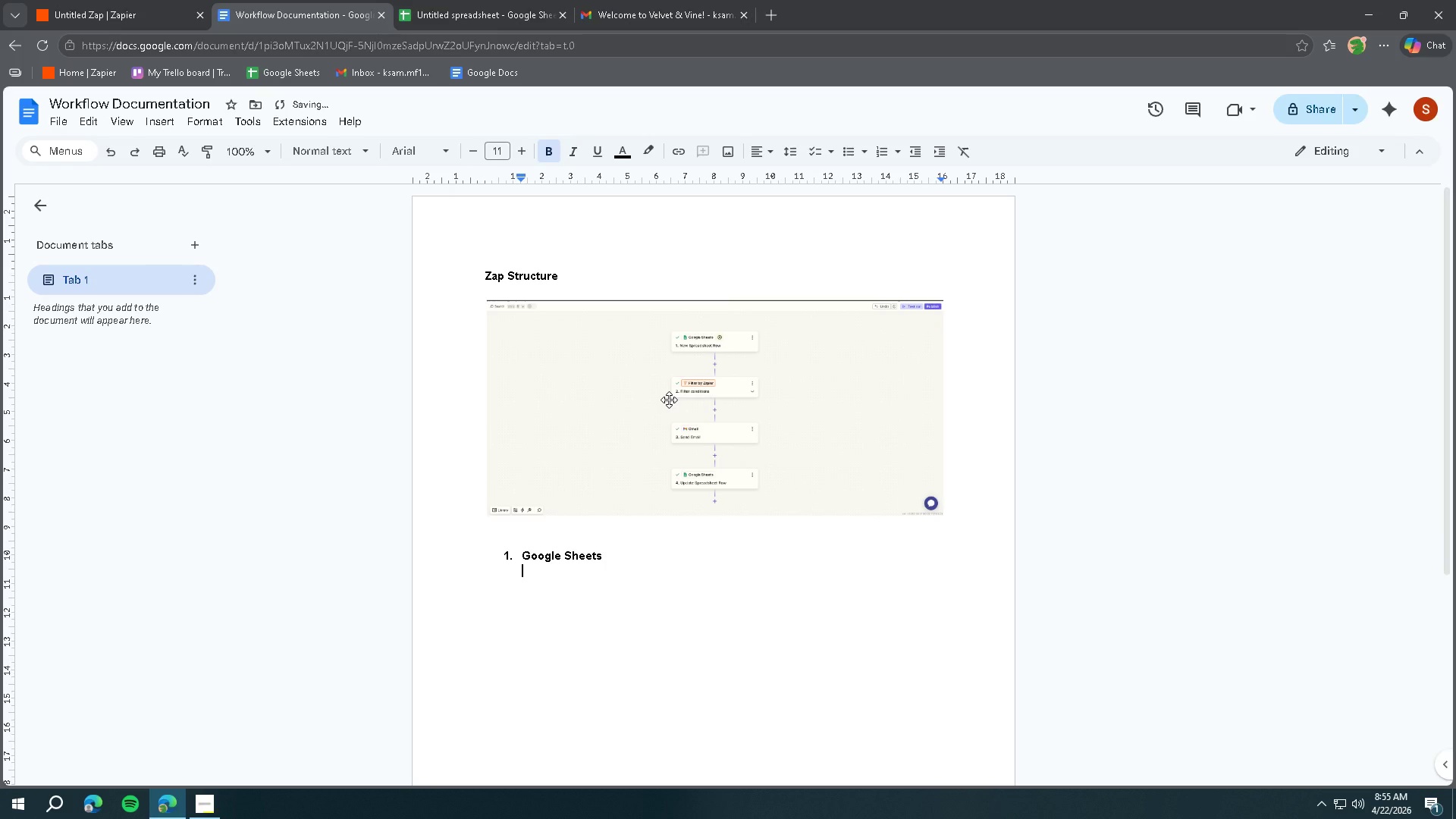 
key(Control+ControlLeft)
 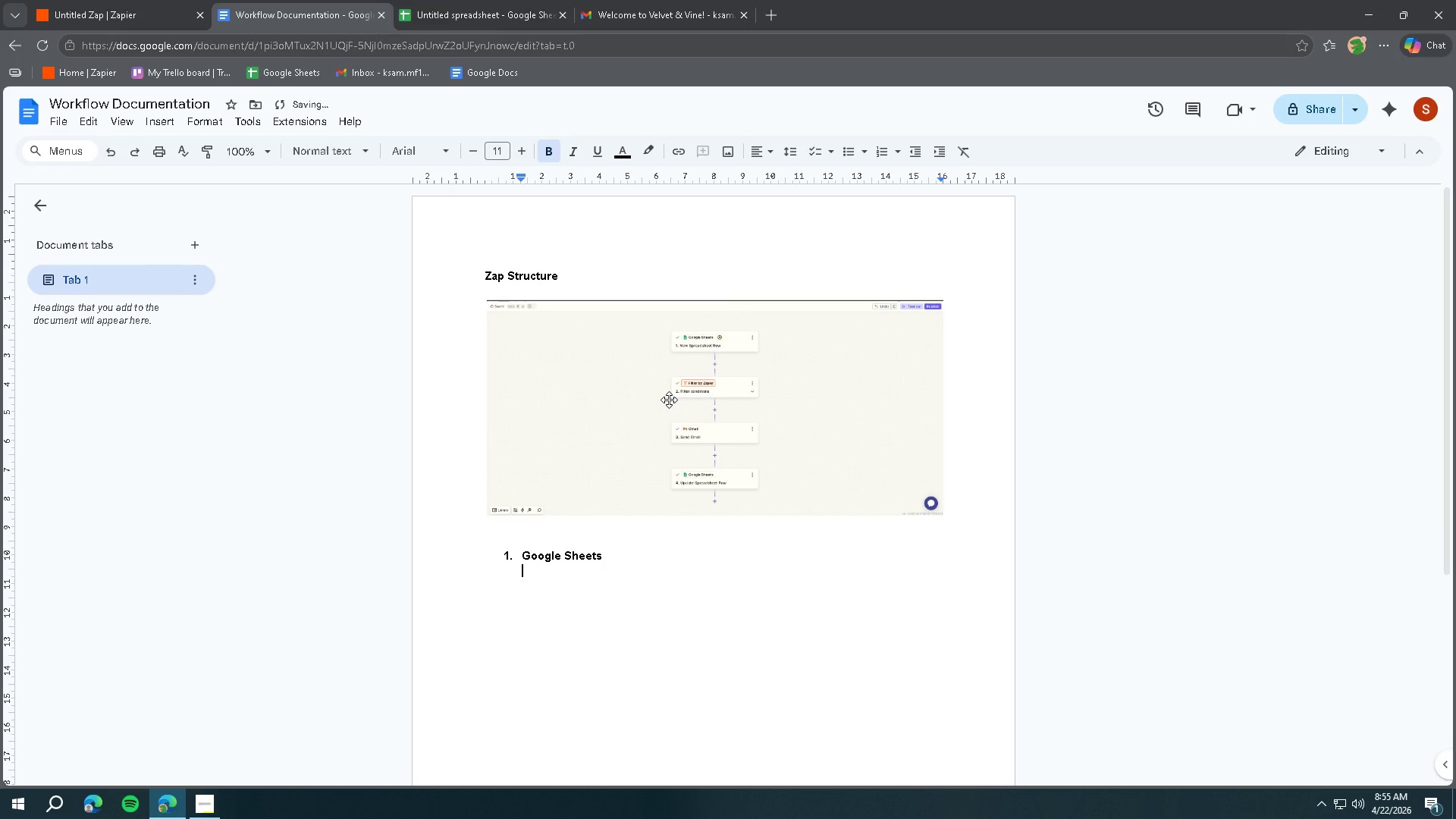 
key(Control+V)
 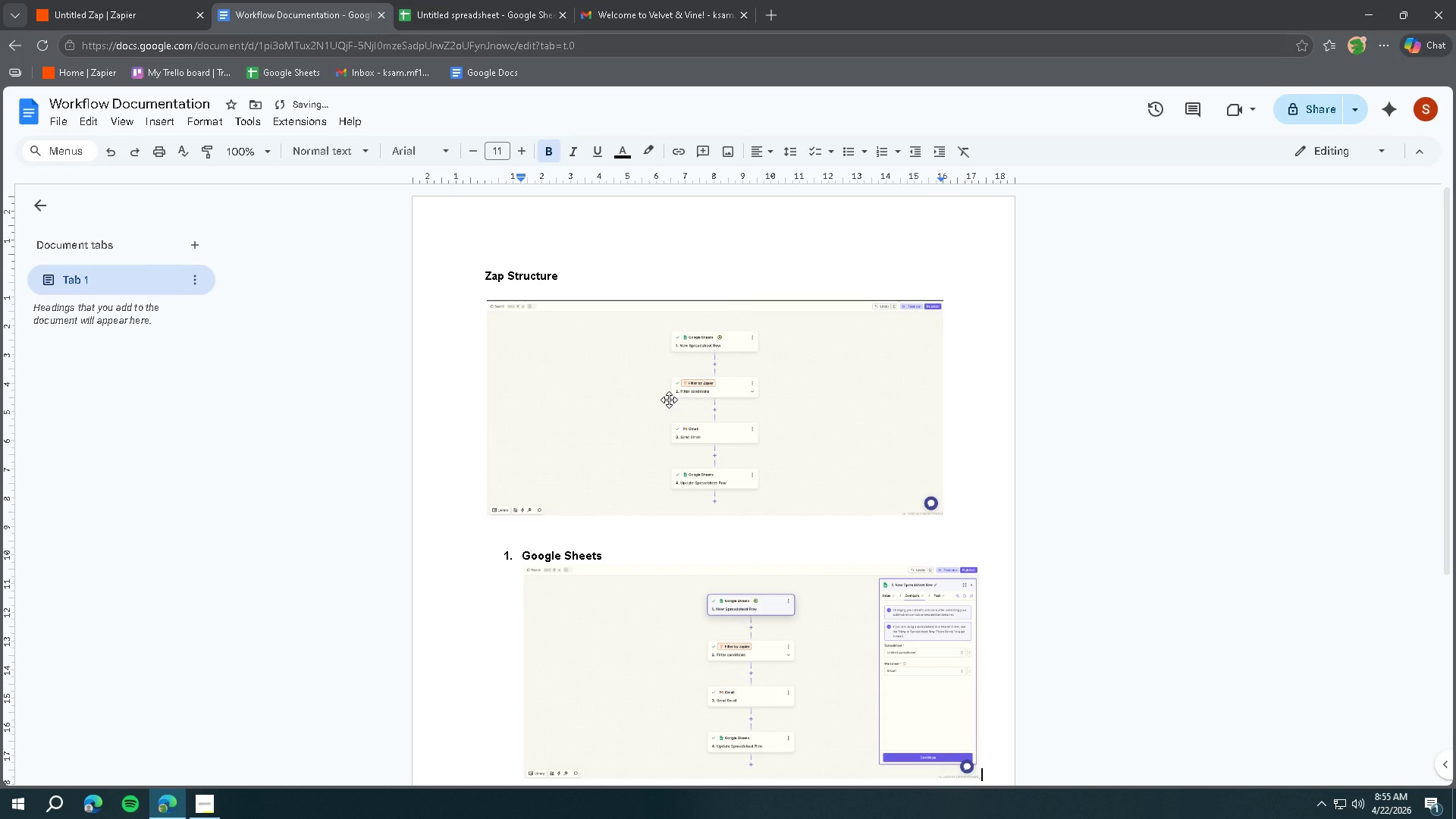 
key(Enter)
 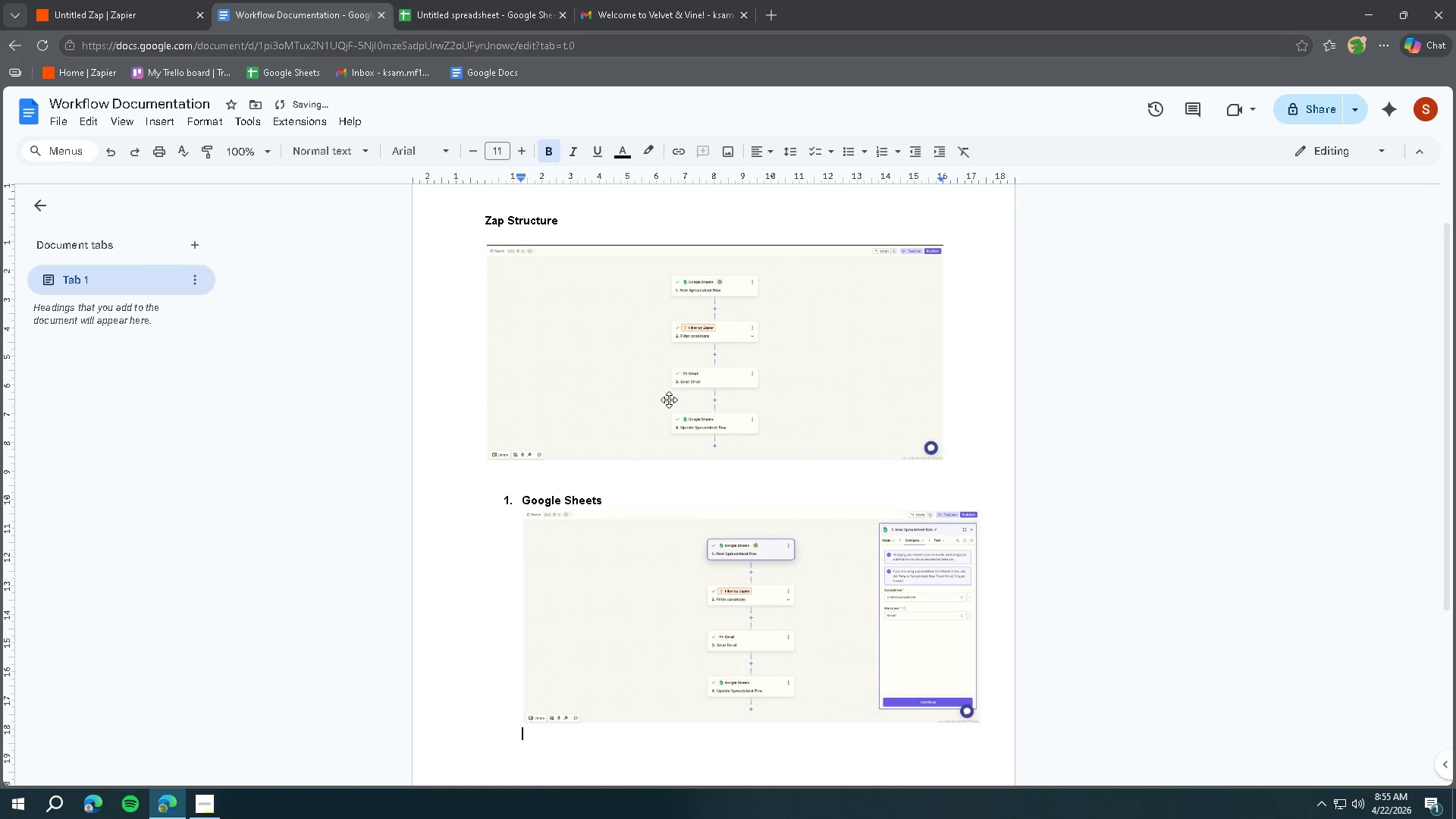 
key(Enter)
 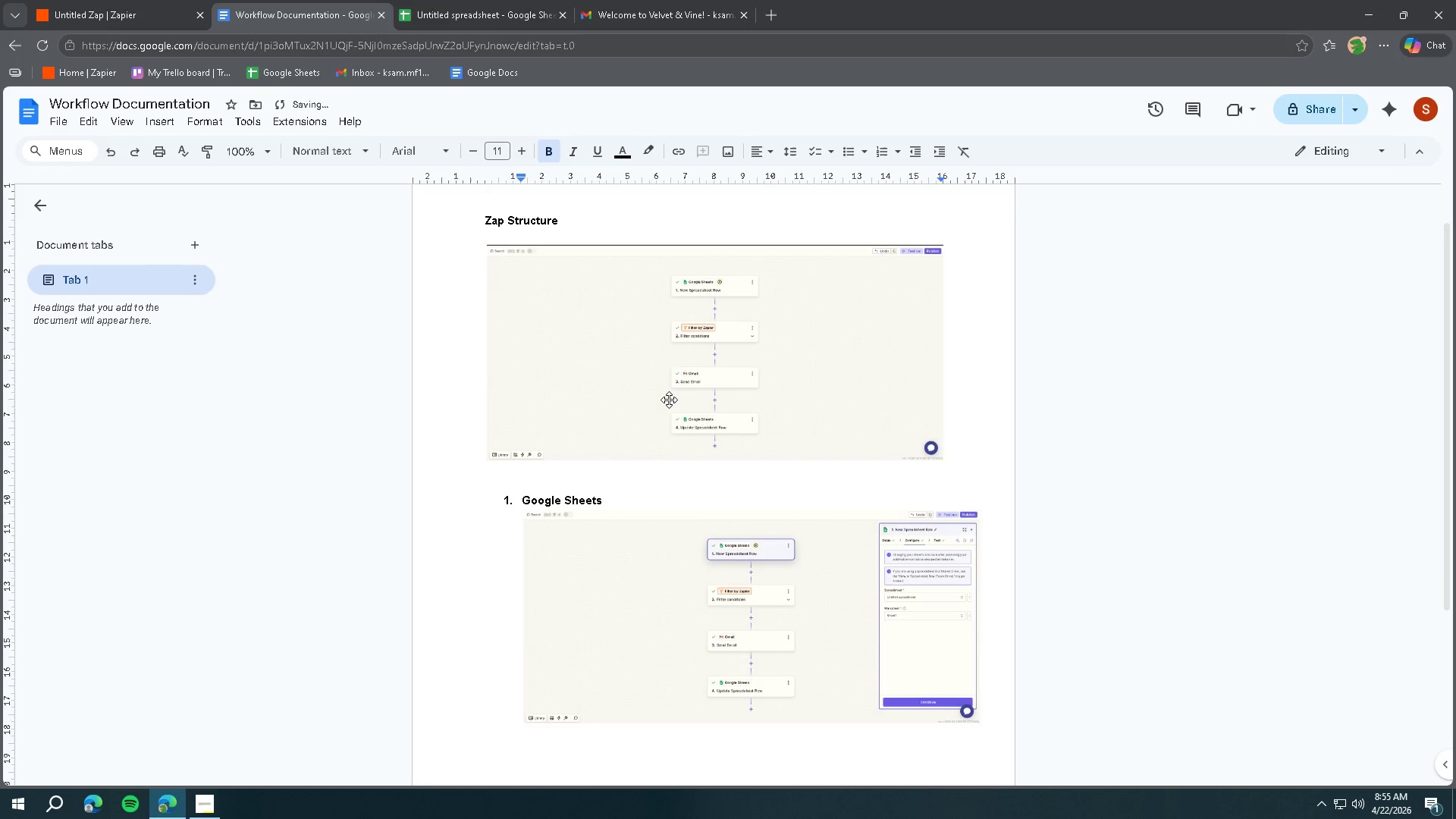 
type(2. Filter)
 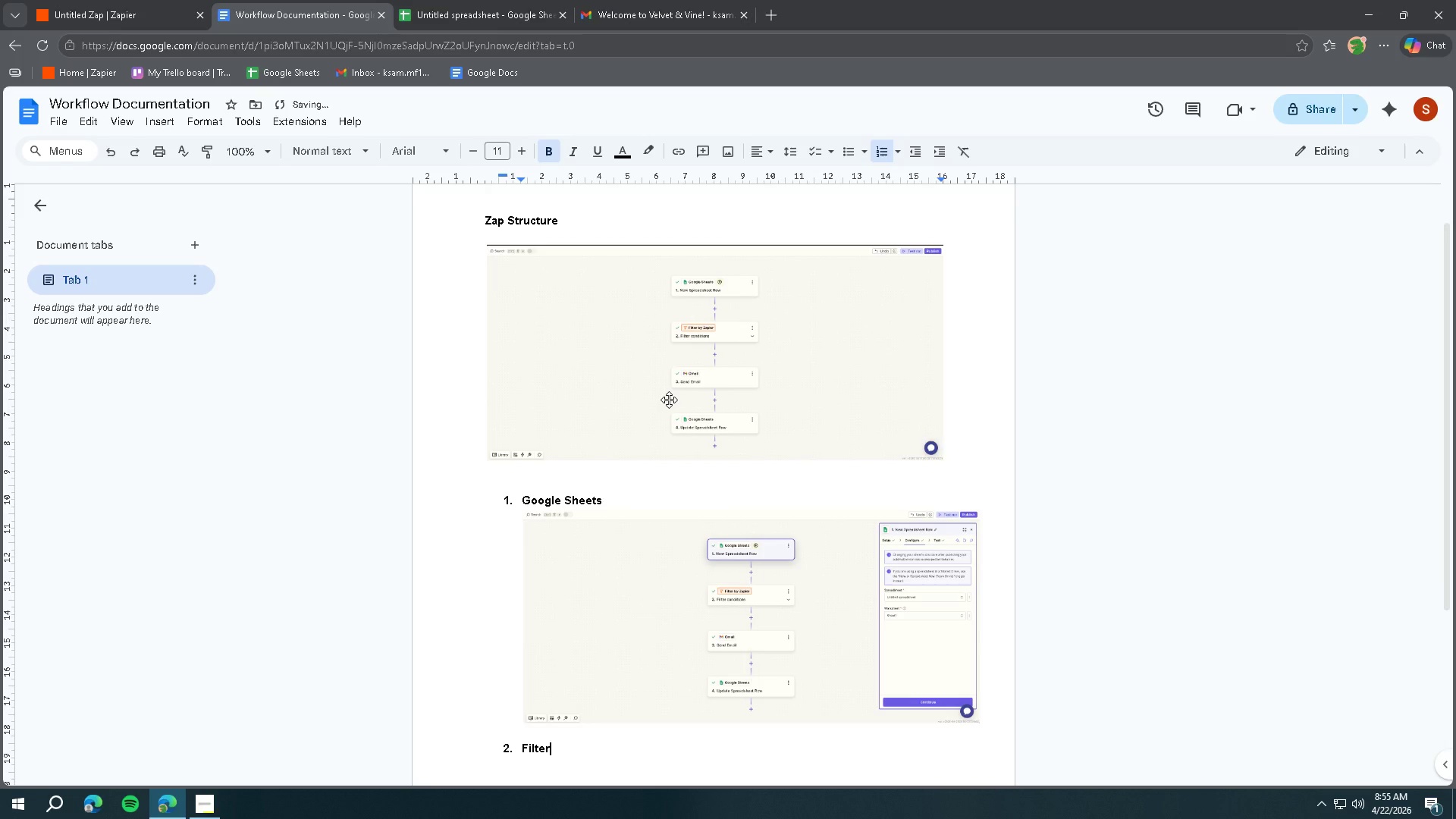 
key(Enter)
 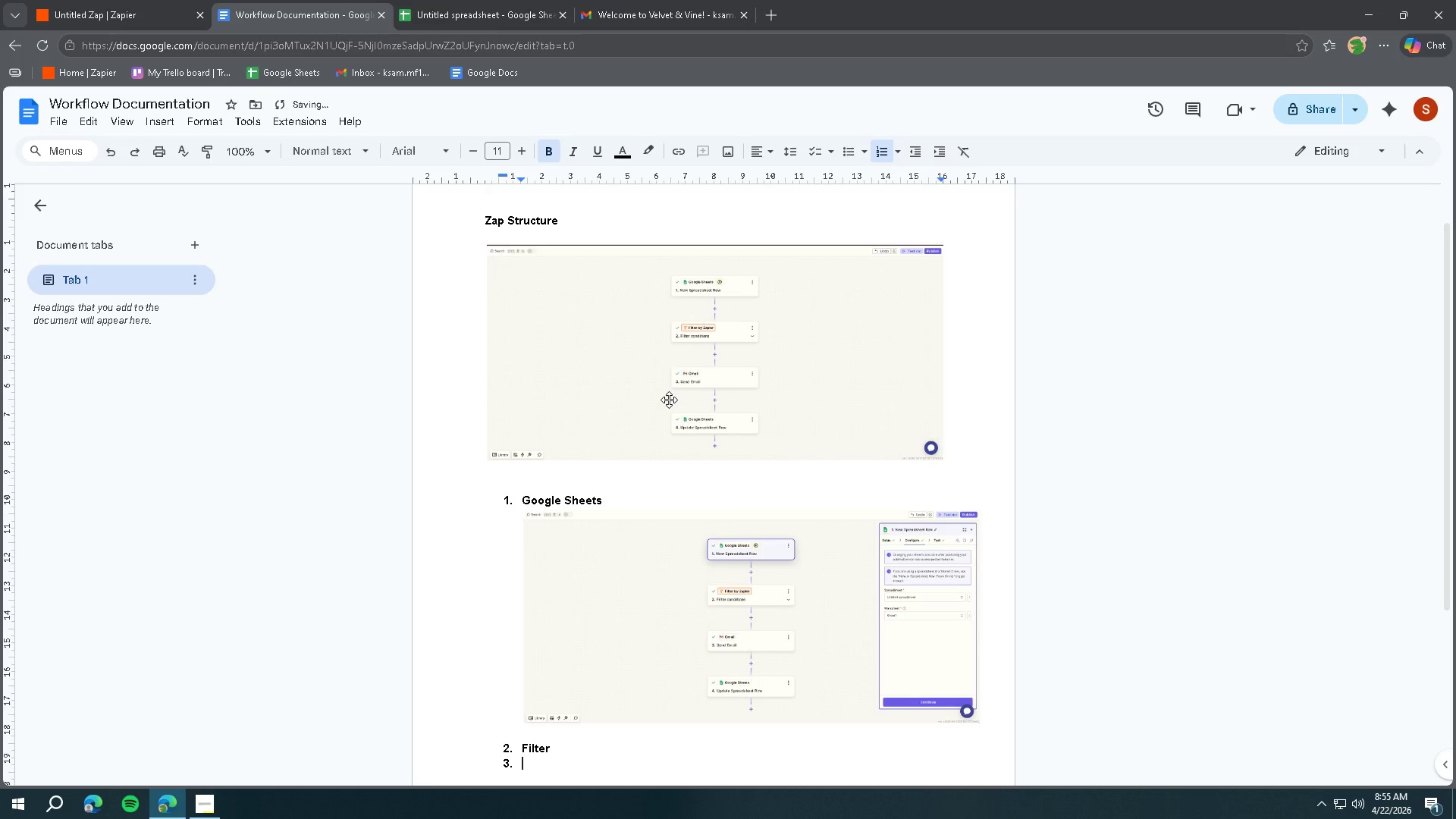 
key(Enter)
 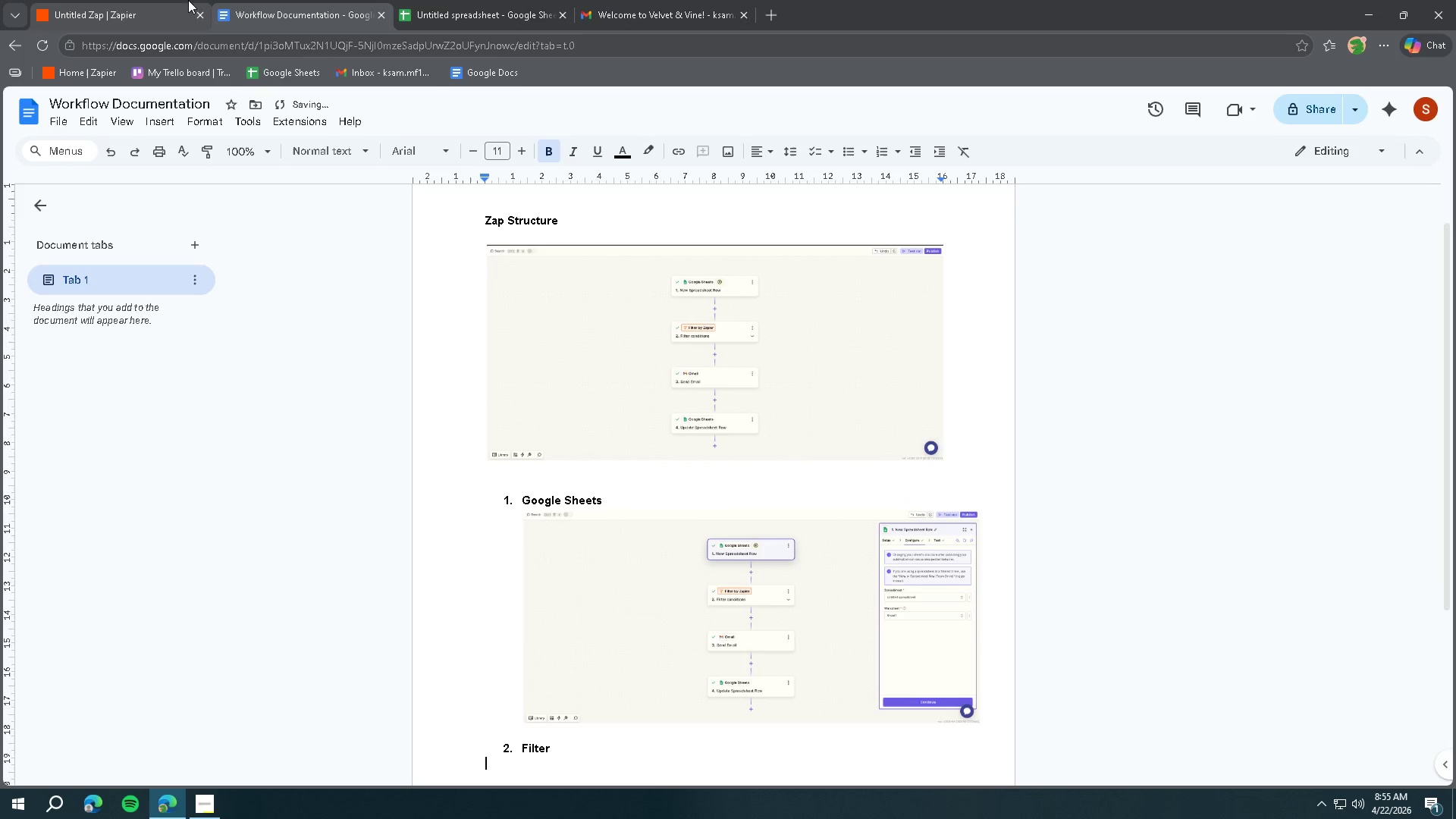 
left_click([86, 0])
 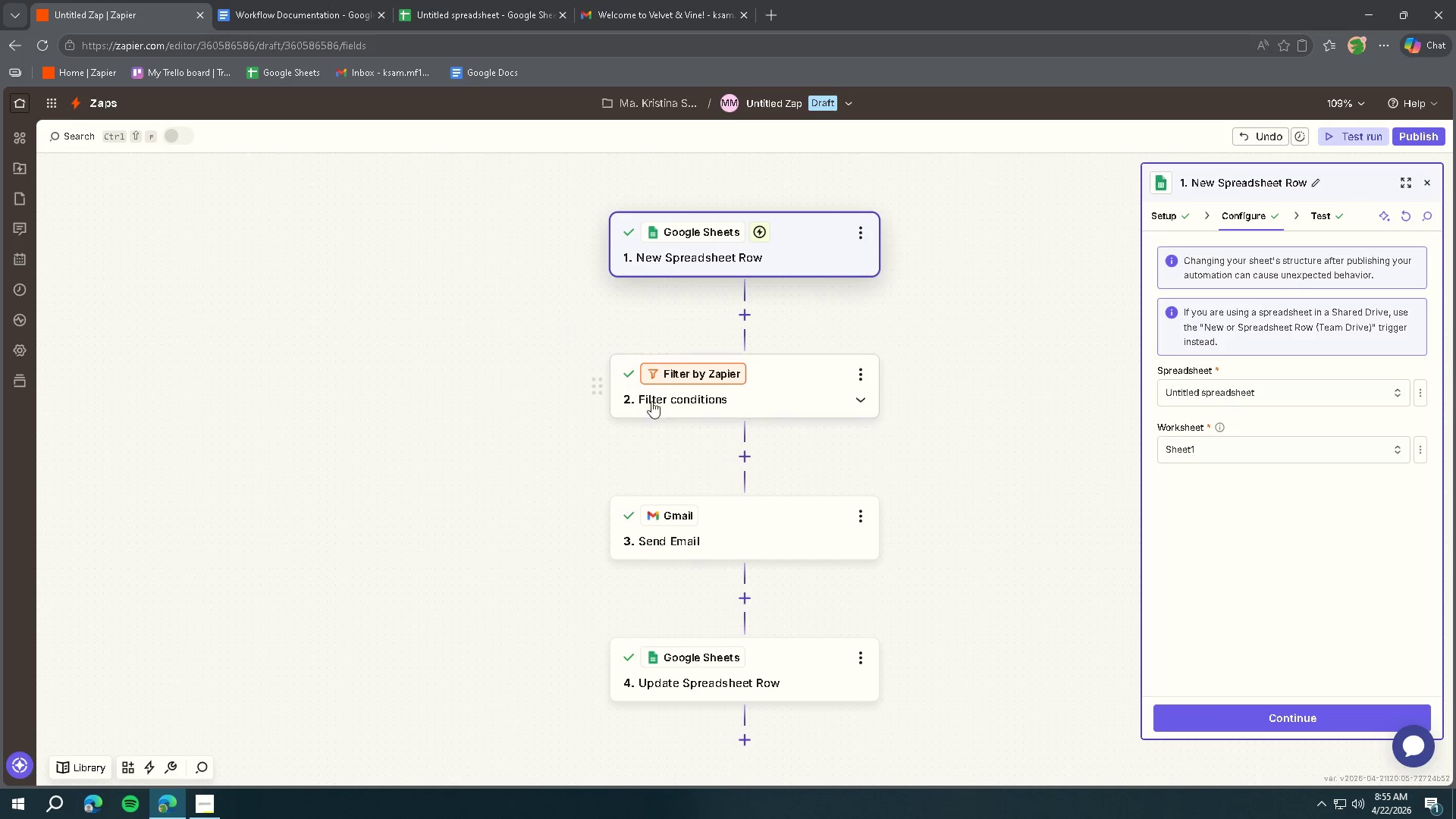 
left_click([791, 392])
 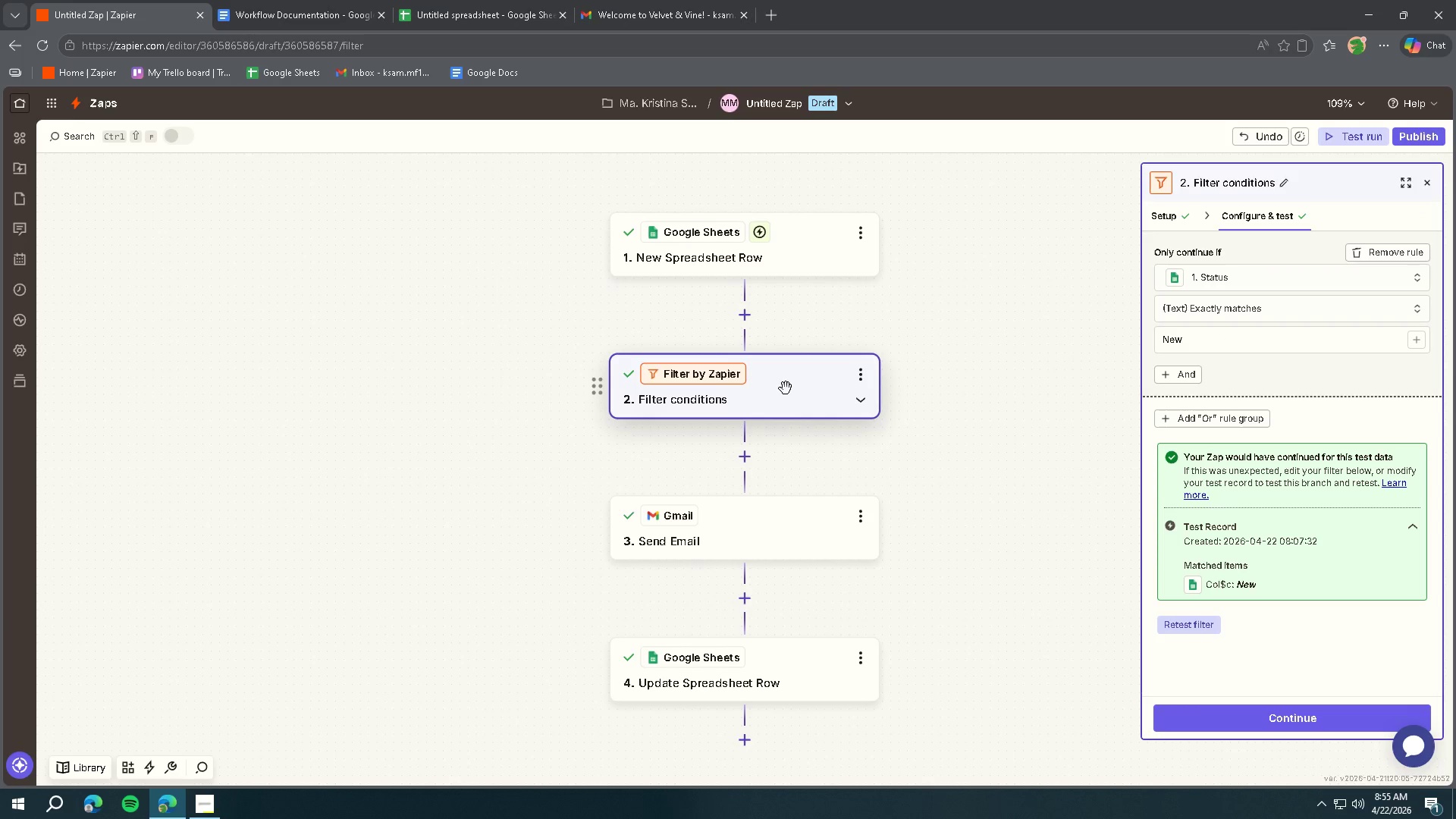 
key(Meta+MetaLeft)
 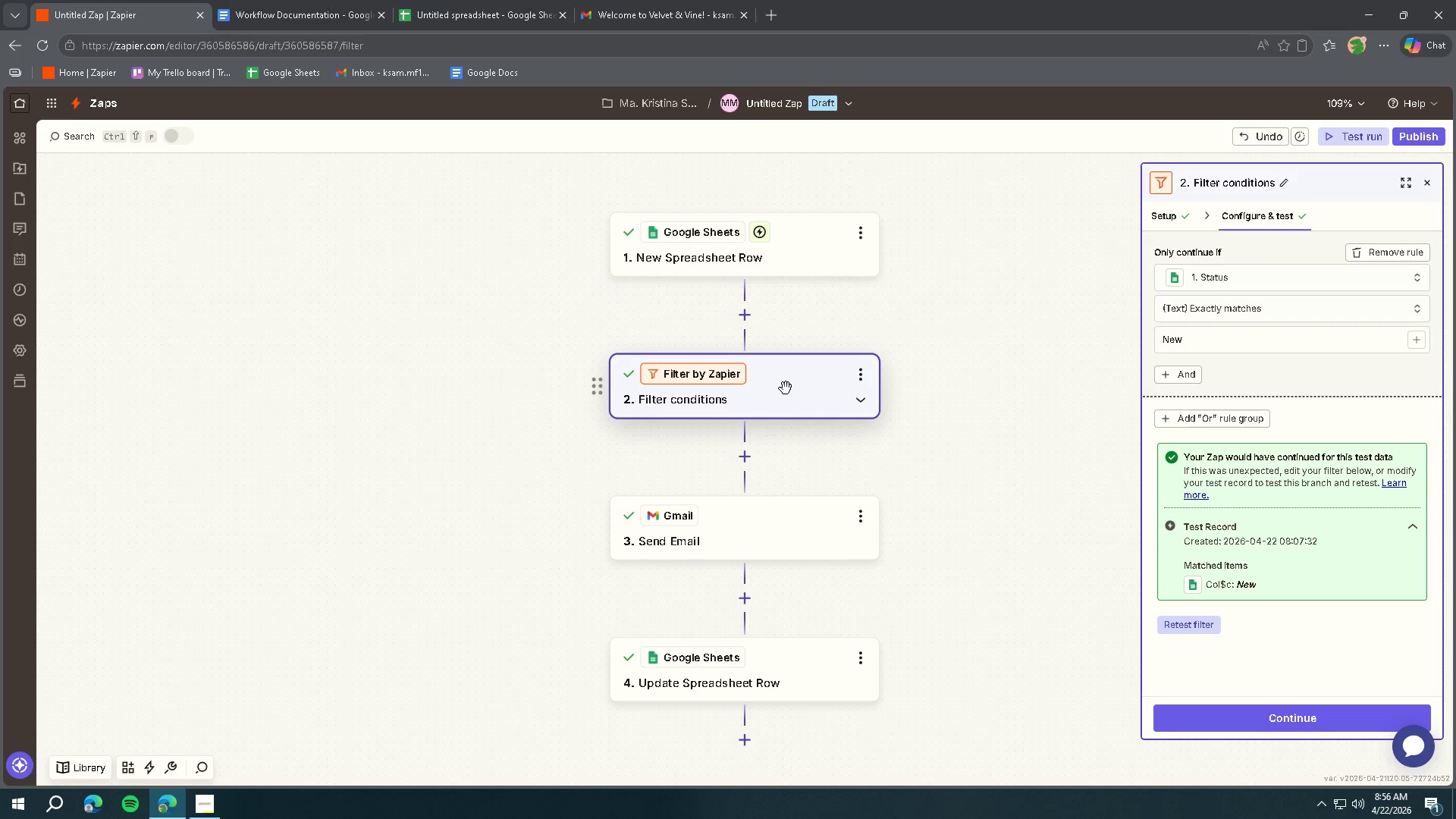 
key(Meta+Shift+ShiftLeft)
 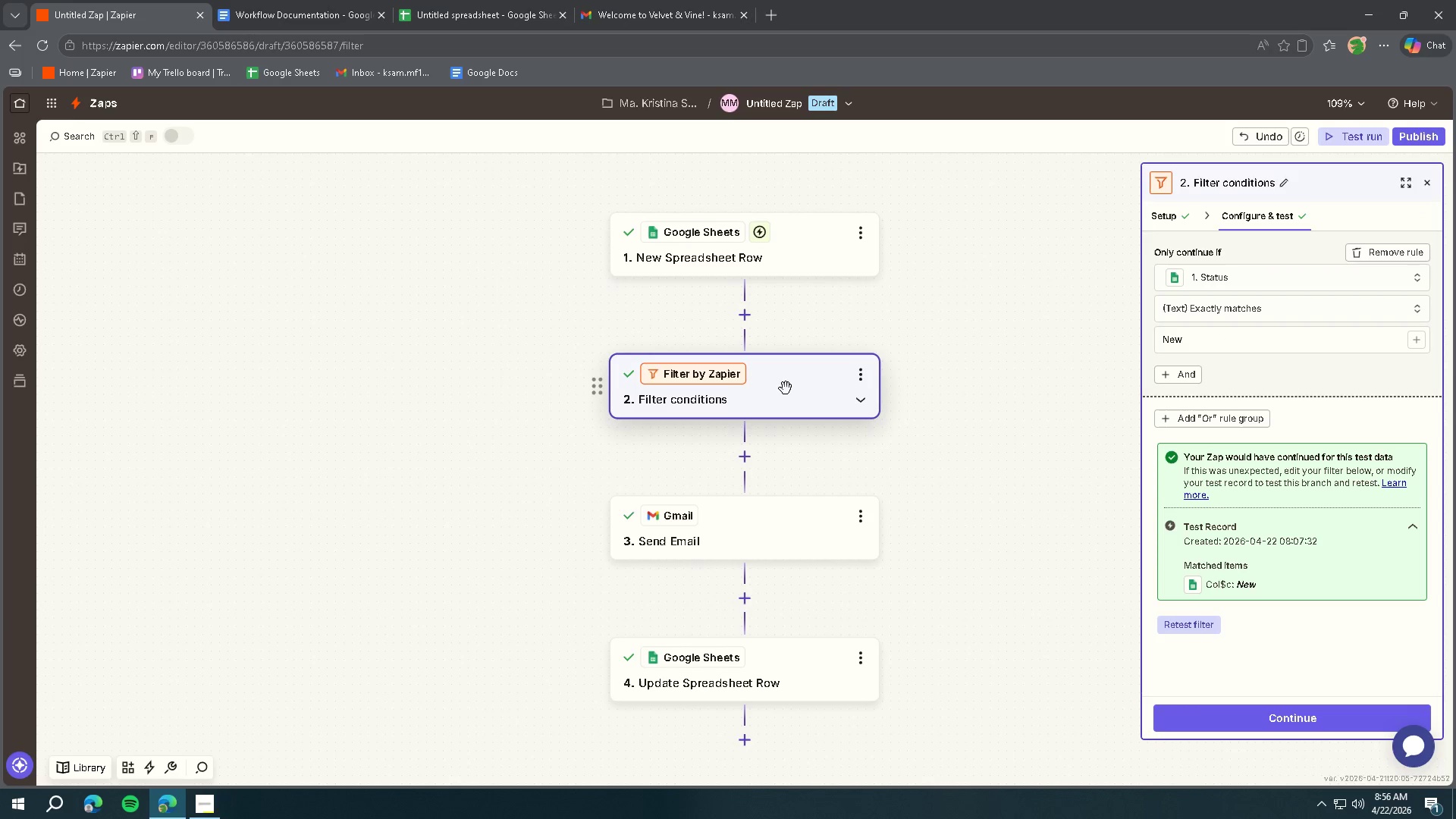 
key(Meta+Shift+S)
 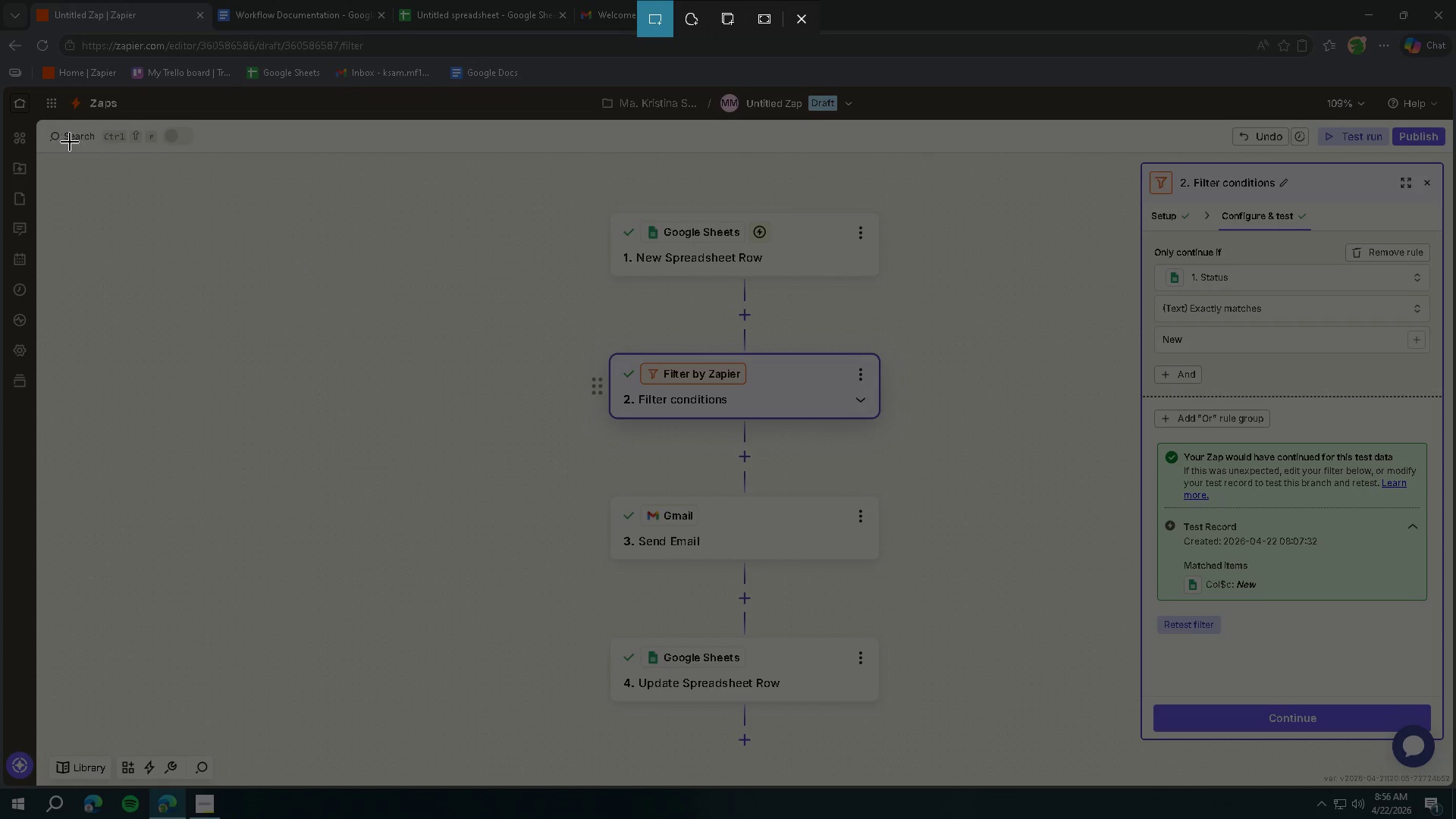 
left_click_drag(start_coordinate=[38, 122], to_coordinate=[1448, 783])
 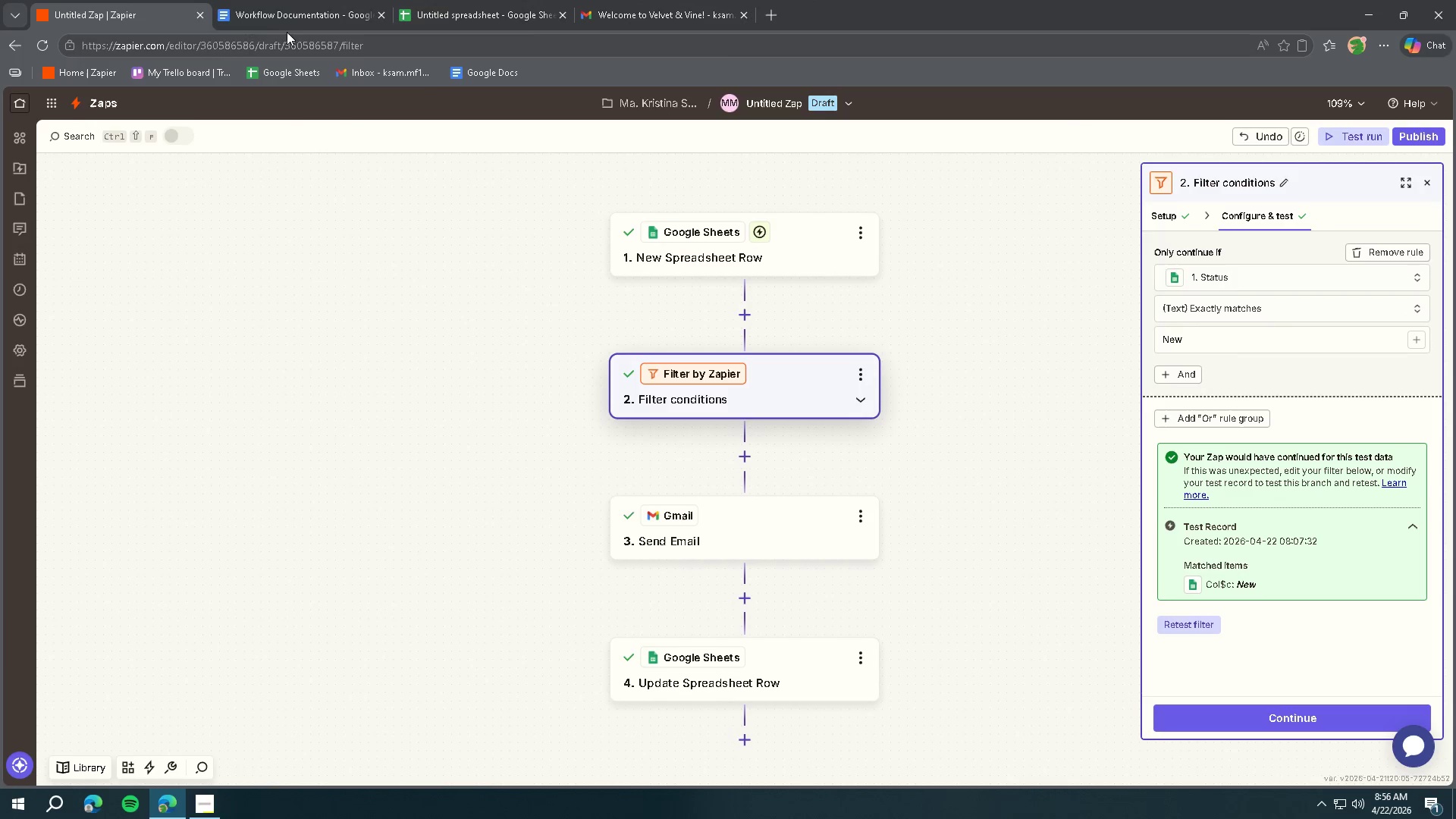 
left_click([288, 22])
 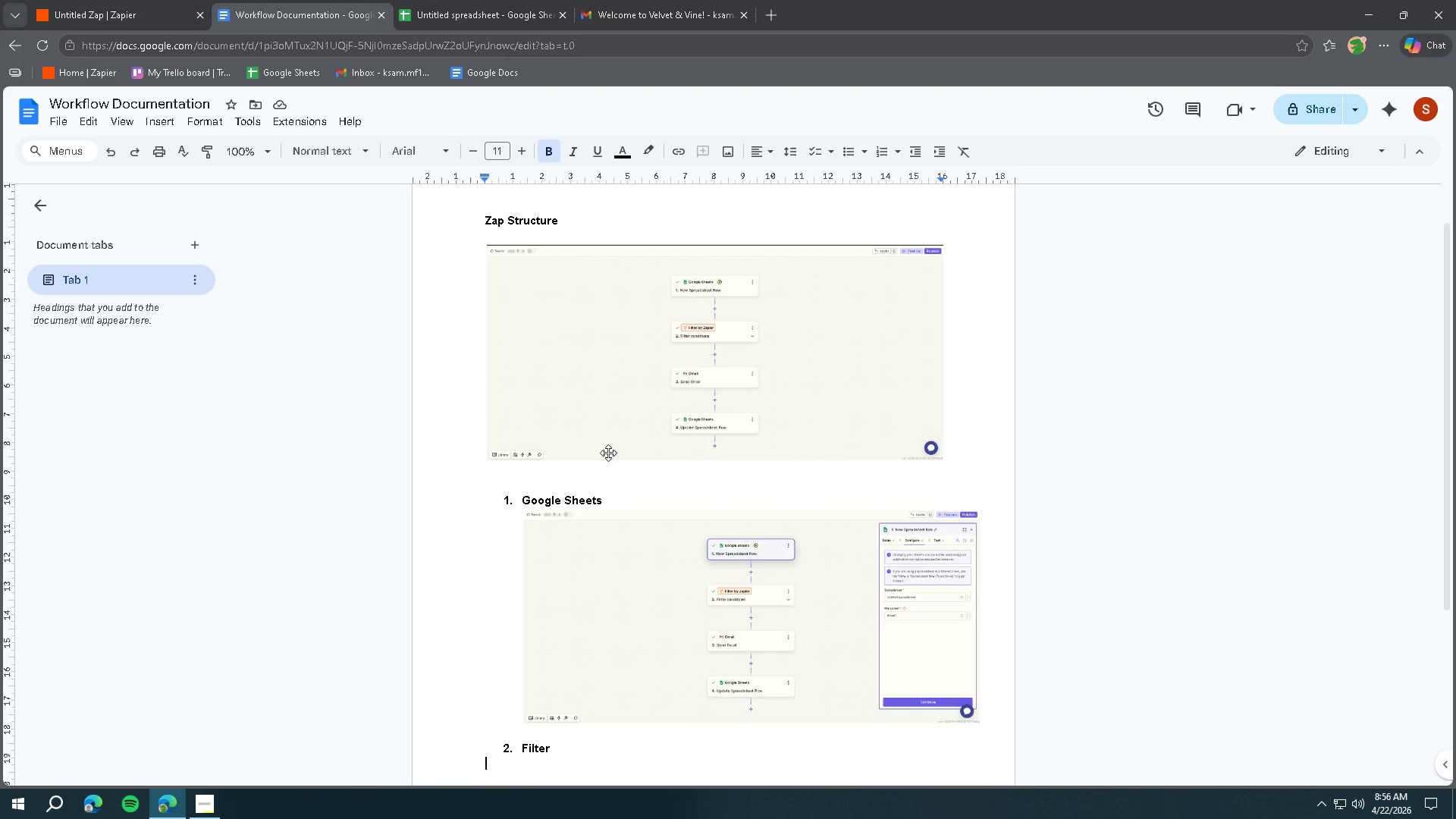 
scroll: coordinate [591, 423], scroll_direction: down, amount: 5.0
 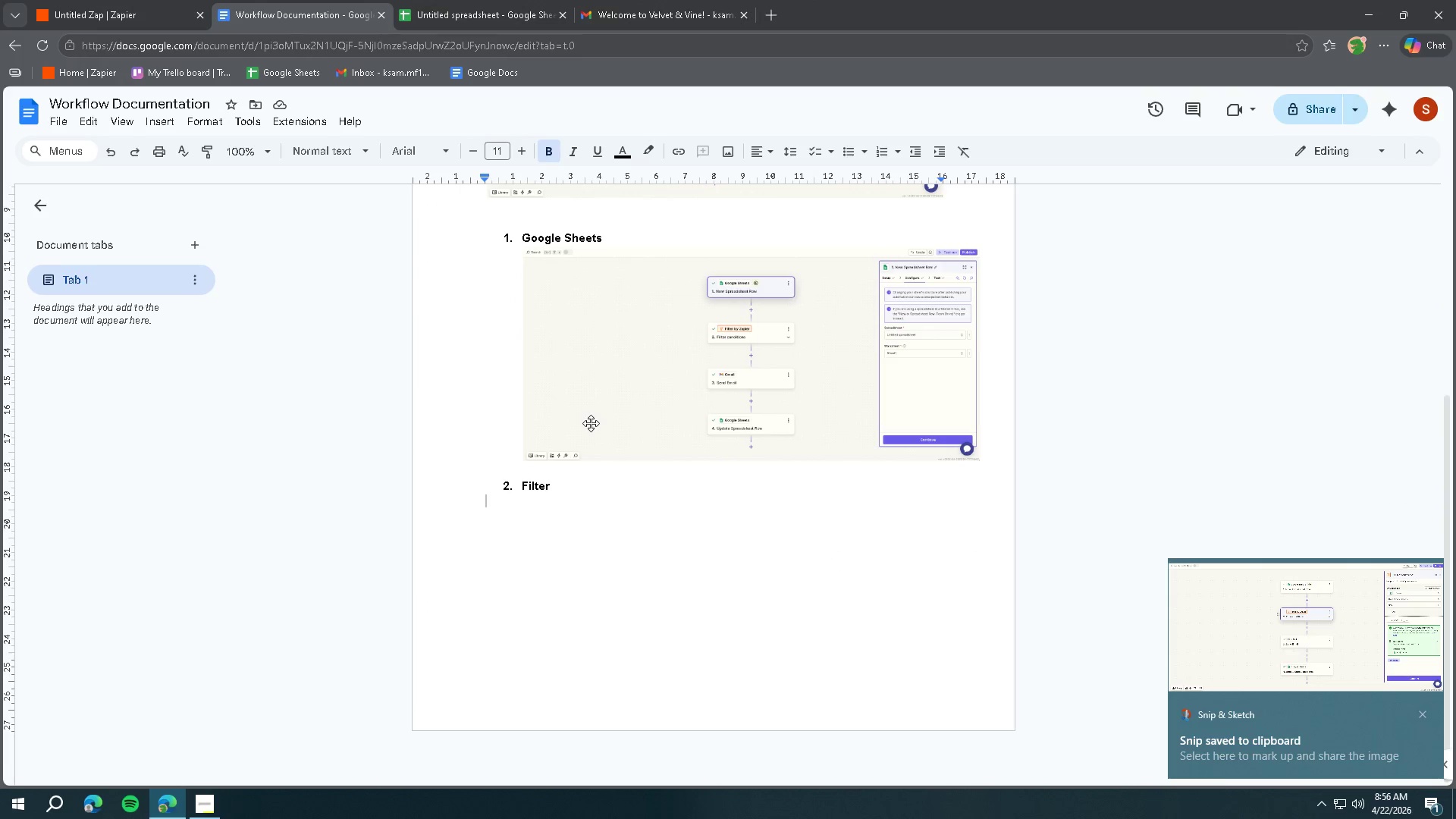 
key(Enter)
 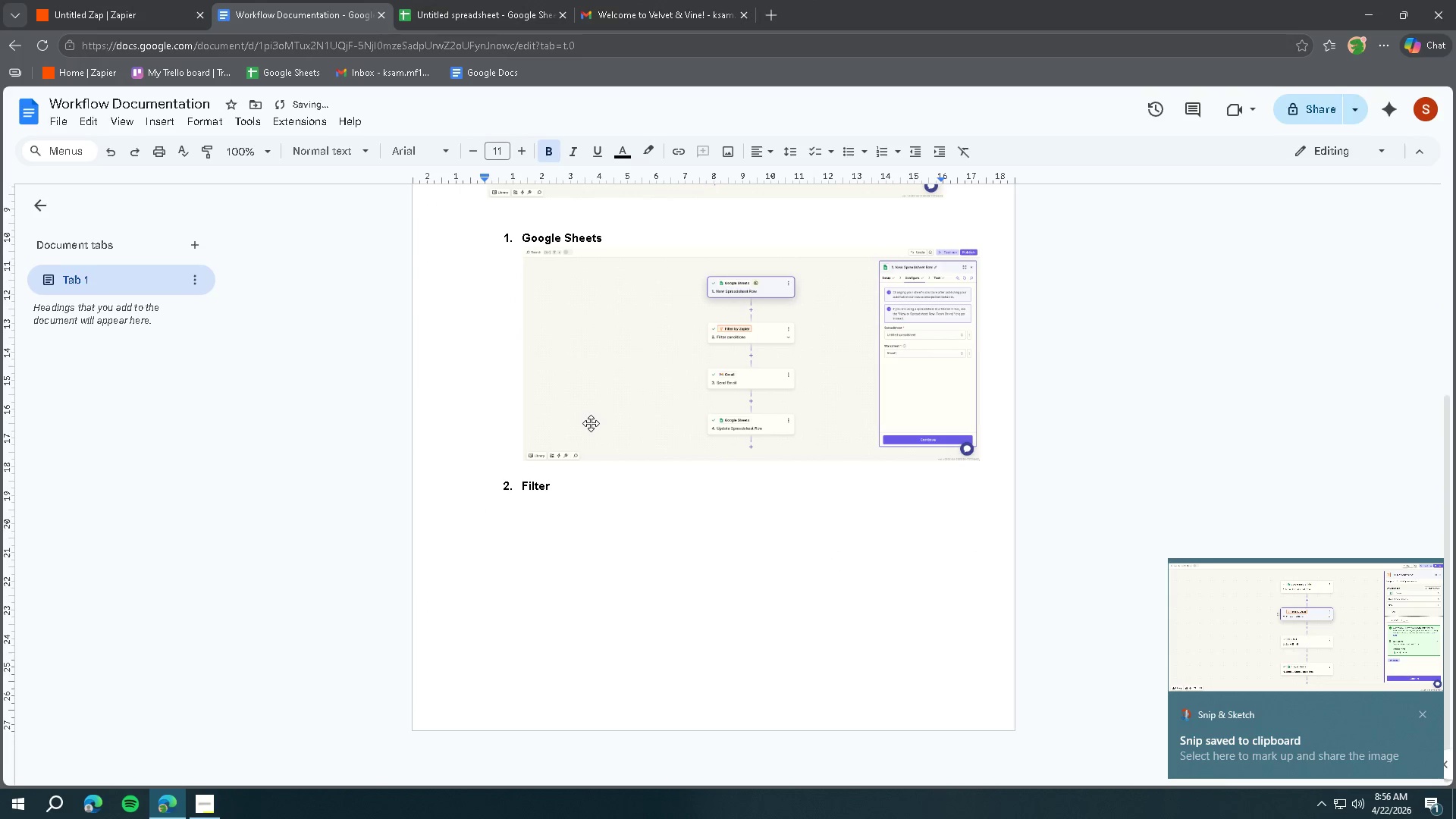 
key(Backspace)
 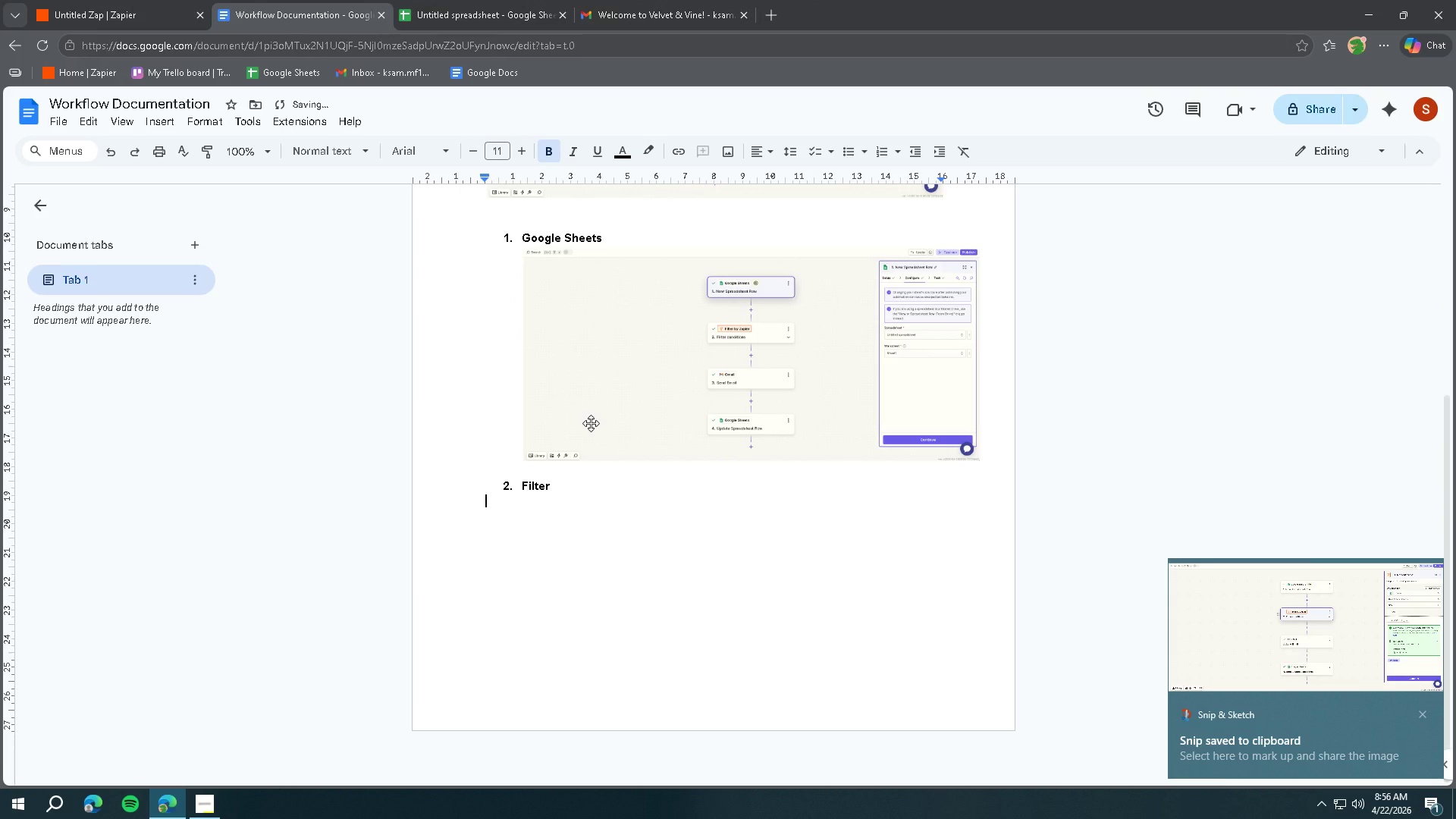 
key(Control+ControlLeft)
 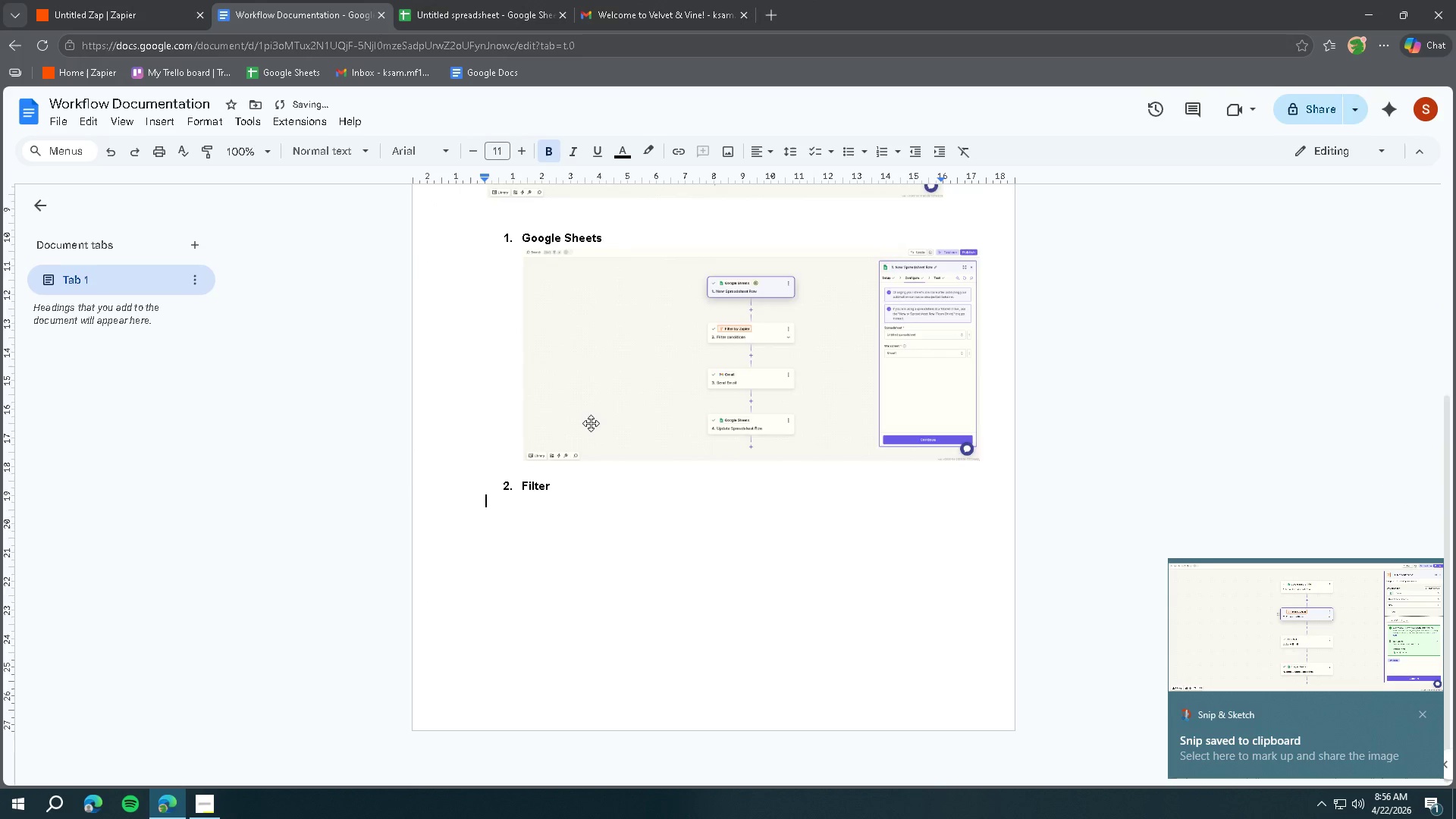 
key(Control+V)
 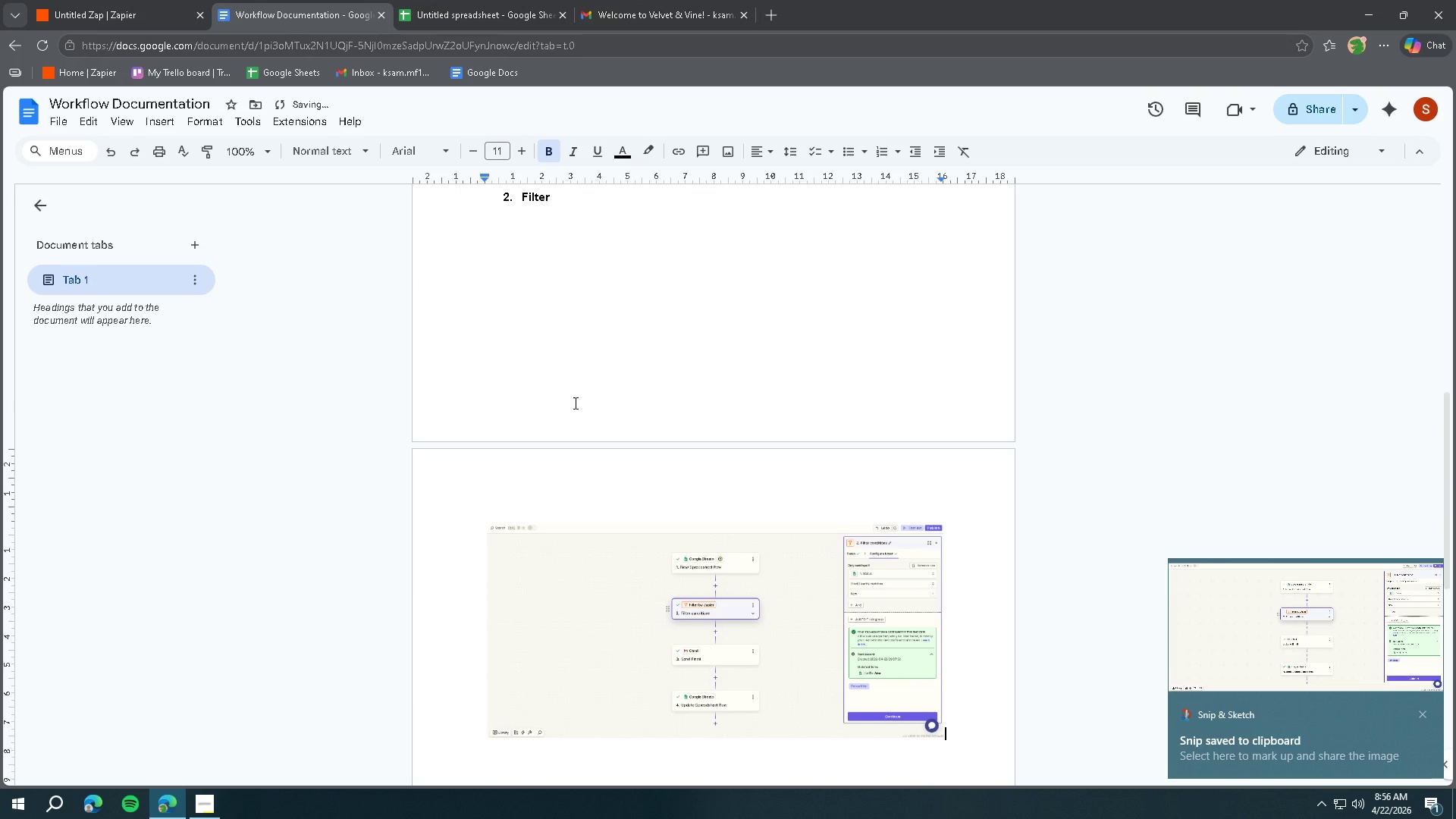 
left_click([501, 216])
 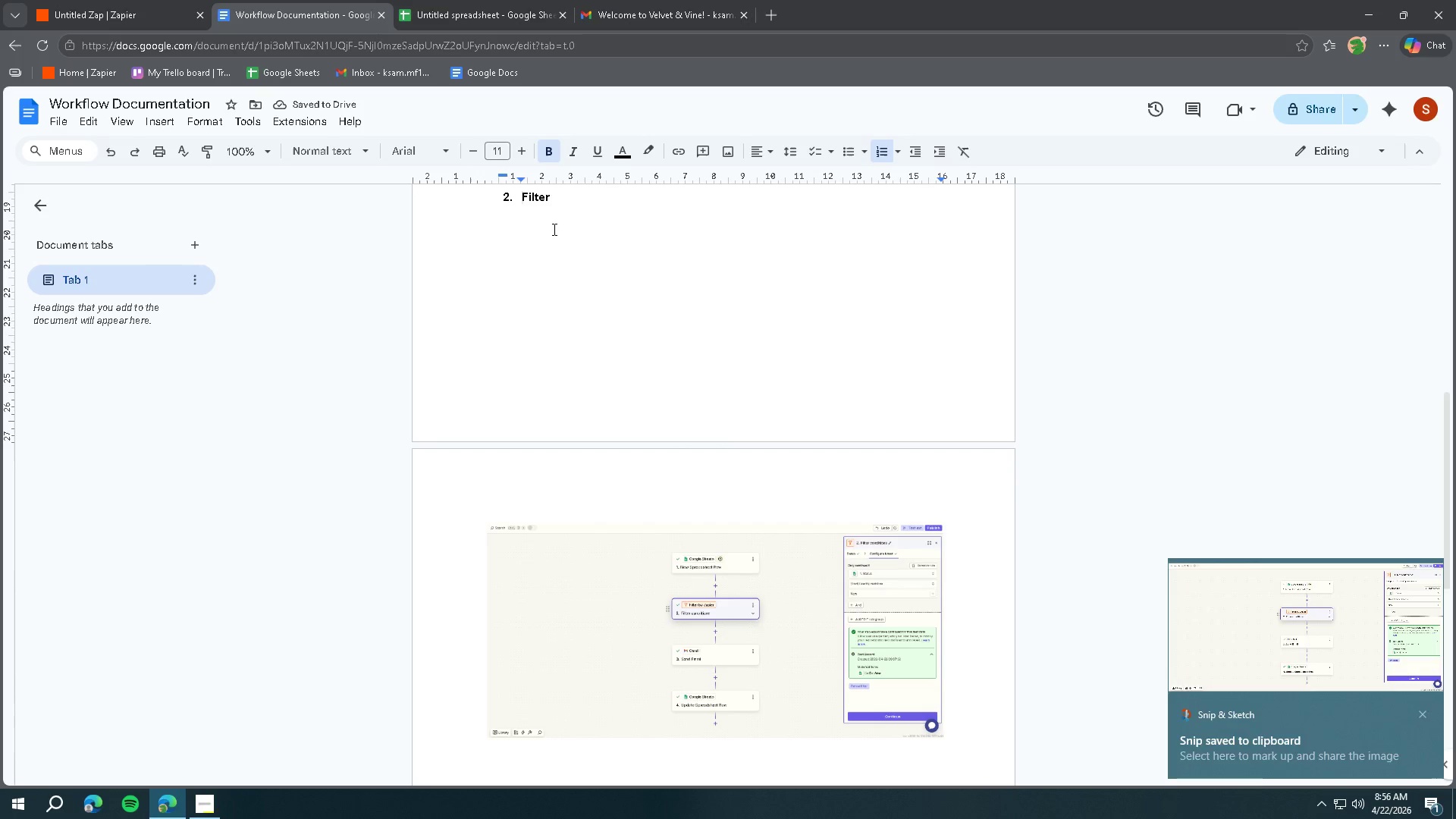 
left_click([587, 214])
 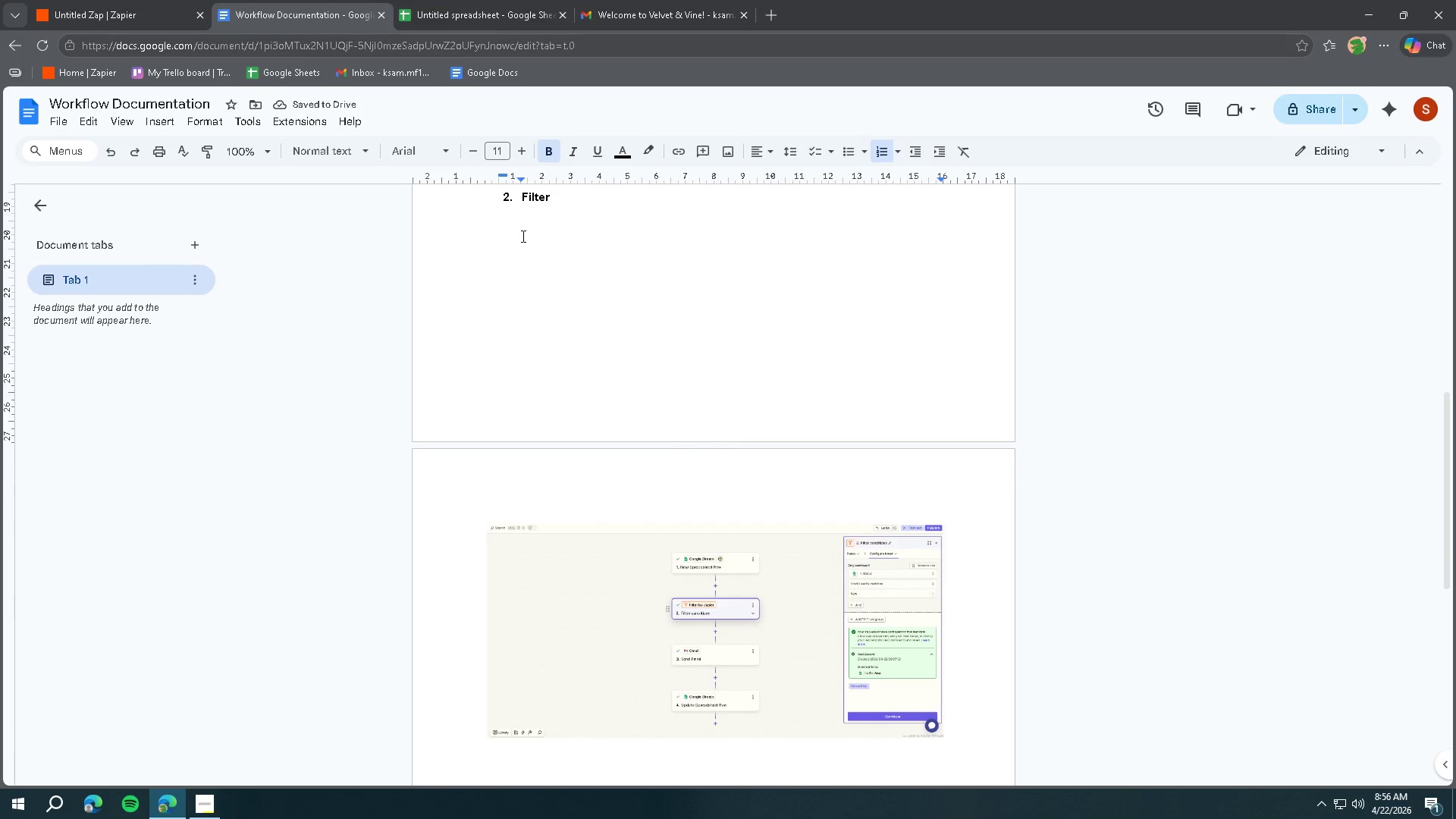 
key(ArrowDown)
 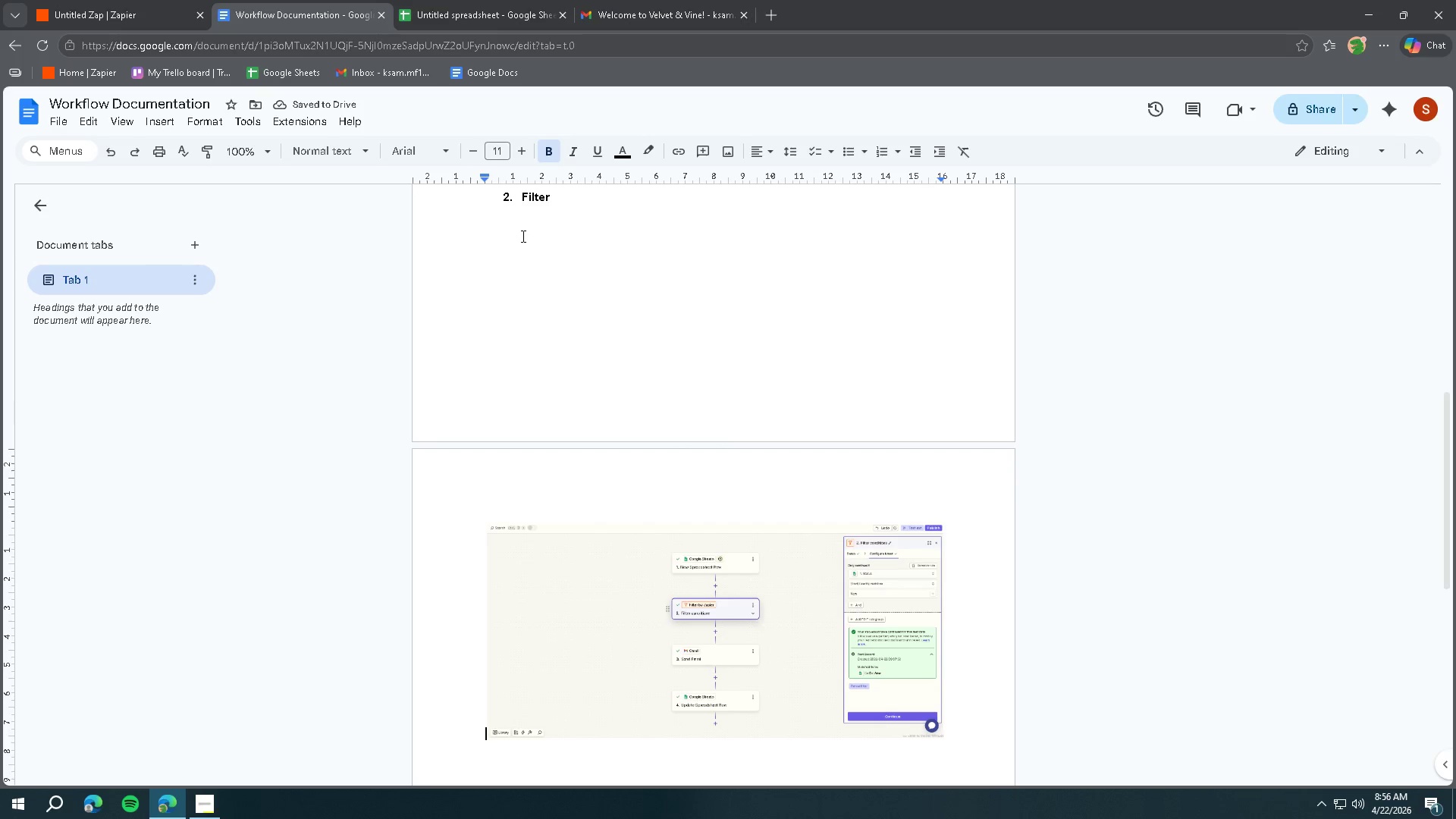 
key(ArrowDown)
 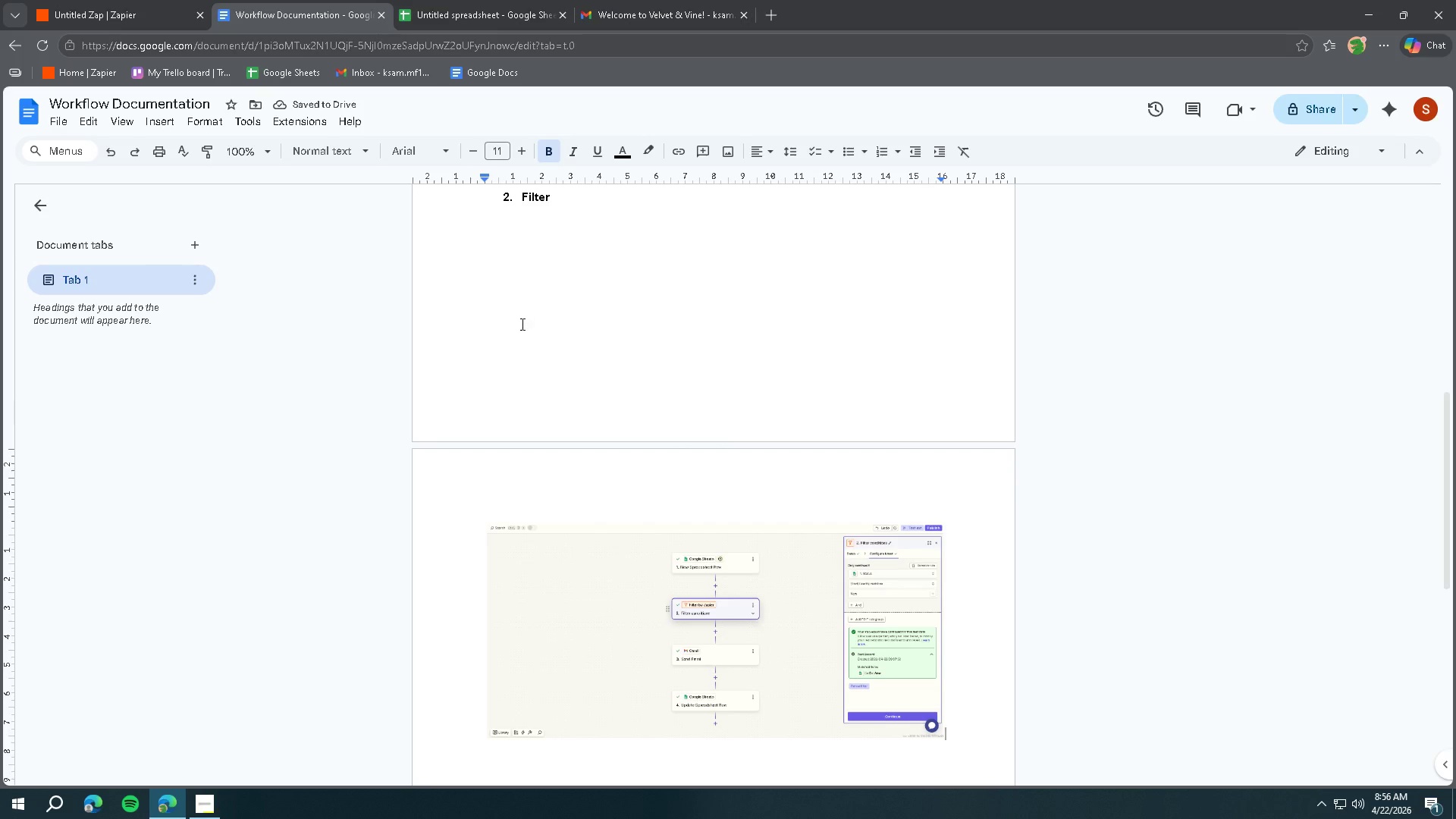 
key(ArrowUp)
 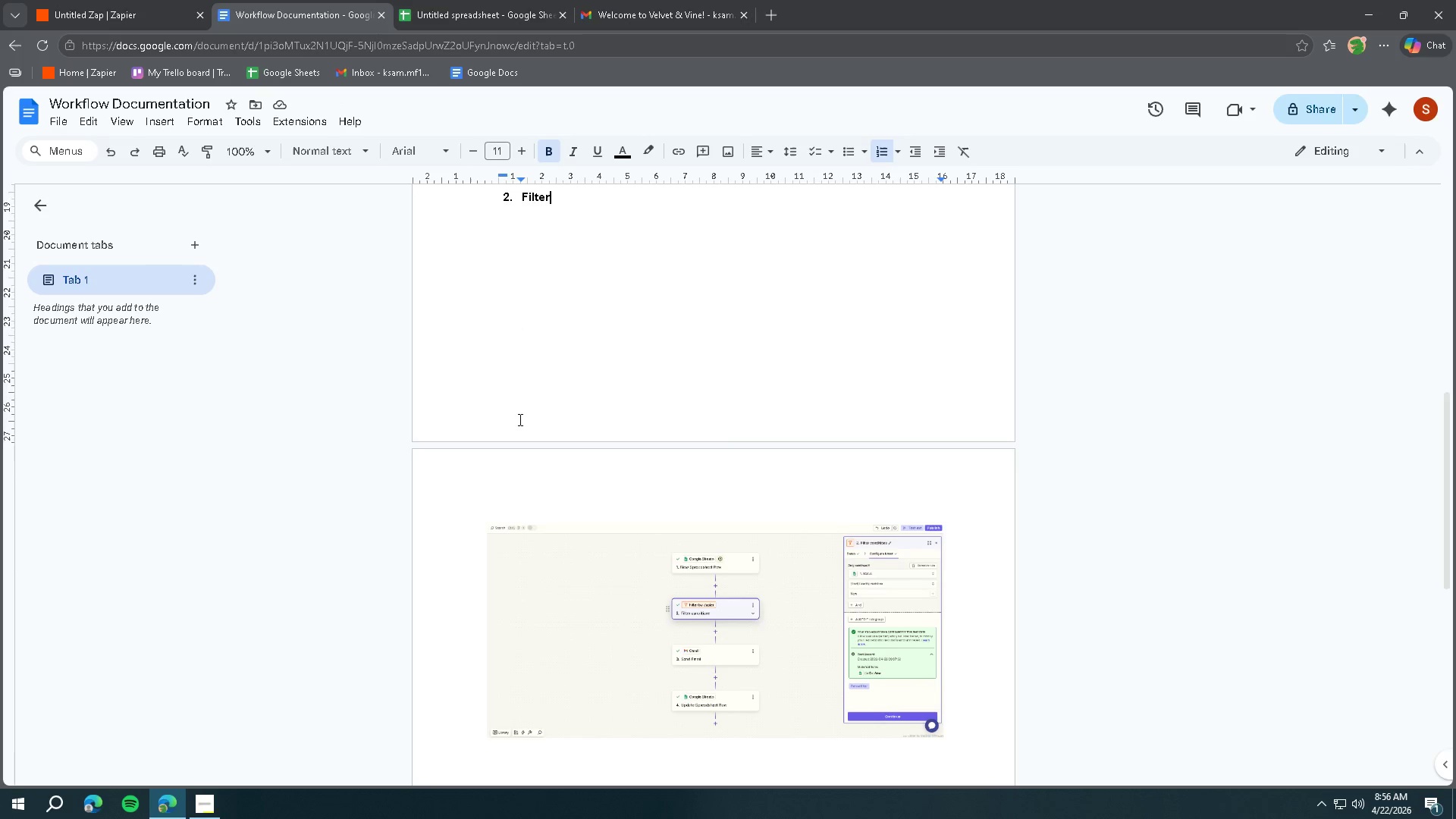 
key(ArrowUp)
 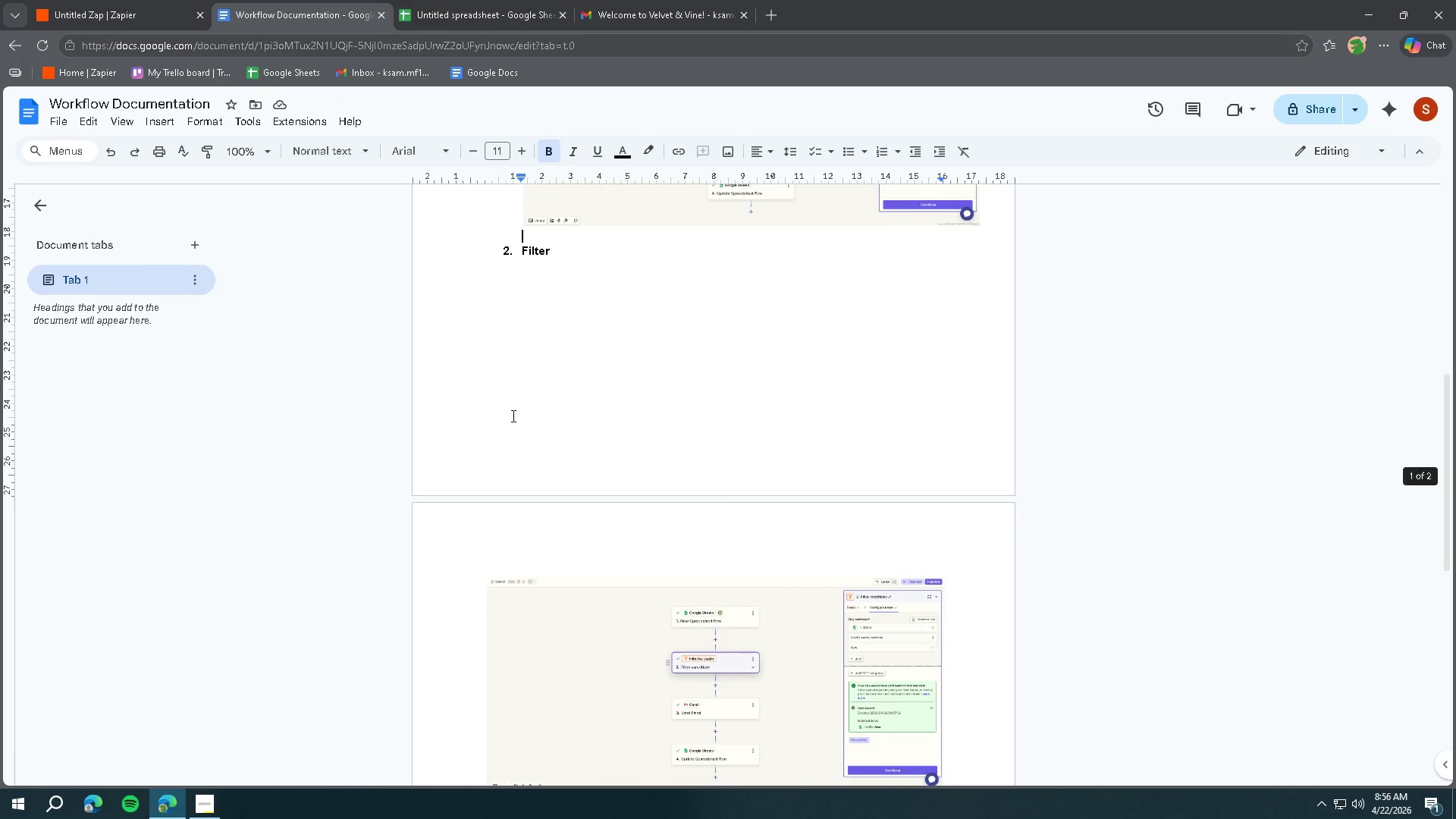 
key(ArrowDown)
 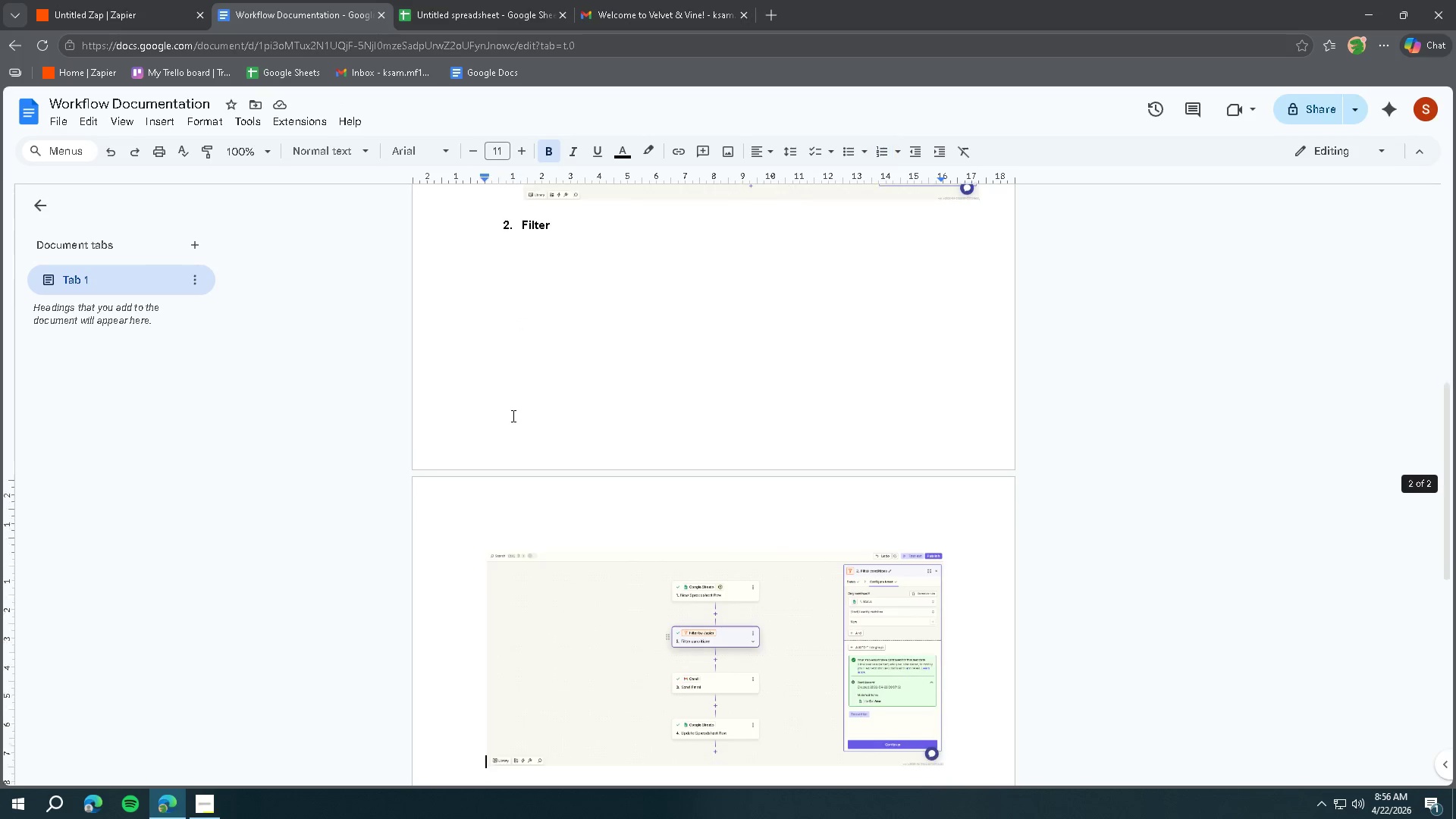 
key(ArrowDown)
 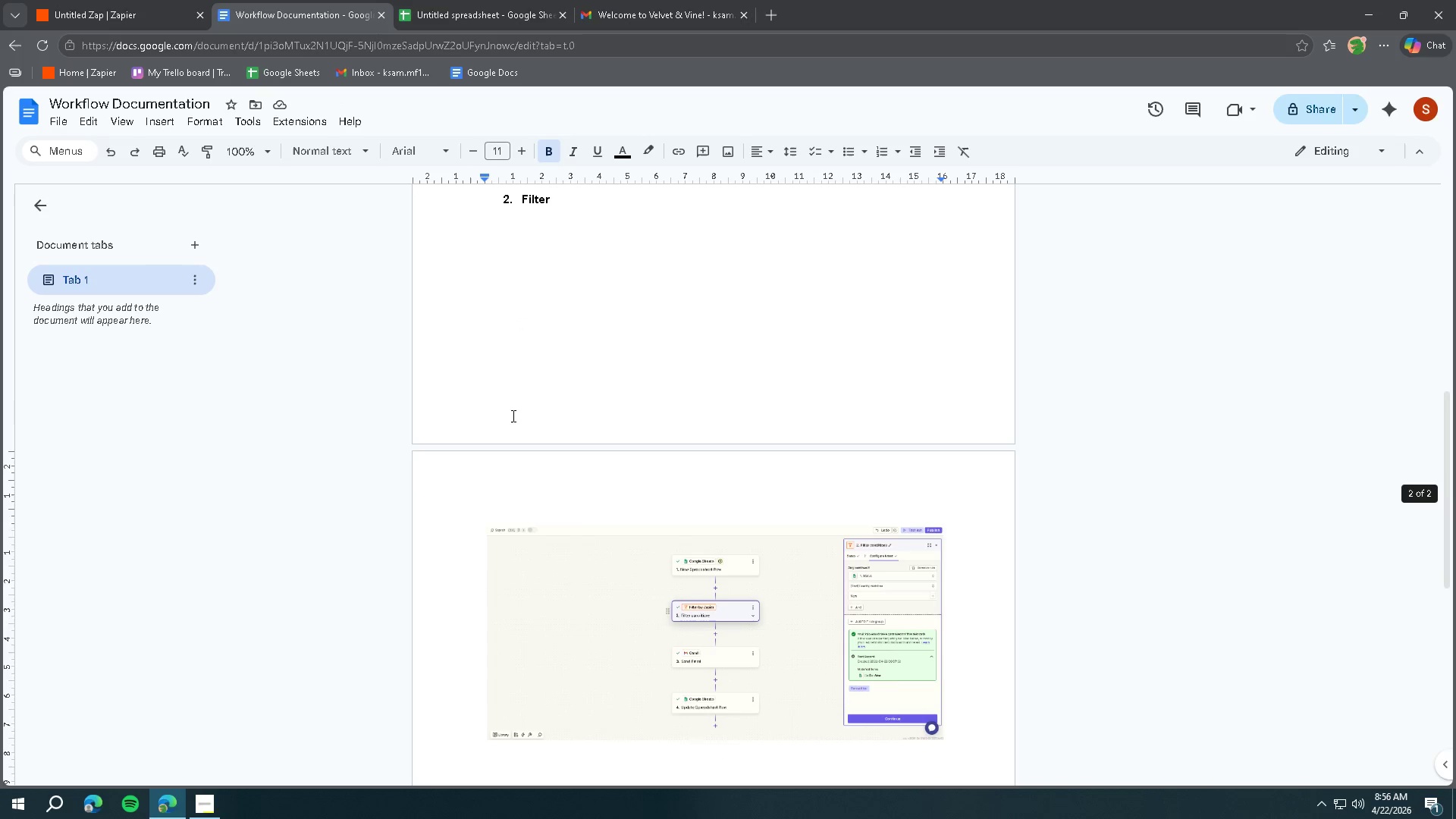 
key(Backspace)
 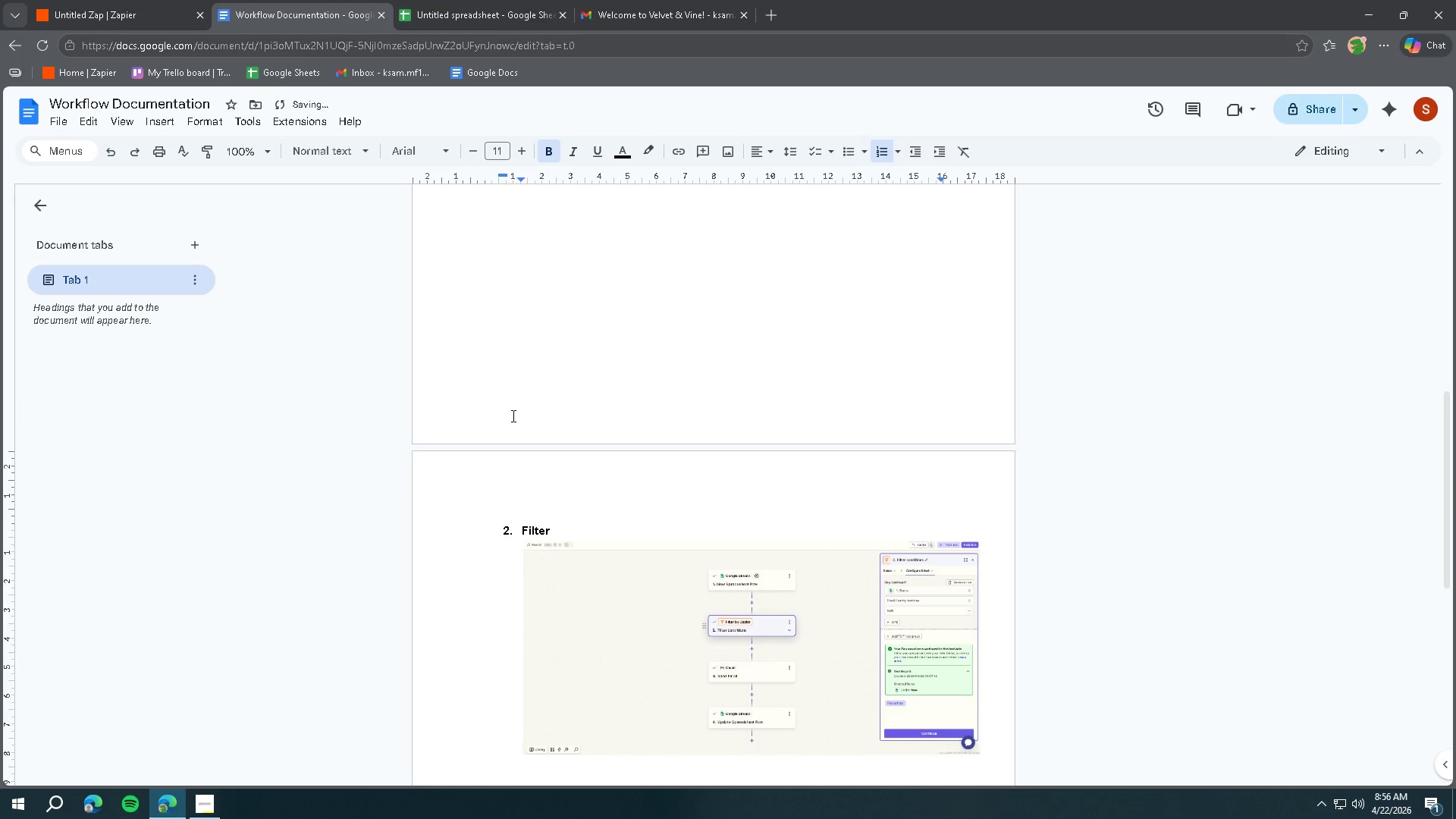 
key(Enter)
 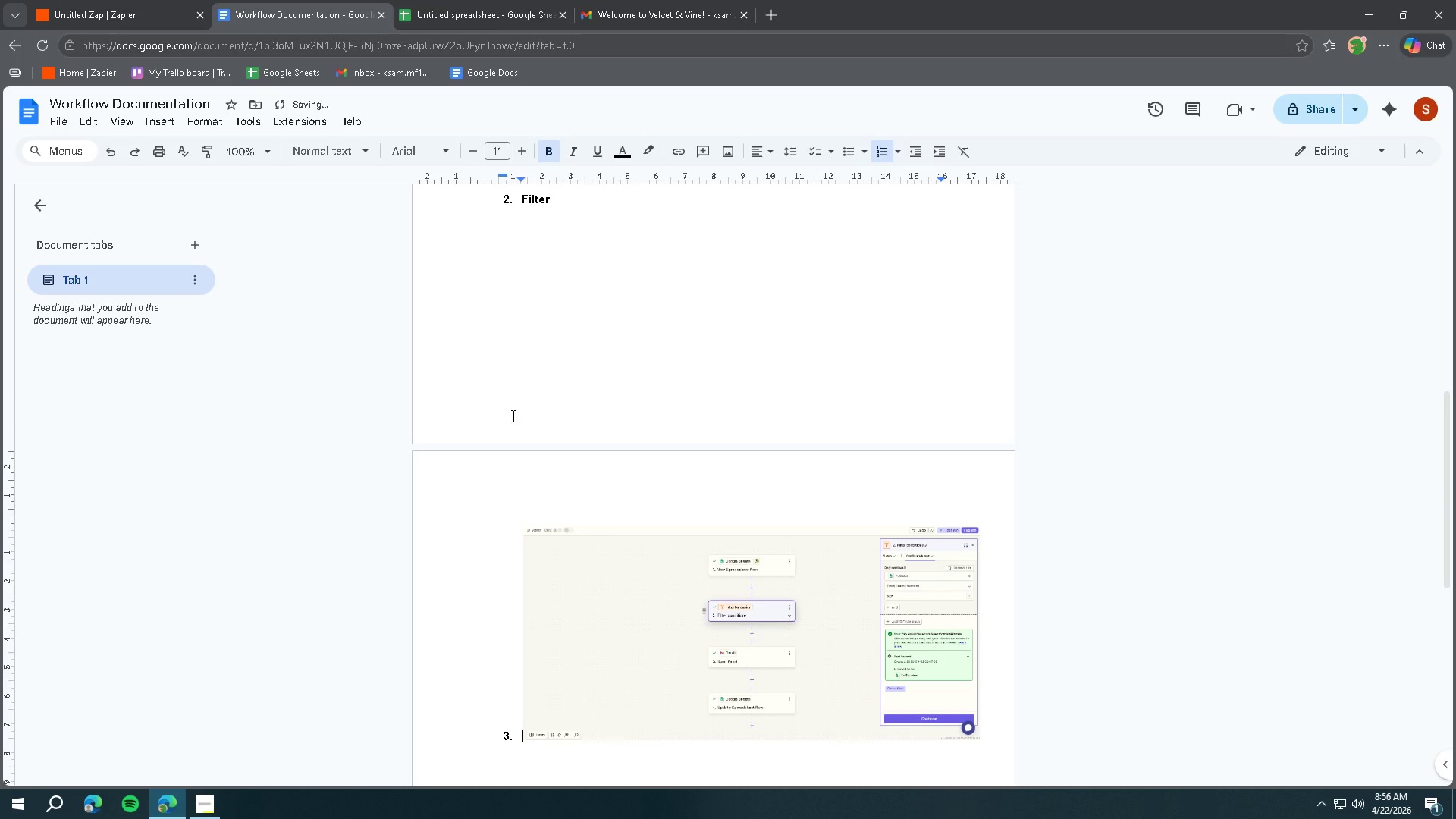 
key(Backspace)
 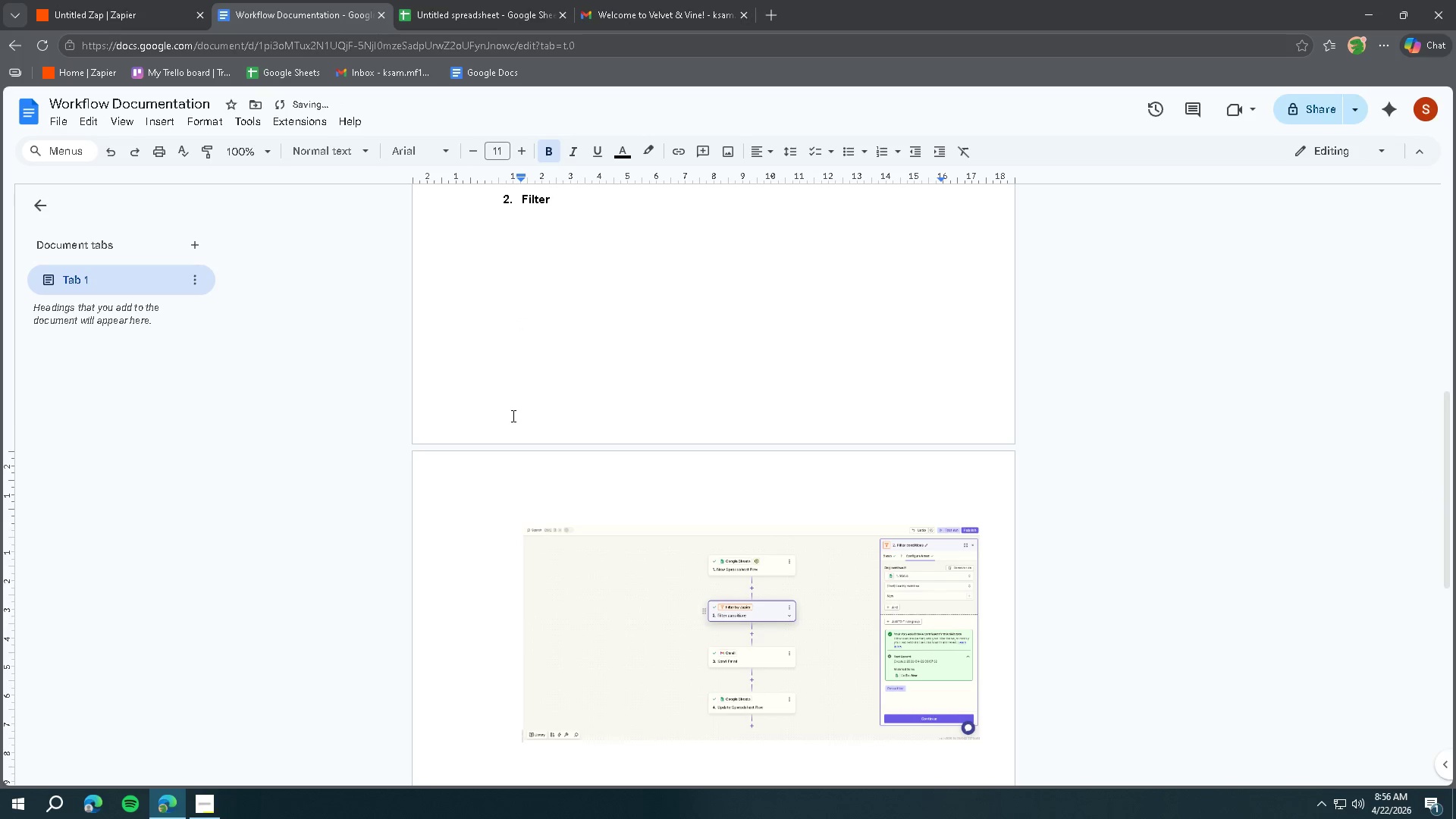 
scroll: coordinate [512, 416], scroll_direction: up, amount: 5.0
 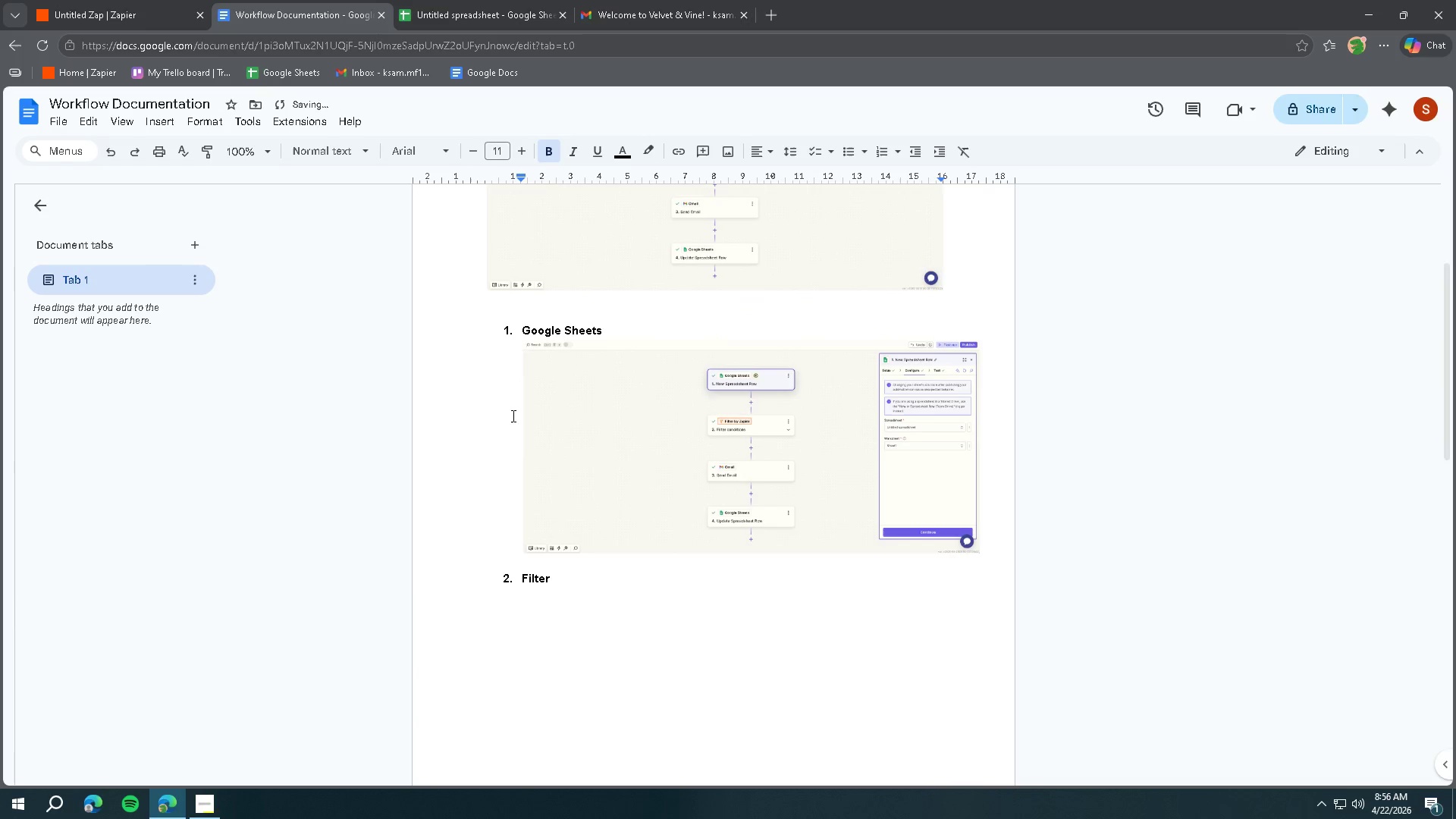 
scroll: coordinate [512, 416], scroll_direction: down, amount: 3.0
 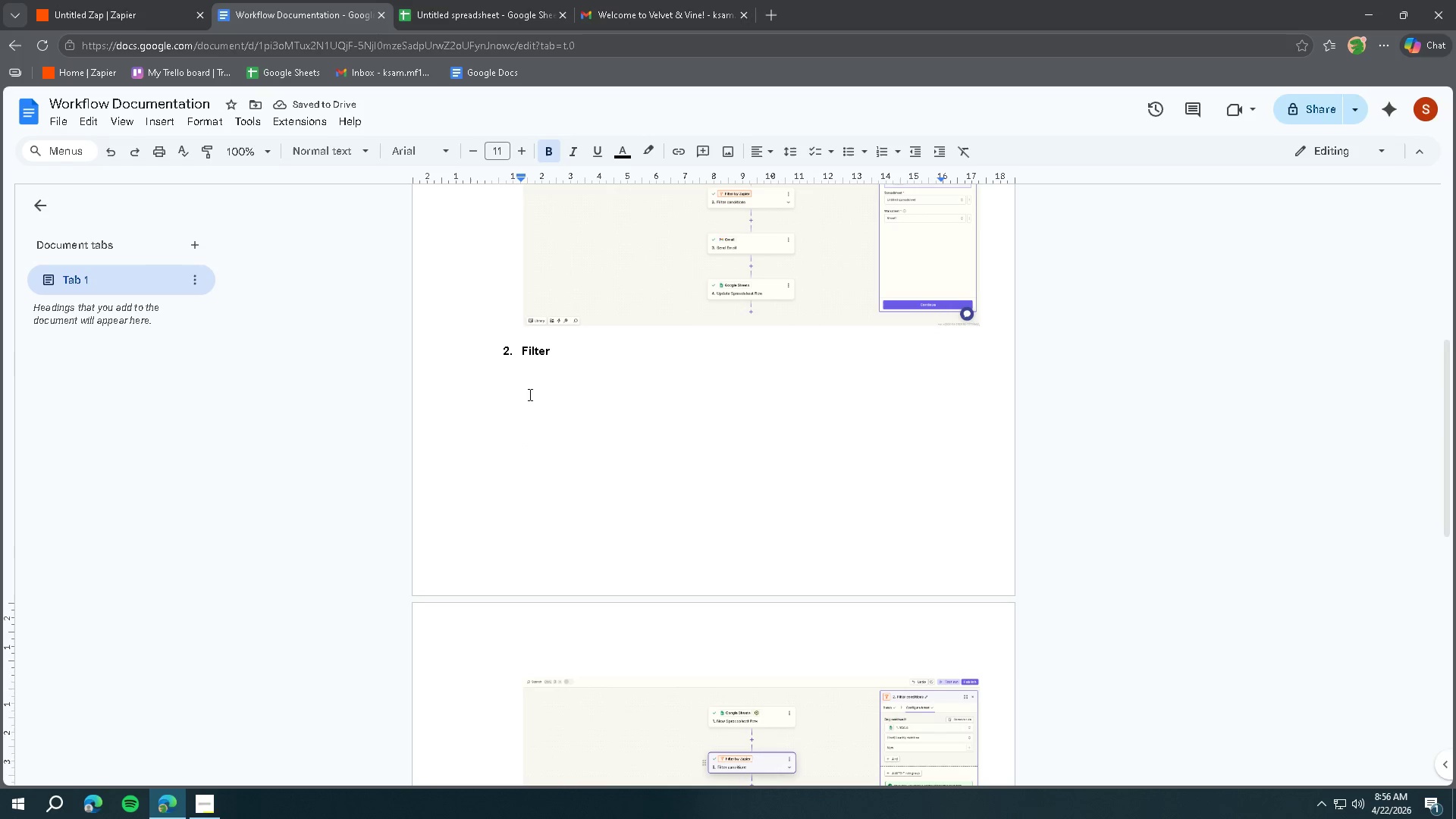 
left_click([789, 479])
 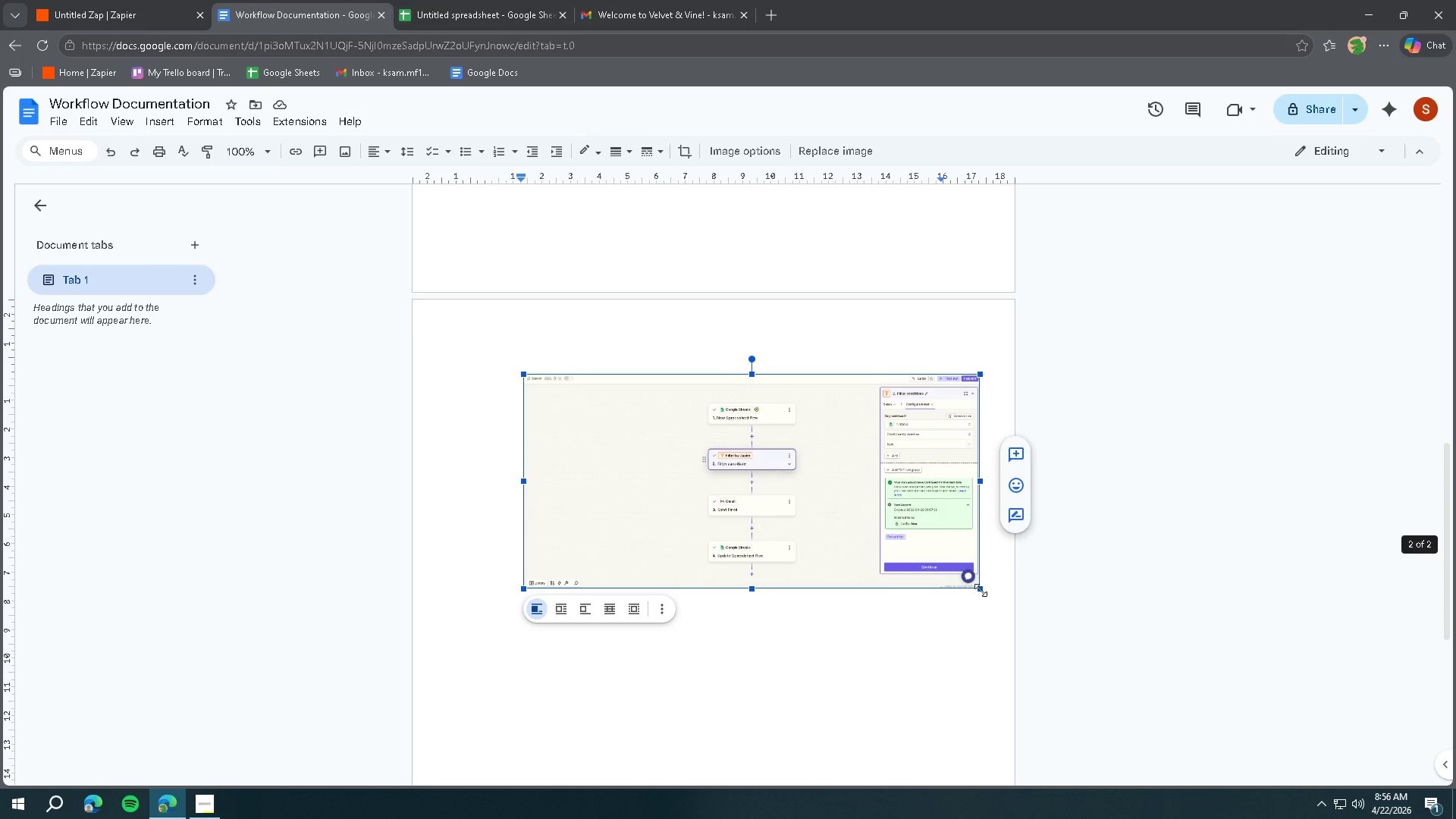 
scroll: coordinate [578, 438], scroll_direction: down, amount: 4.0
 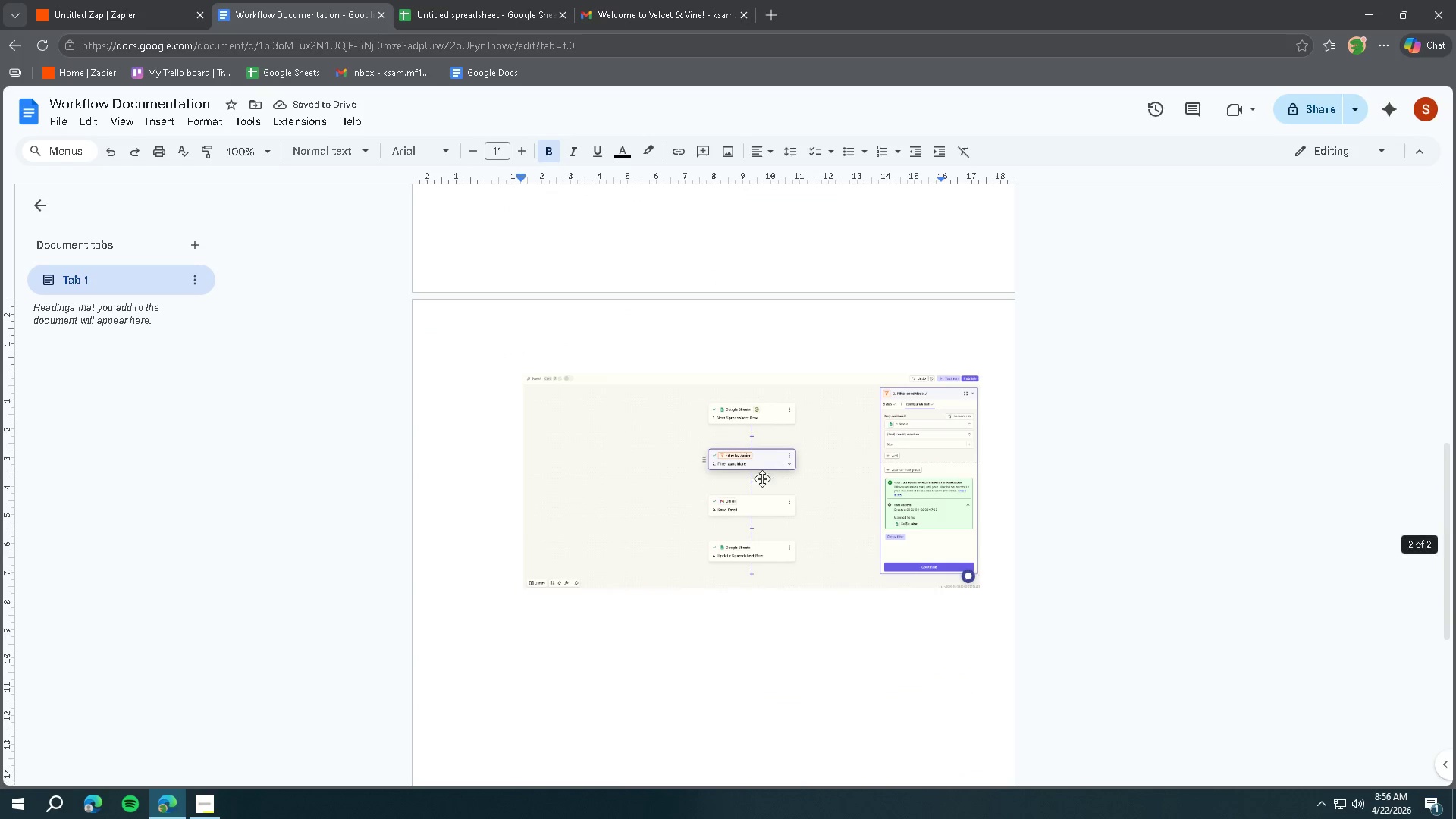 
left_click_drag(start_coordinate=[977, 591], to_coordinate=[973, 589])
 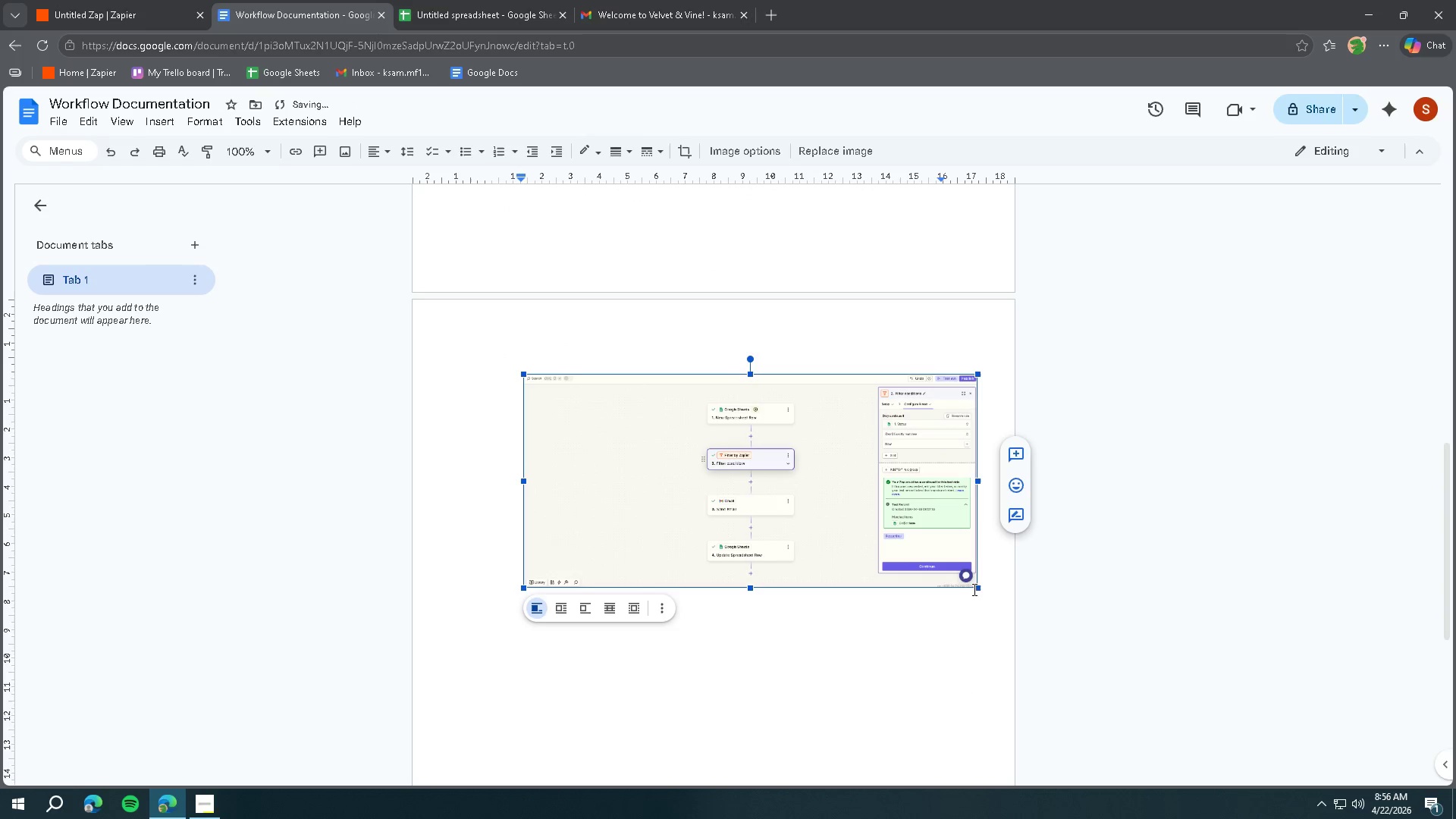 
left_click_drag(start_coordinate=[973, 589], to_coordinate=[962, 584])
 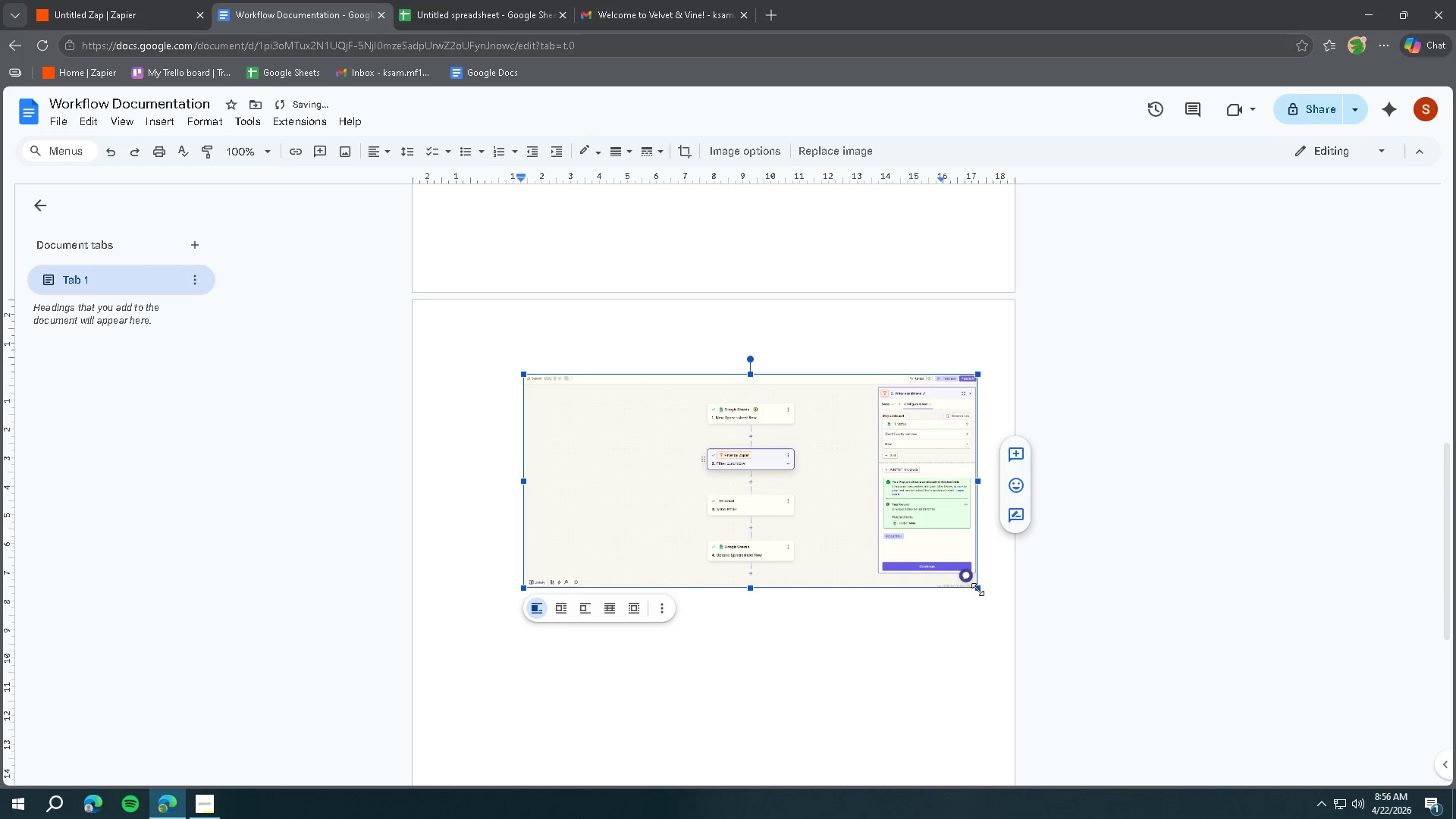 
left_click_drag(start_coordinate=[977, 589], to_coordinate=[965, 585])
 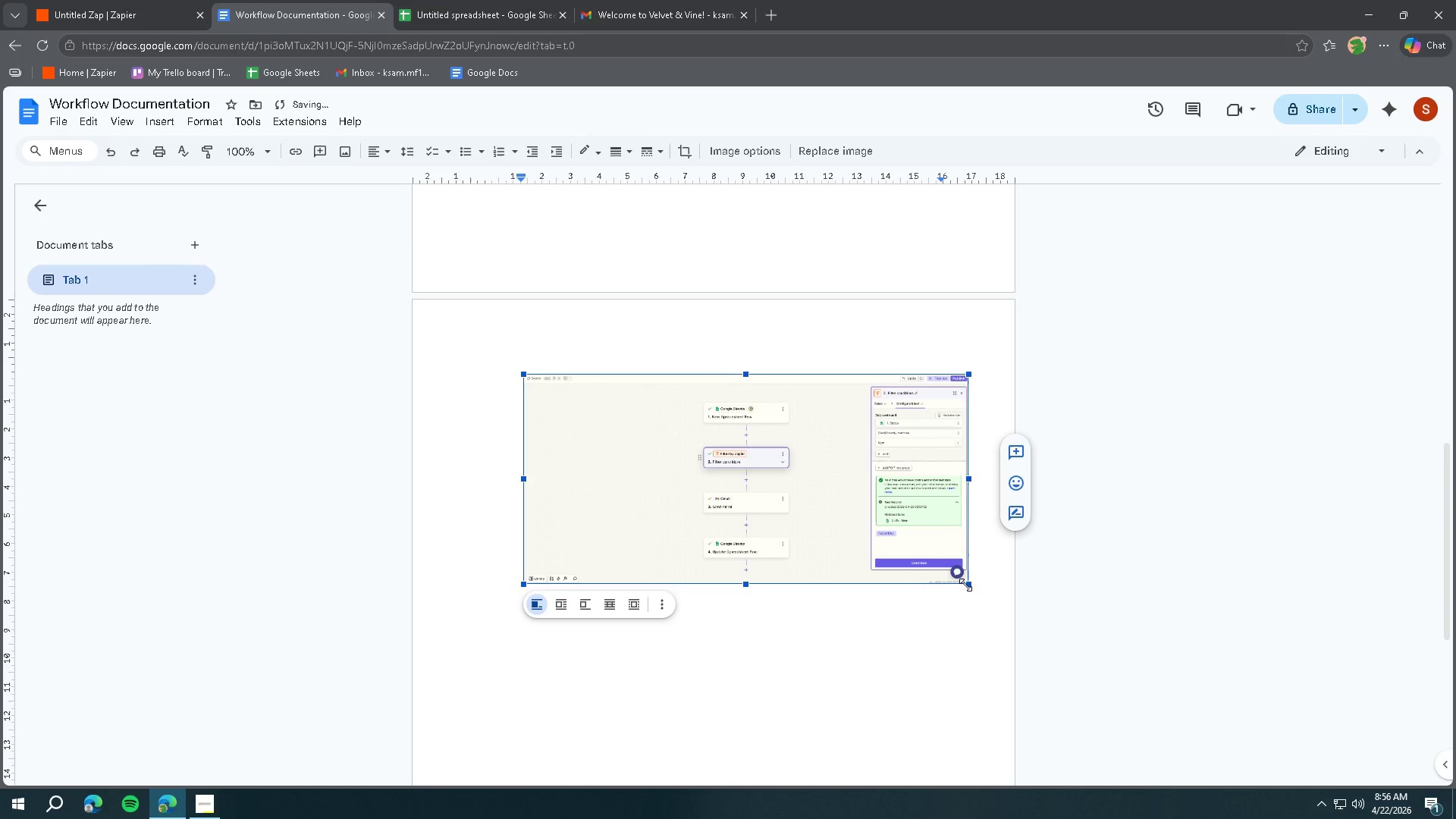 
left_click_drag(start_coordinate=[965, 585], to_coordinate=[941, 573])
 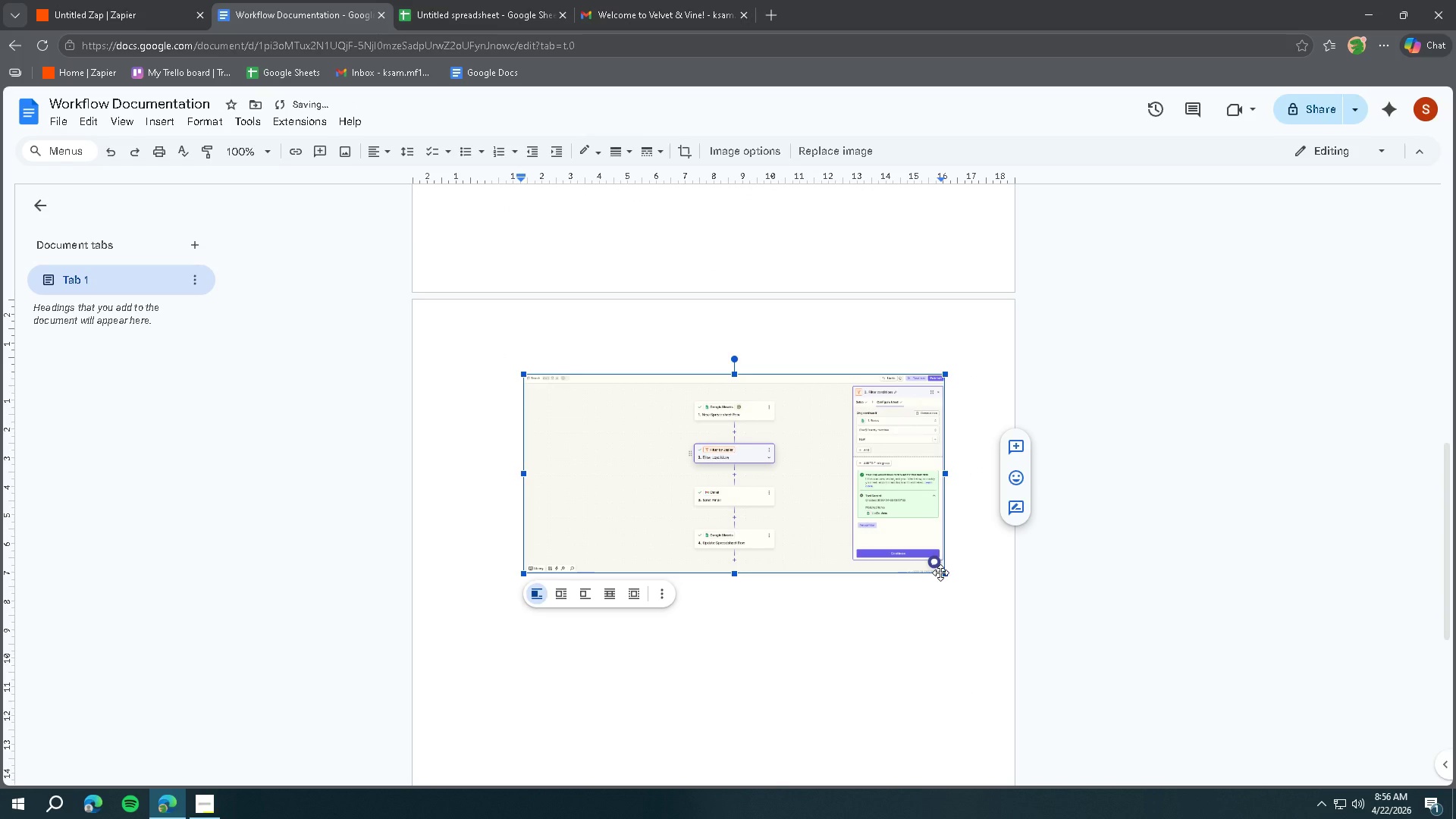 
left_click_drag(start_coordinate=[940, 573], to_coordinate=[929, 567])
 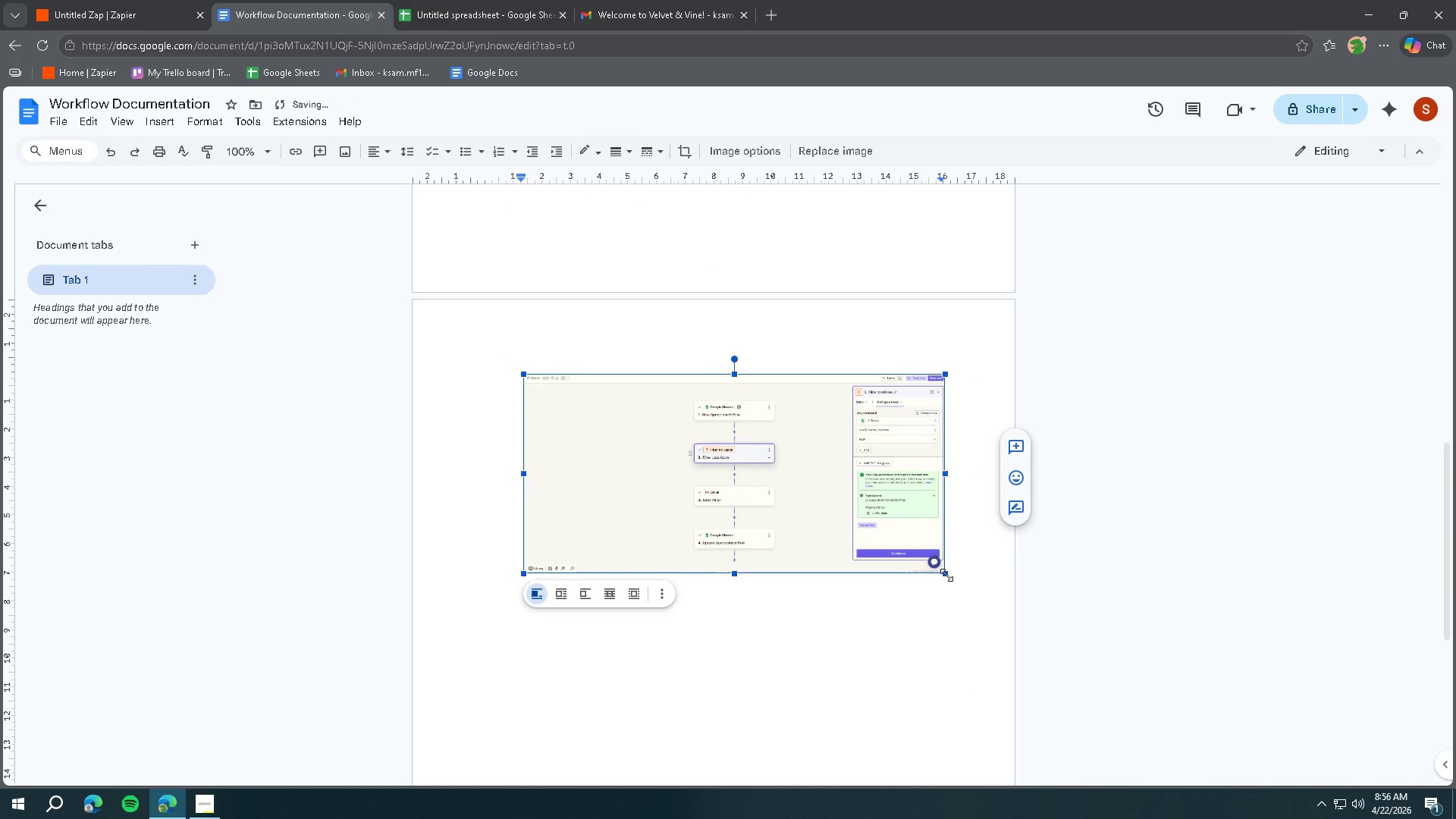 
left_click_drag(start_coordinate=[946, 574], to_coordinate=[962, 585])
 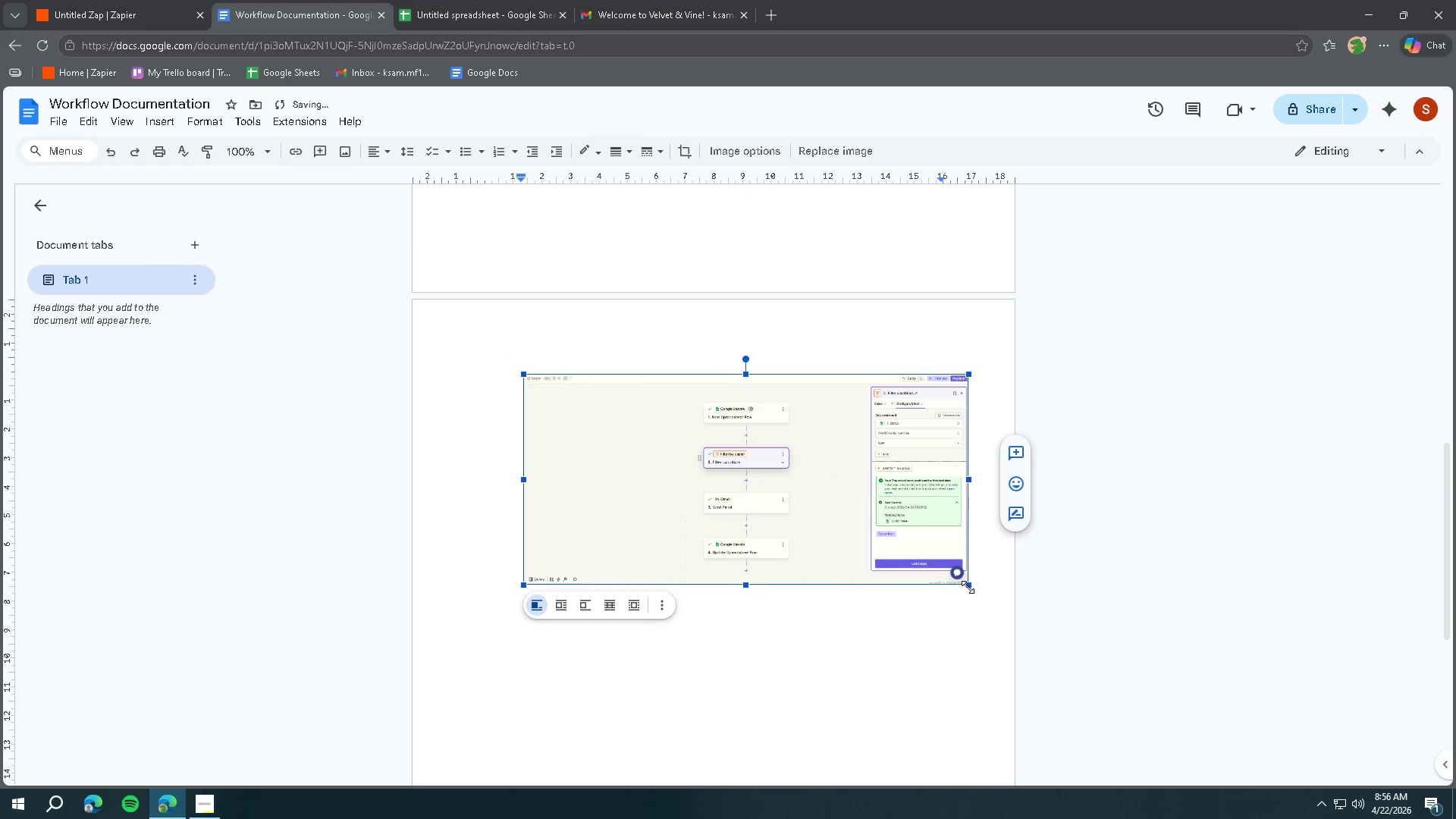 
left_click_drag(start_coordinate=[968, 587], to_coordinate=[978, 592])
 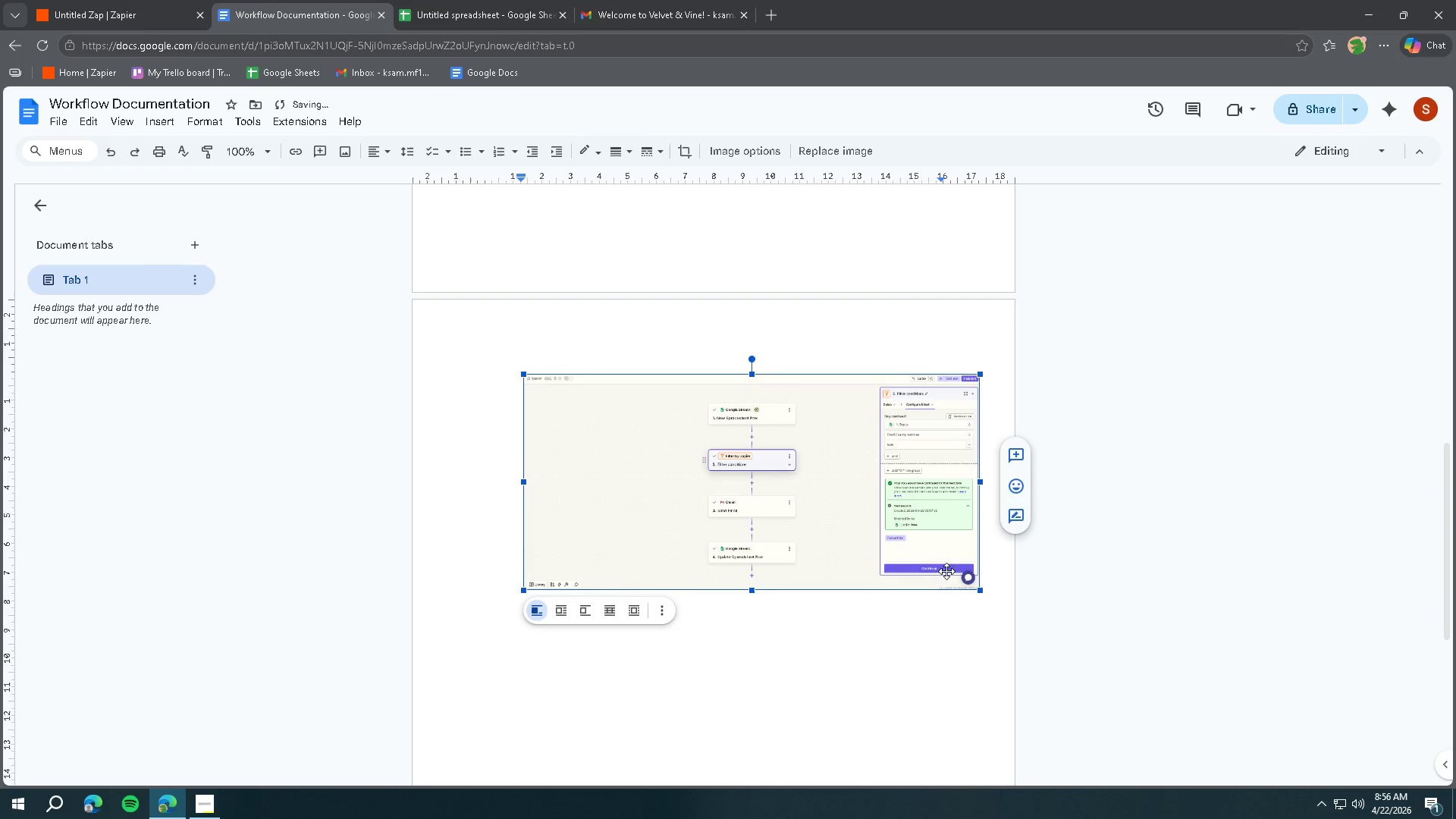 
scroll: coordinate [927, 562], scroll_direction: up, amount: 17.0
 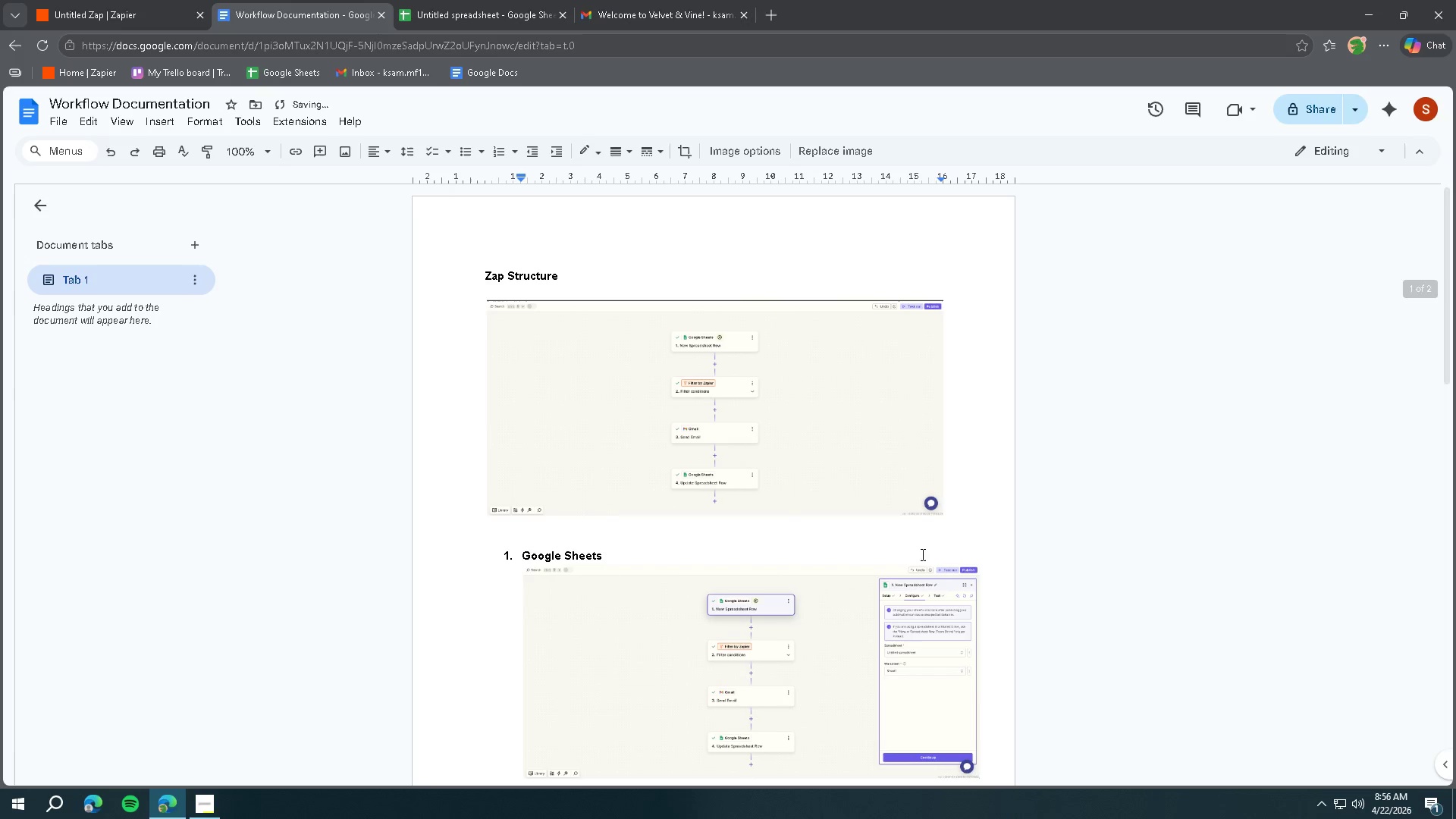 
scroll: coordinate [918, 553], scroll_direction: down, amount: 5.0
 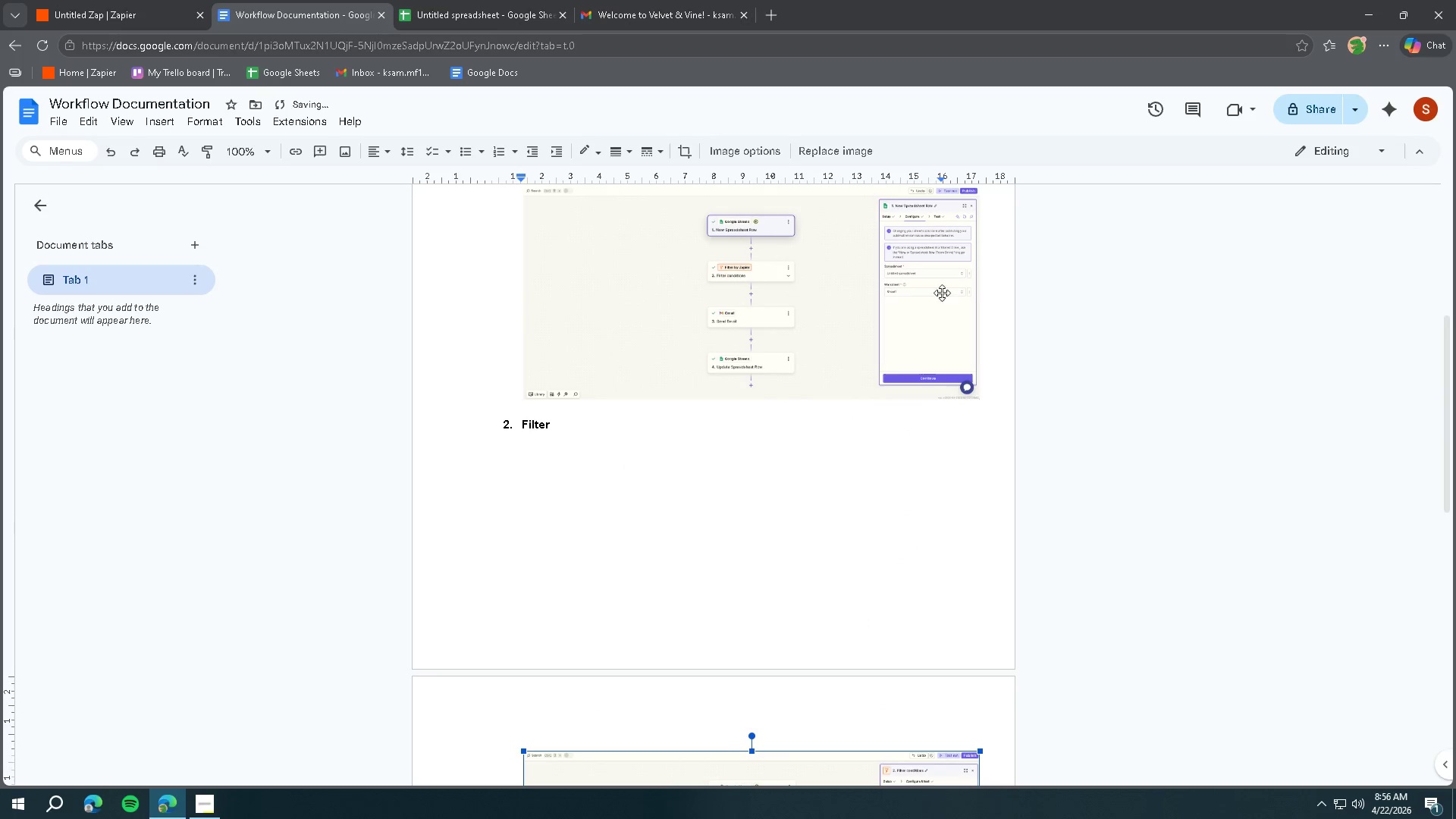 
scroll: coordinate [915, 332], scroll_direction: up, amount: 3.0
 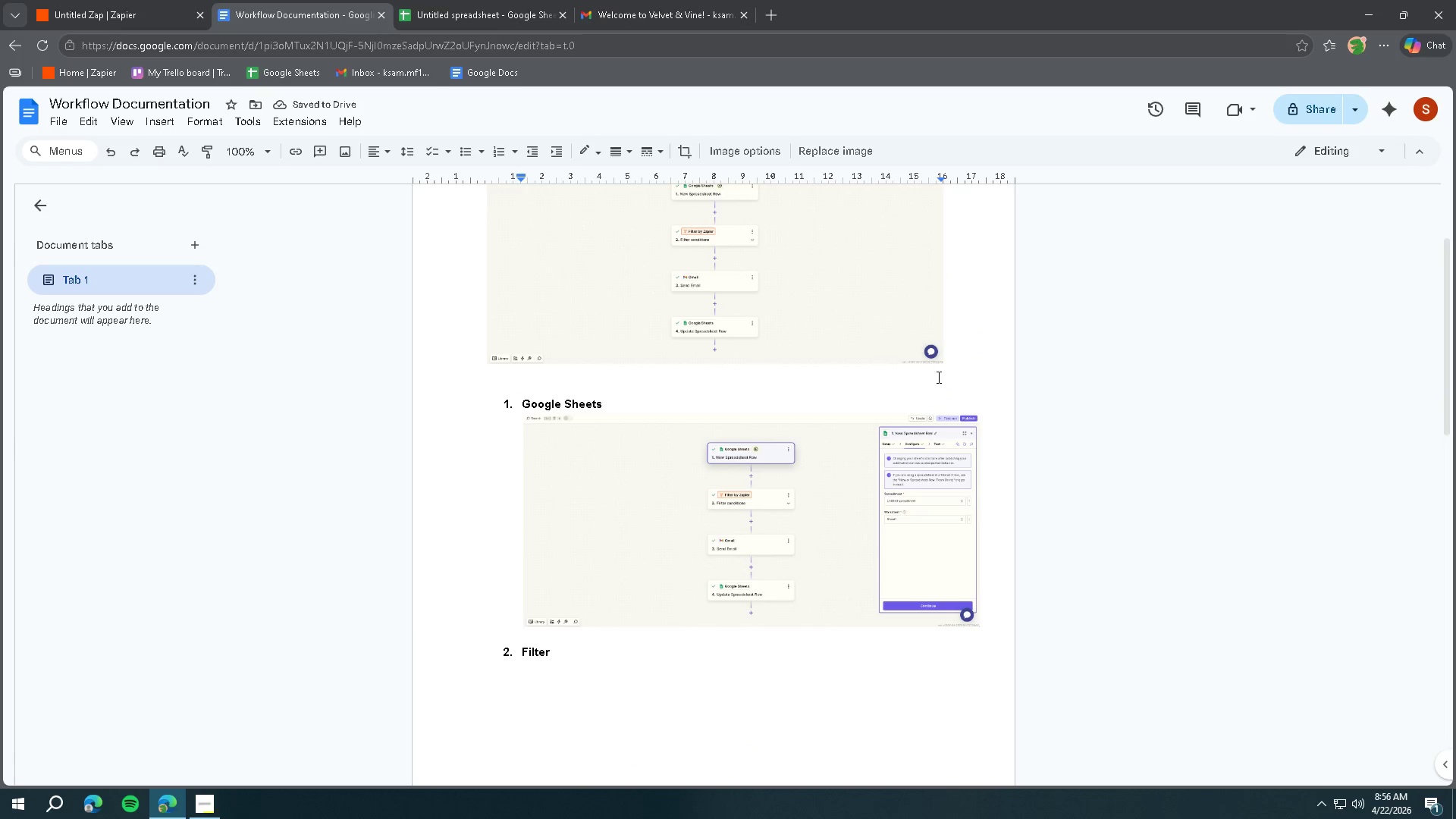 
left_click([936, 377])
 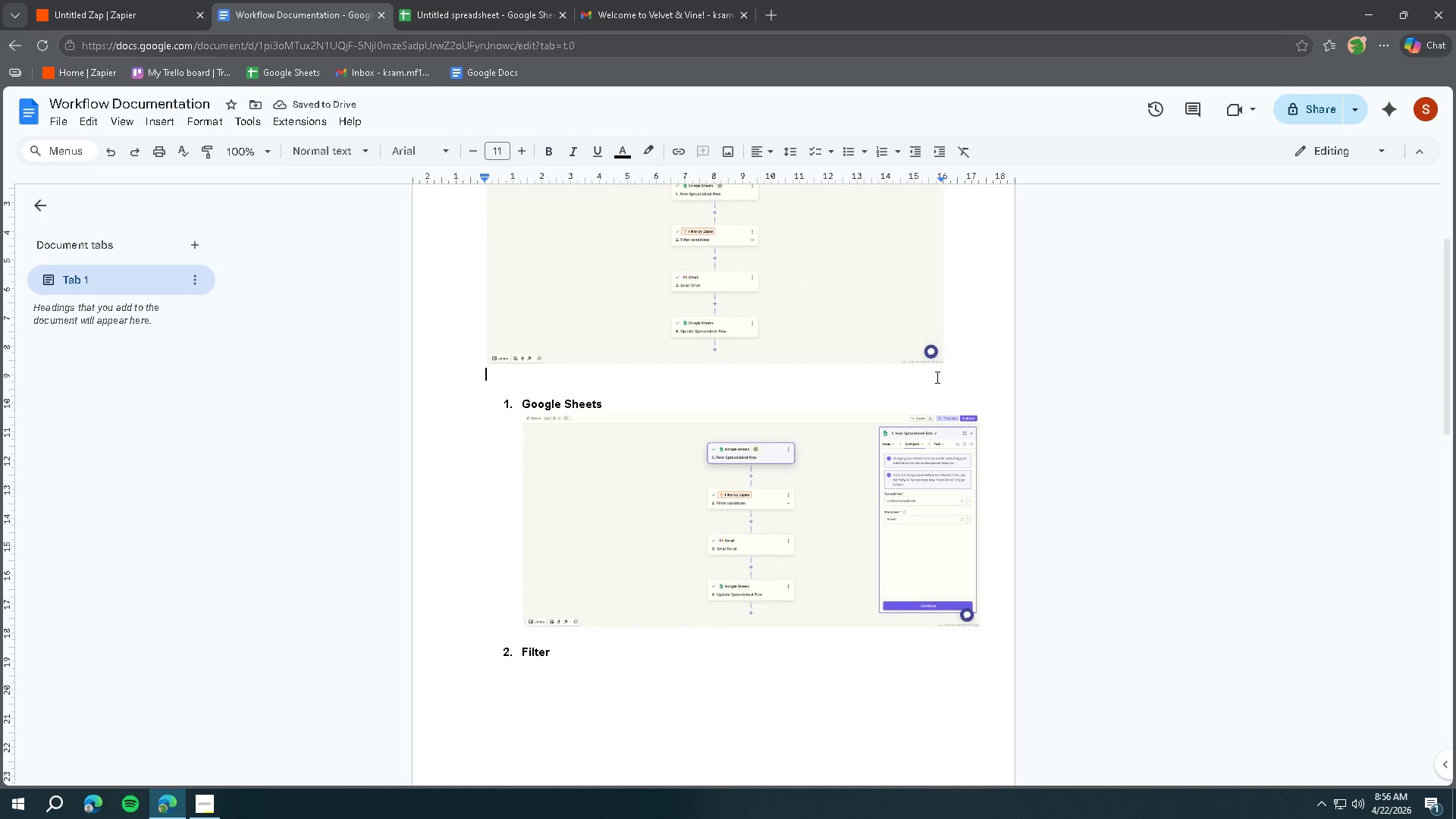 
key(Enter)
 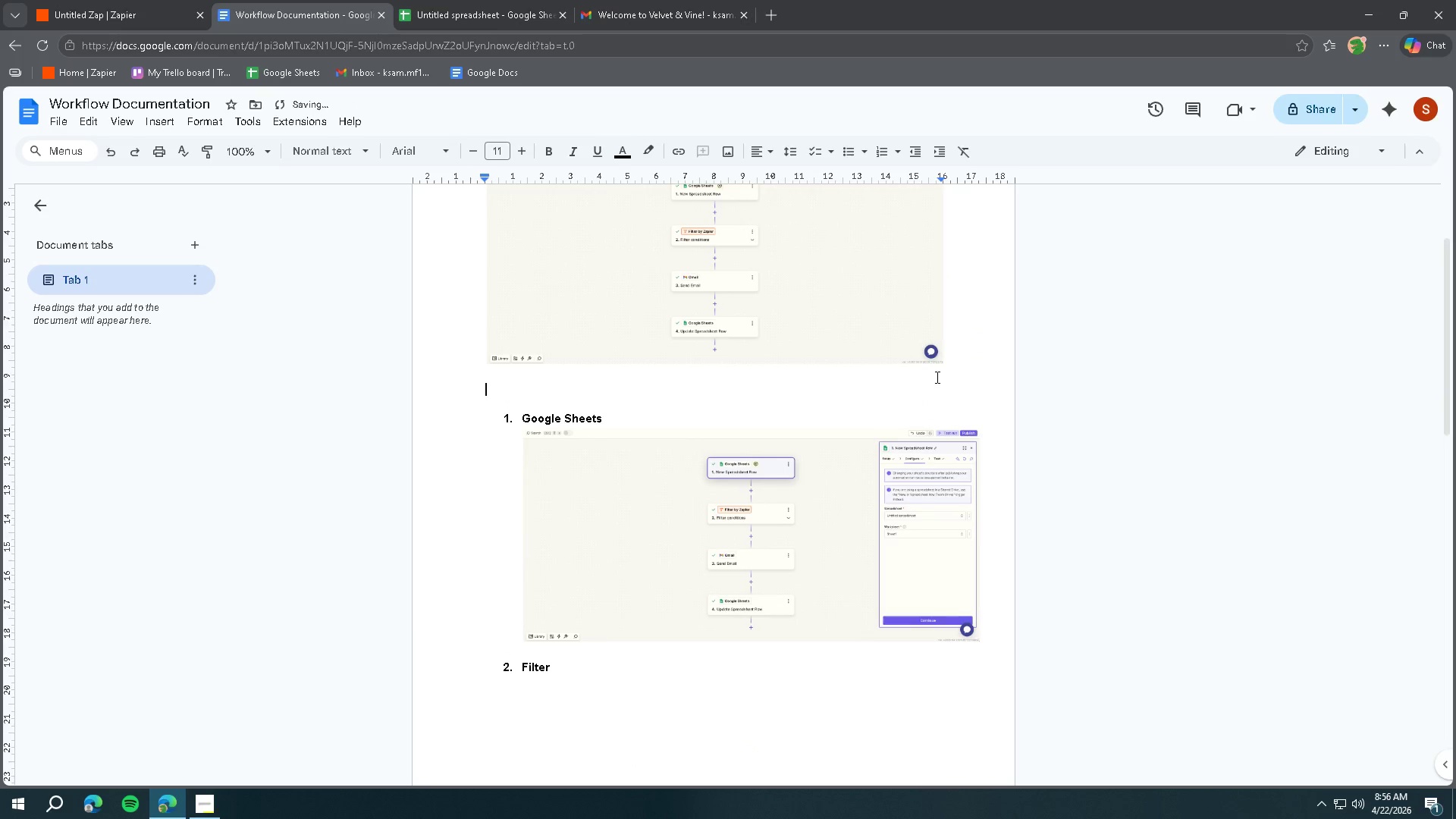 
key(Enter)
 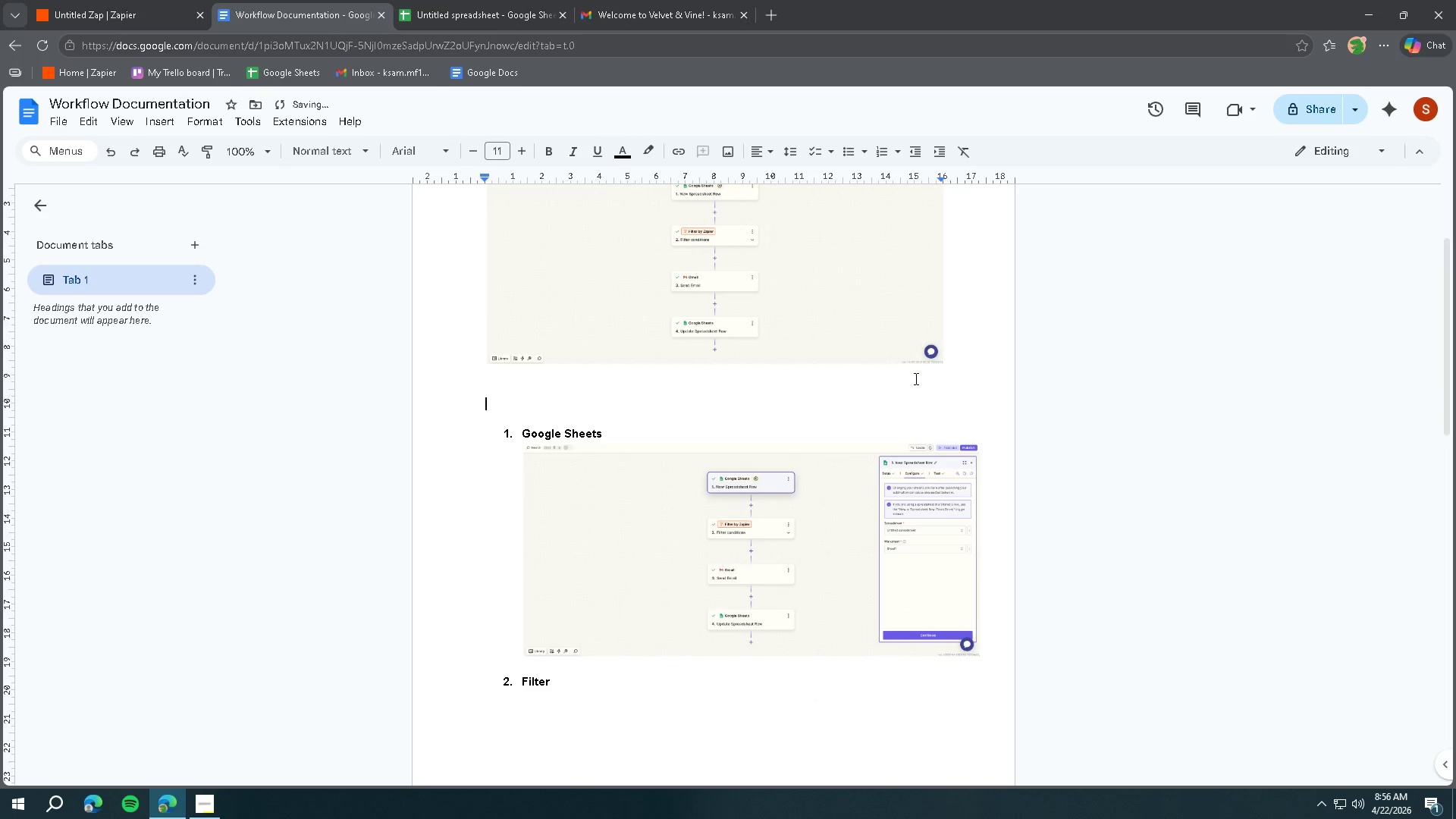 
scroll: coordinate [927, 394], scroll_direction: up, amount: 4.0
 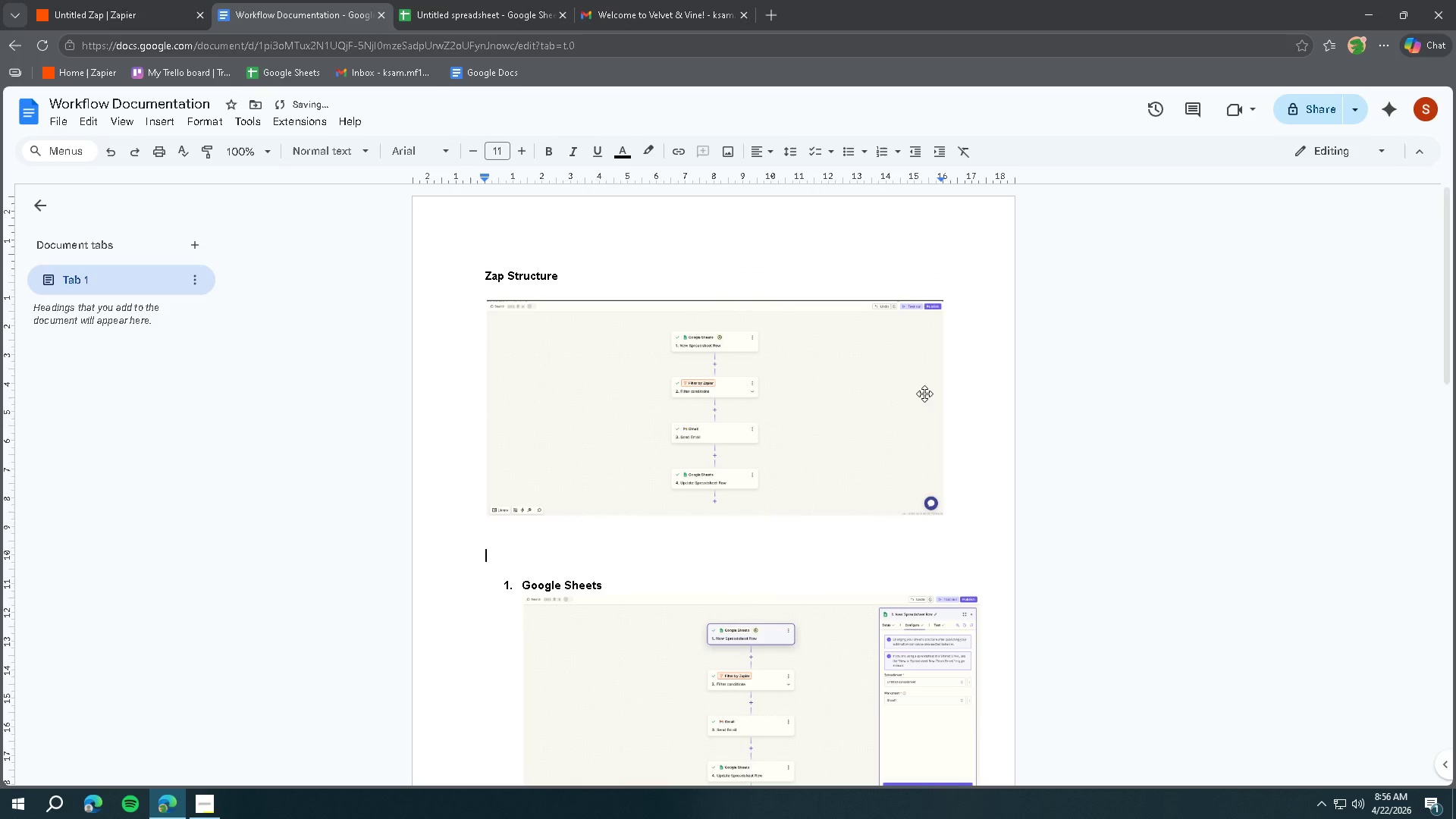 
scroll: coordinate [923, 394], scroll_direction: down, amount: 6.0
 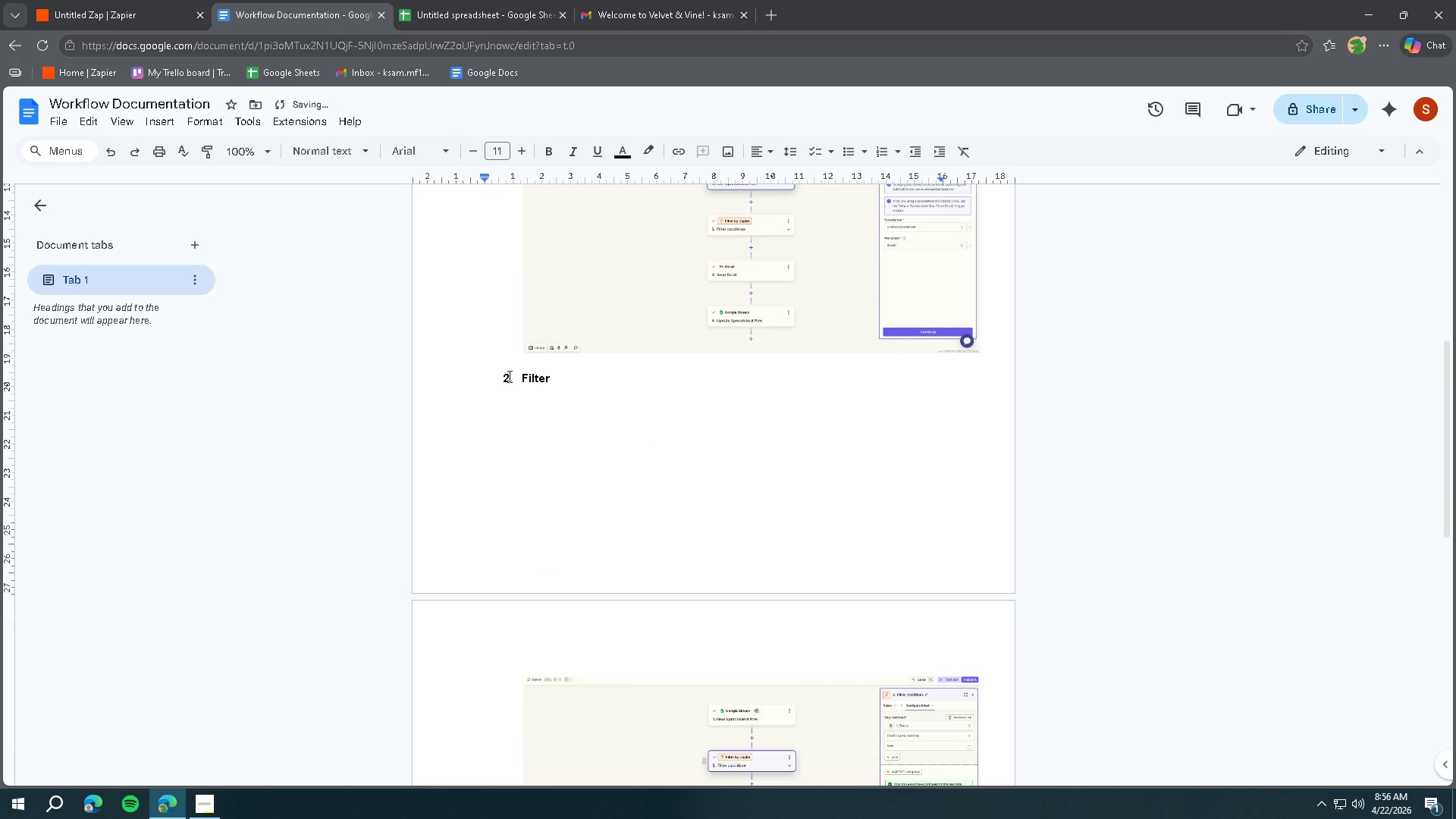 
left_click([493, 375])
 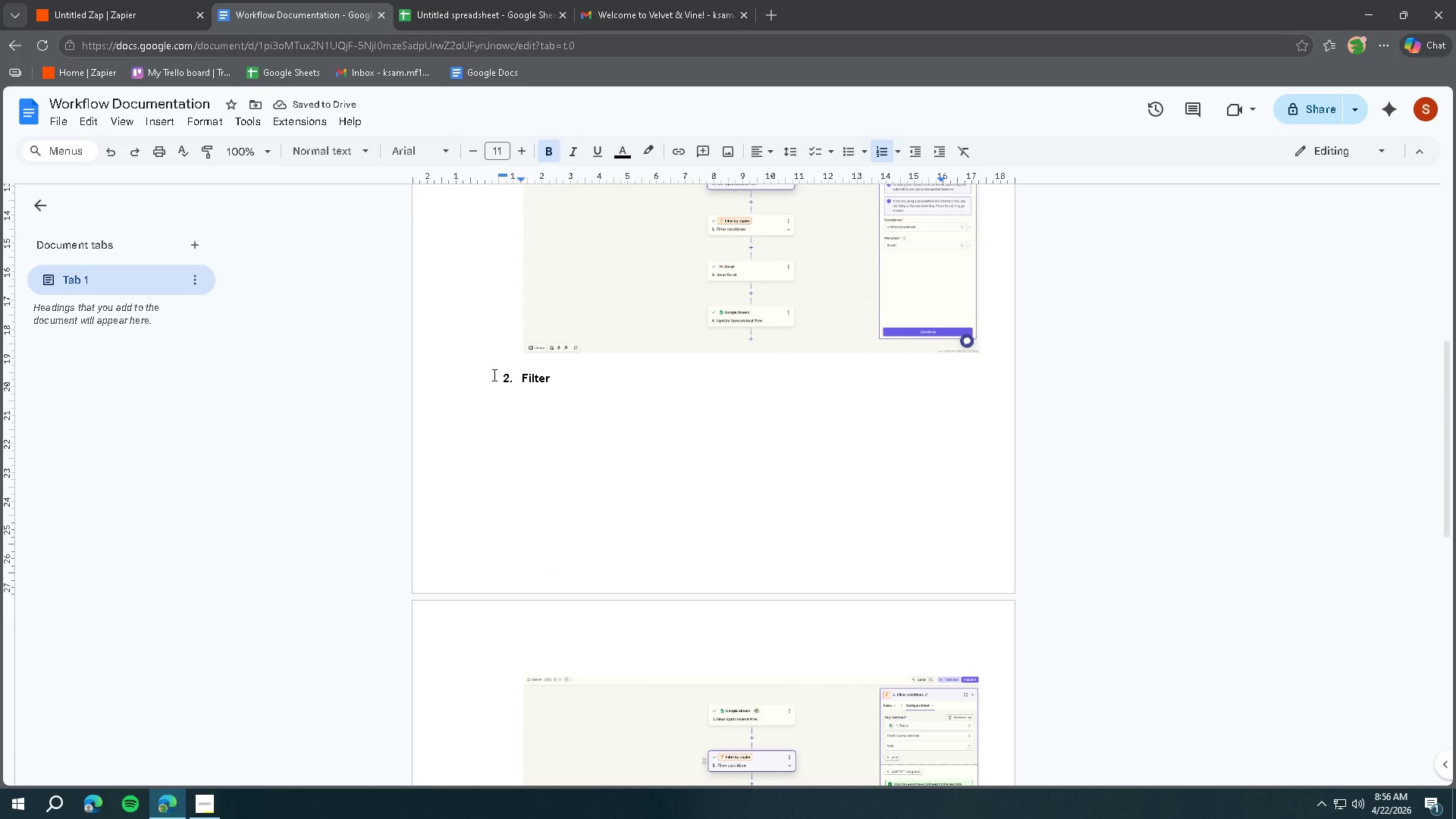 
key(Enter)
 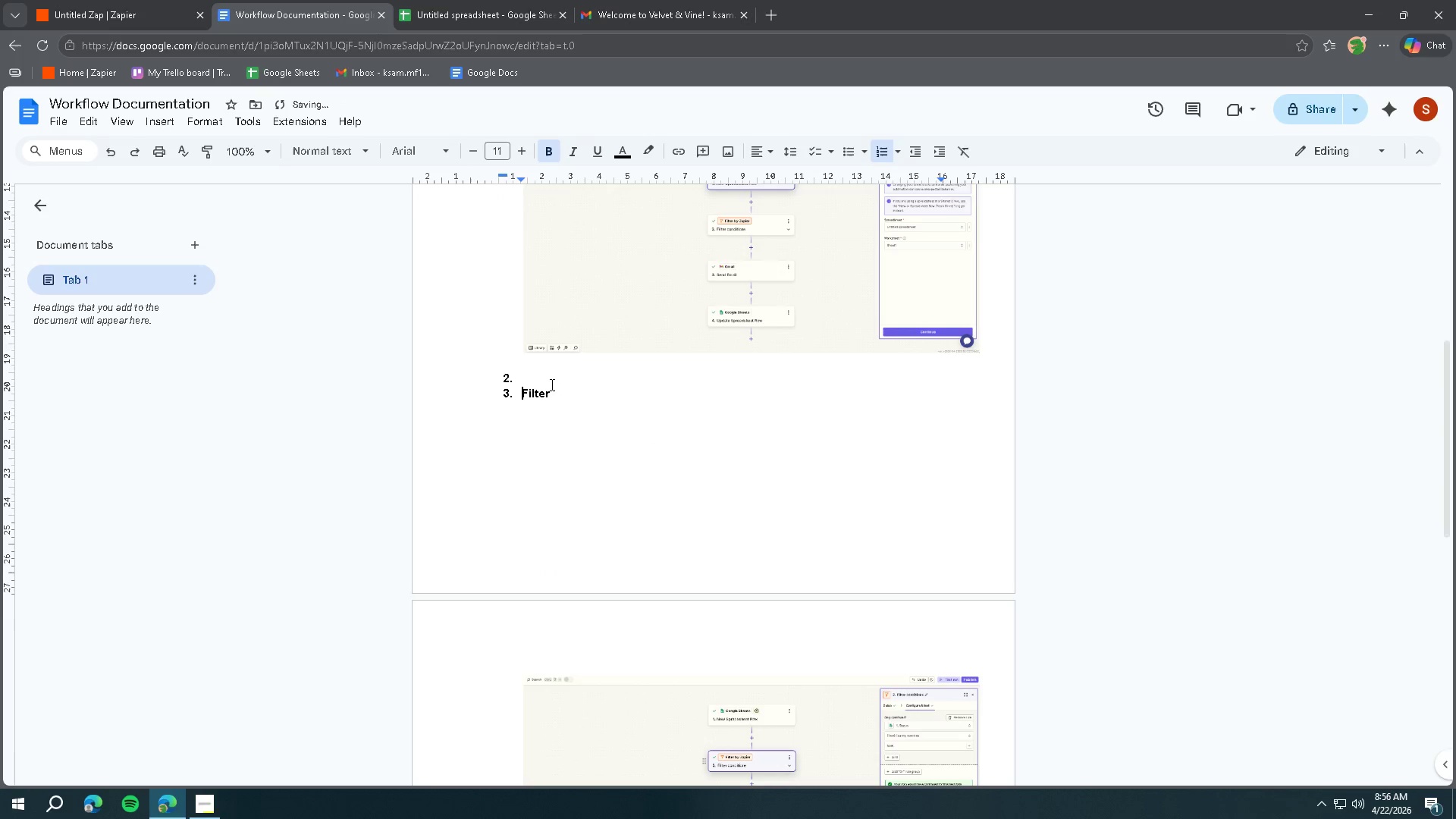 
key(Backspace)
 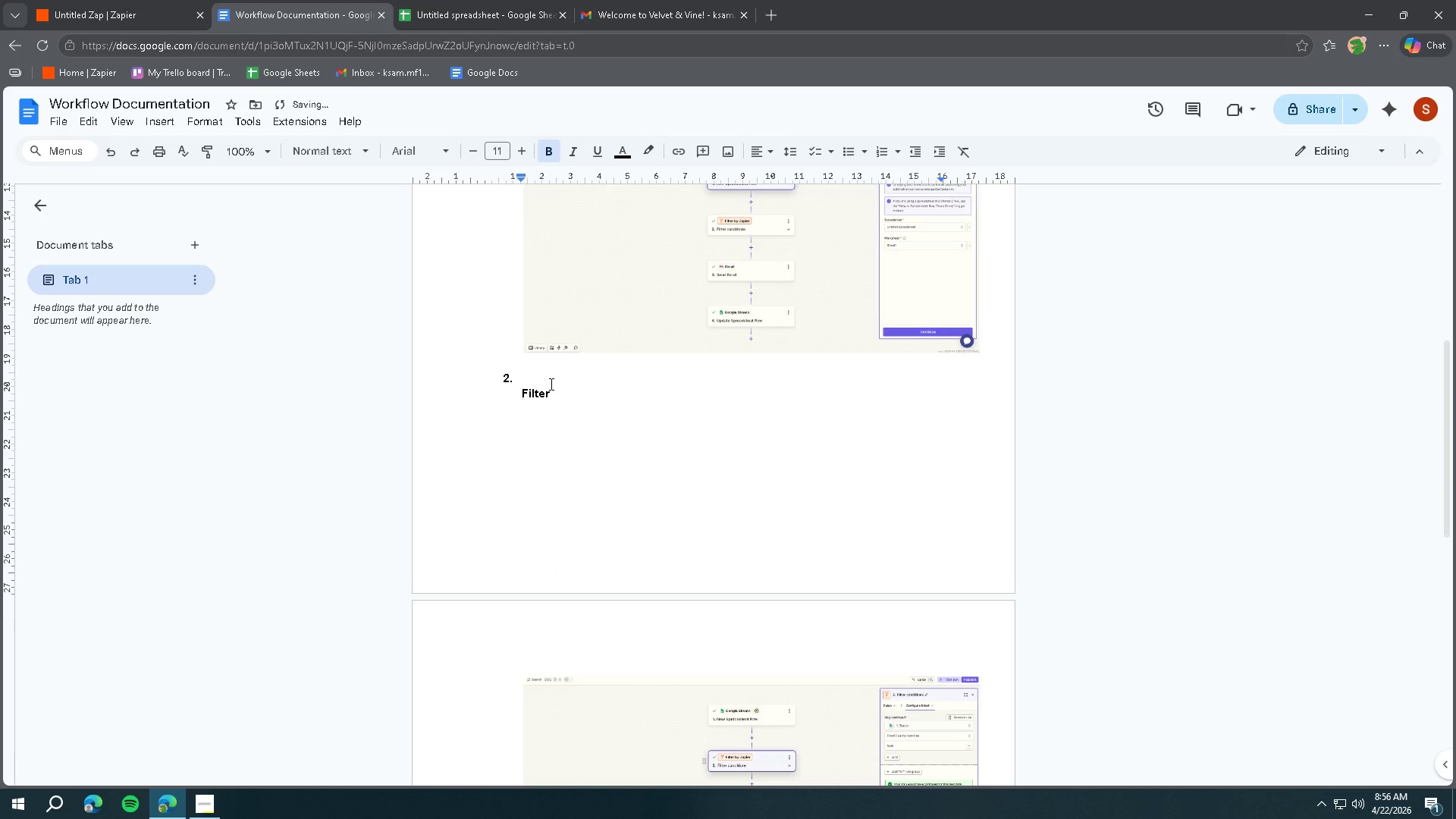 
key(Backspace)
 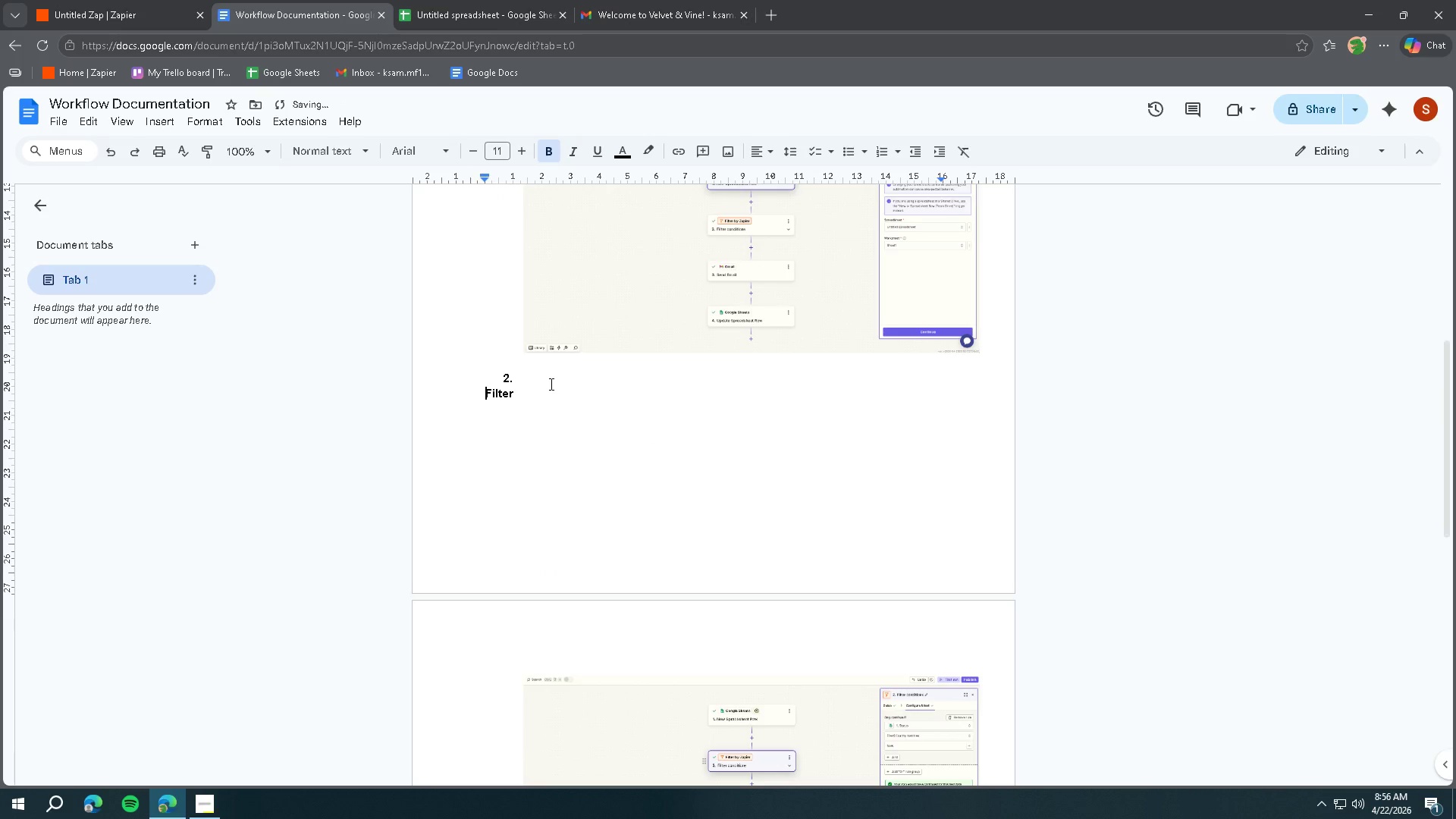 
key(Backspace)
 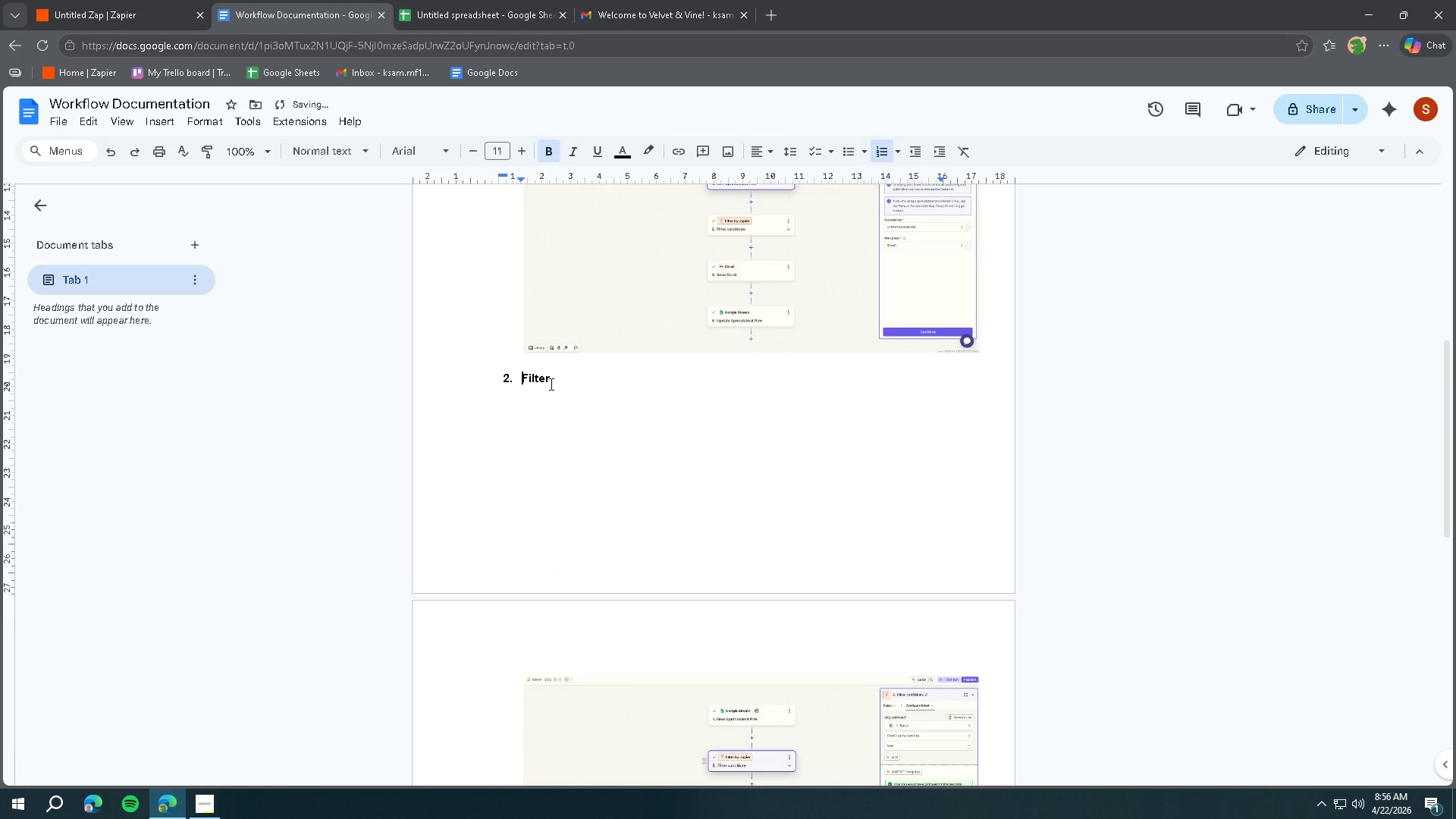 
key(Backspace)
 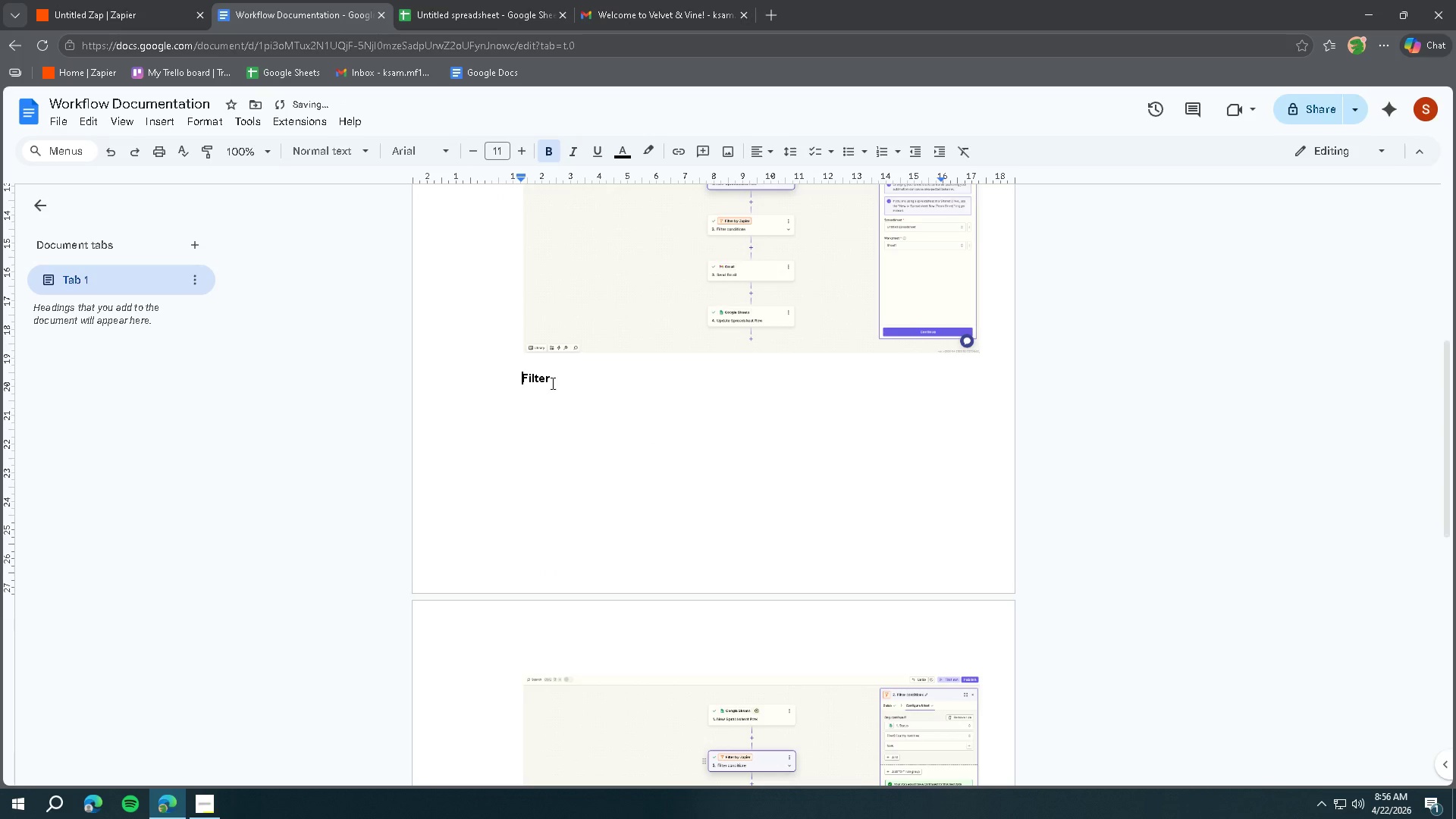 
left_click_drag(start_coordinate=[571, 376], to_coordinate=[500, 374])
 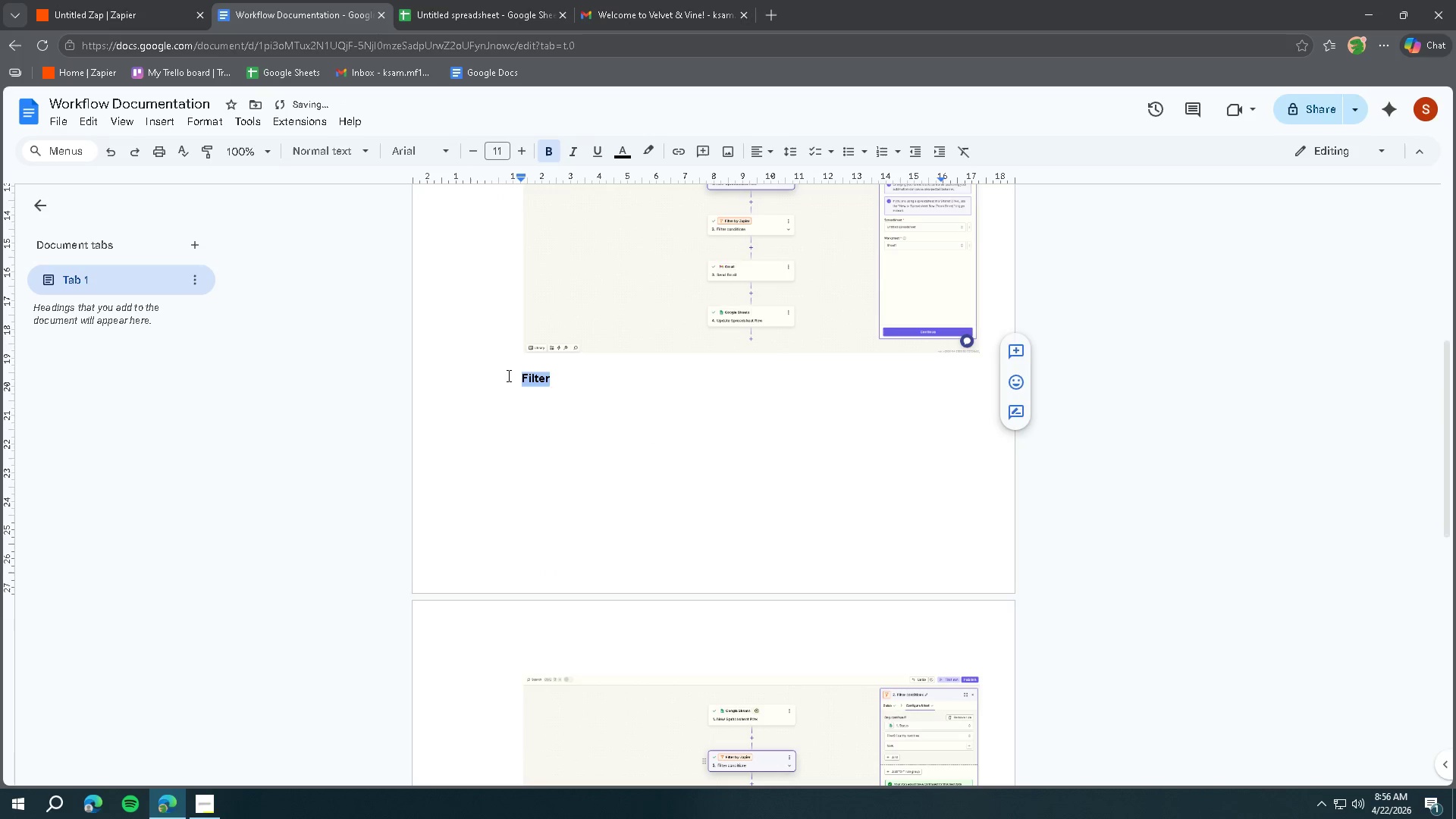 
key(Backspace)
 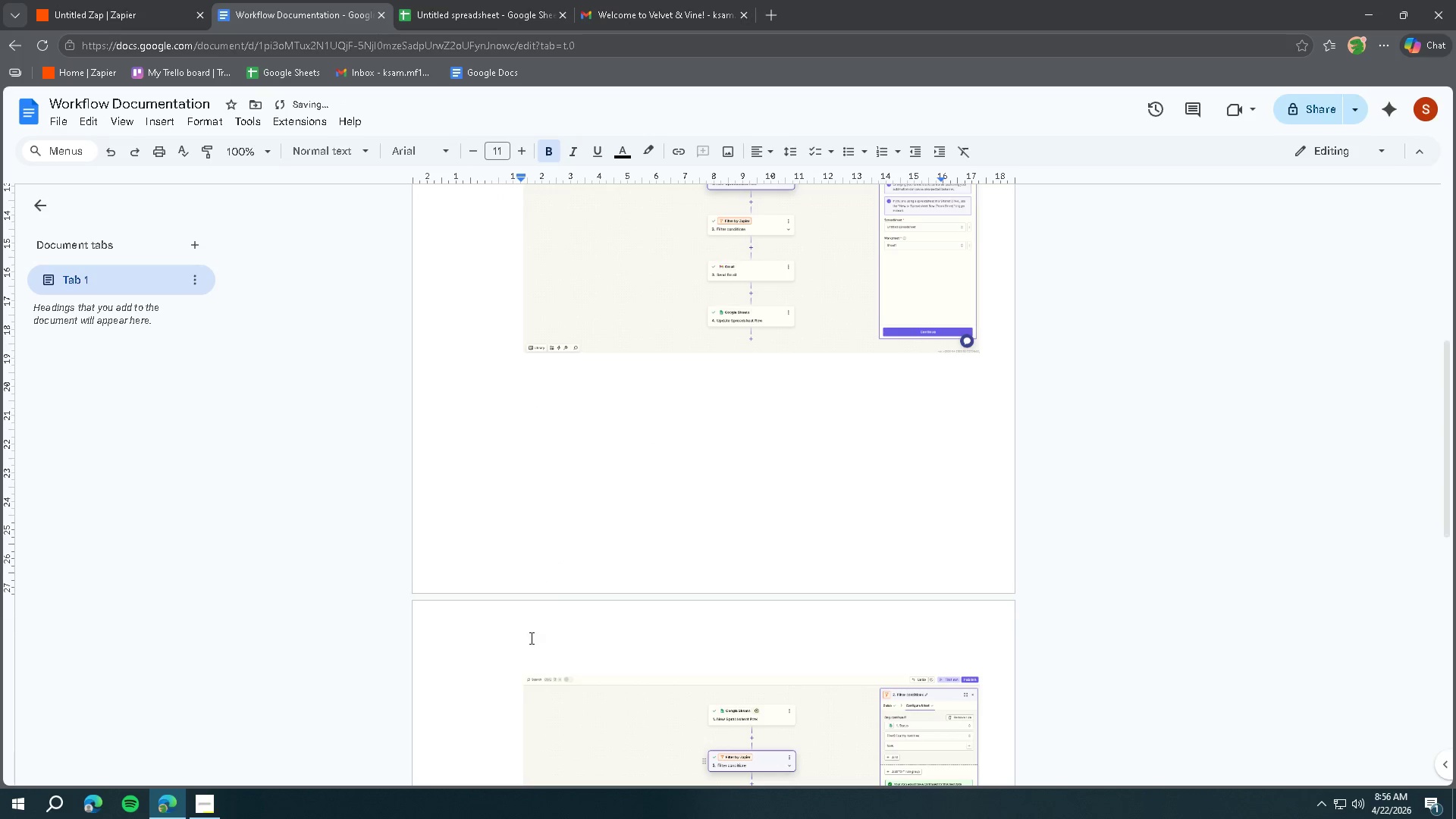 
left_click([544, 574])
 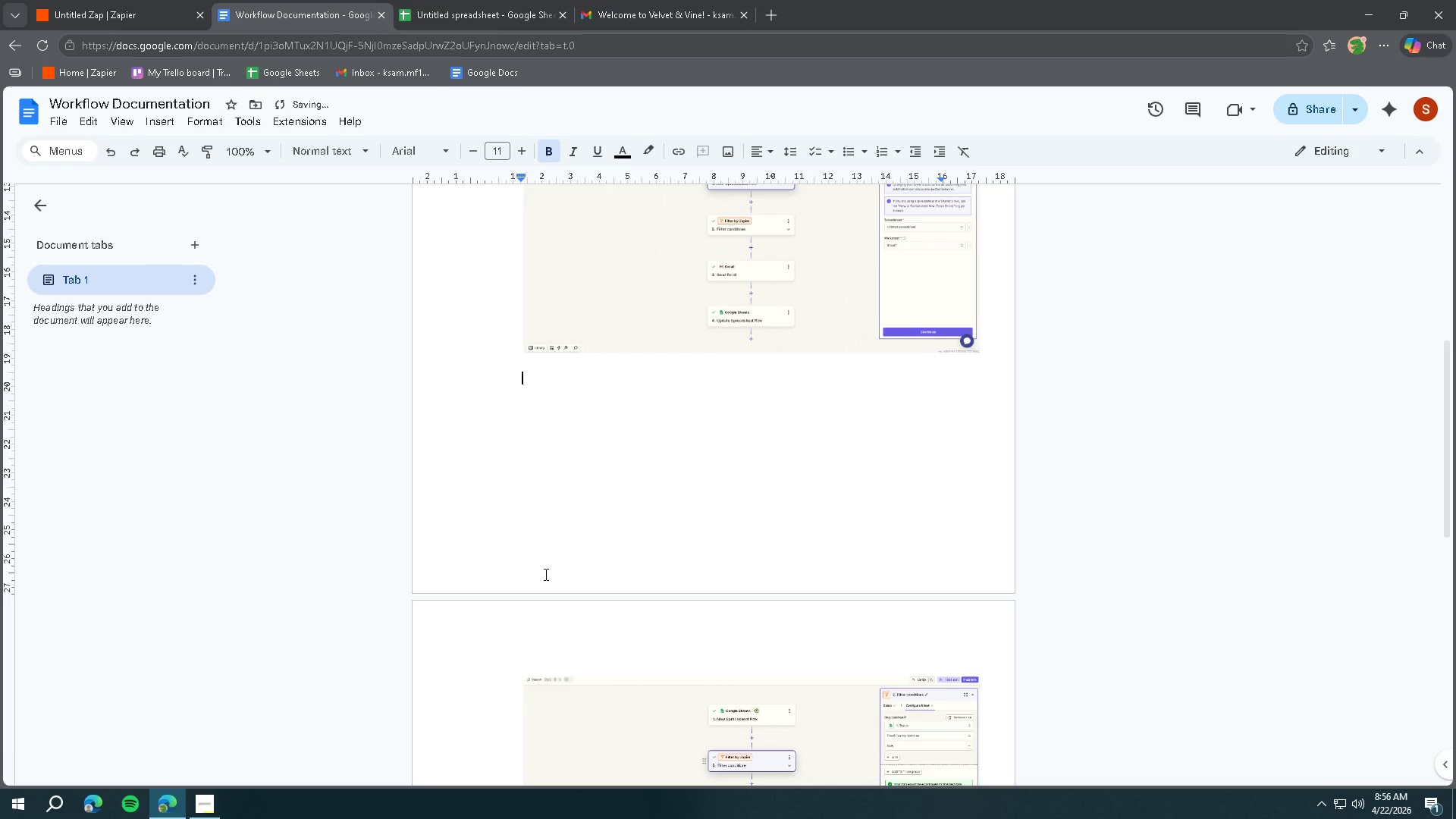 
key(Enter)
 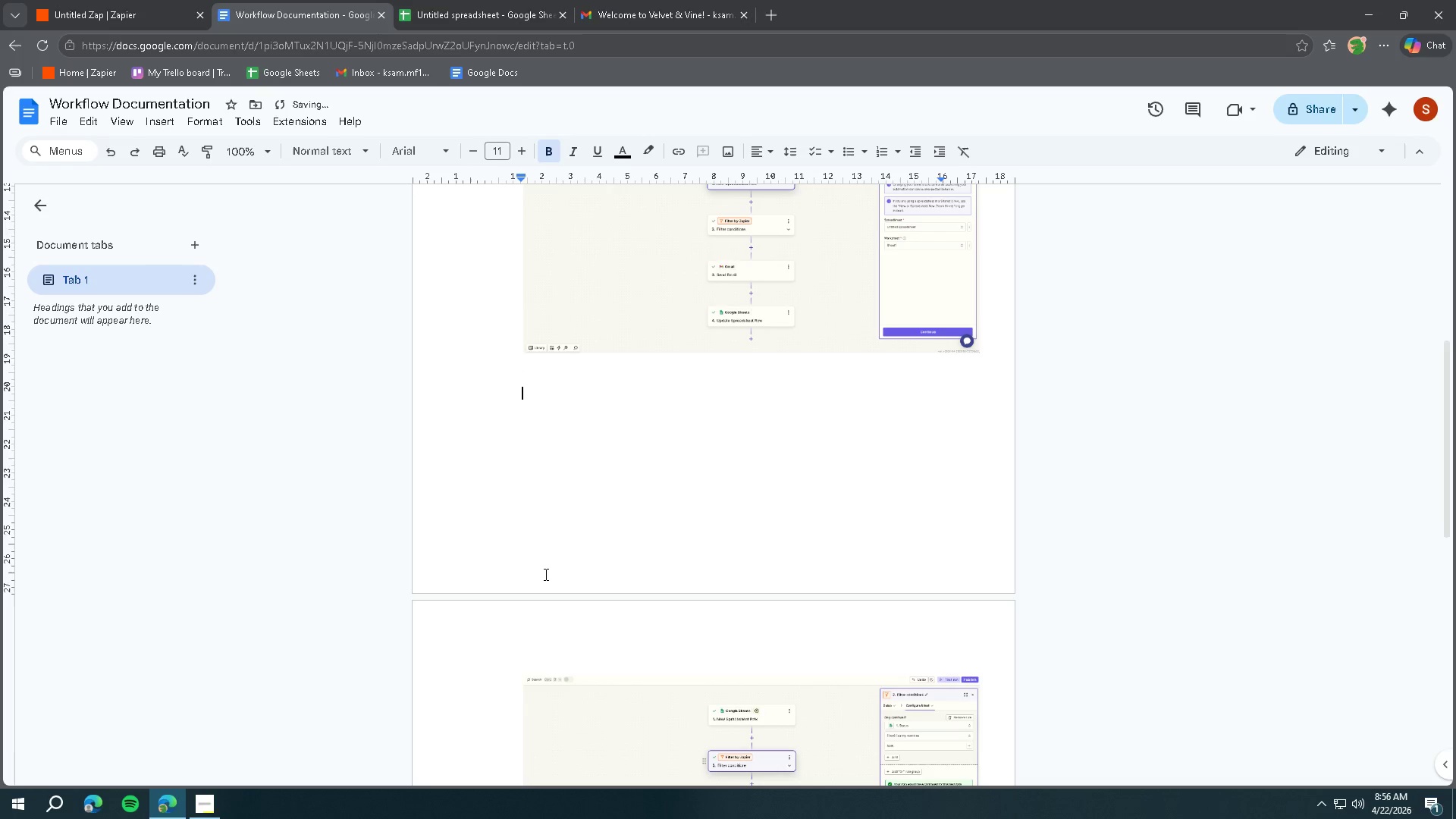 
key(Enter)
 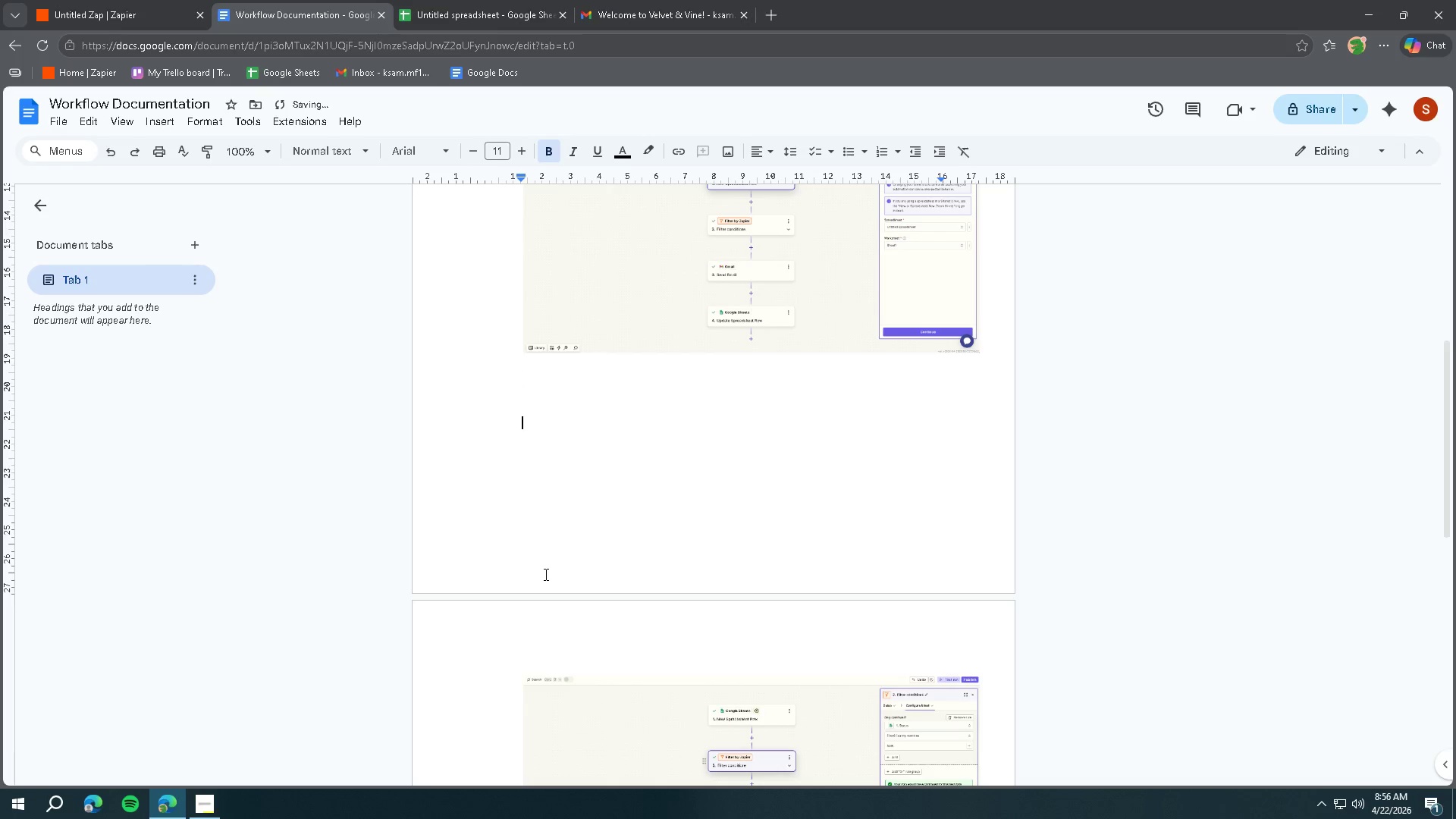 
key(Enter)
 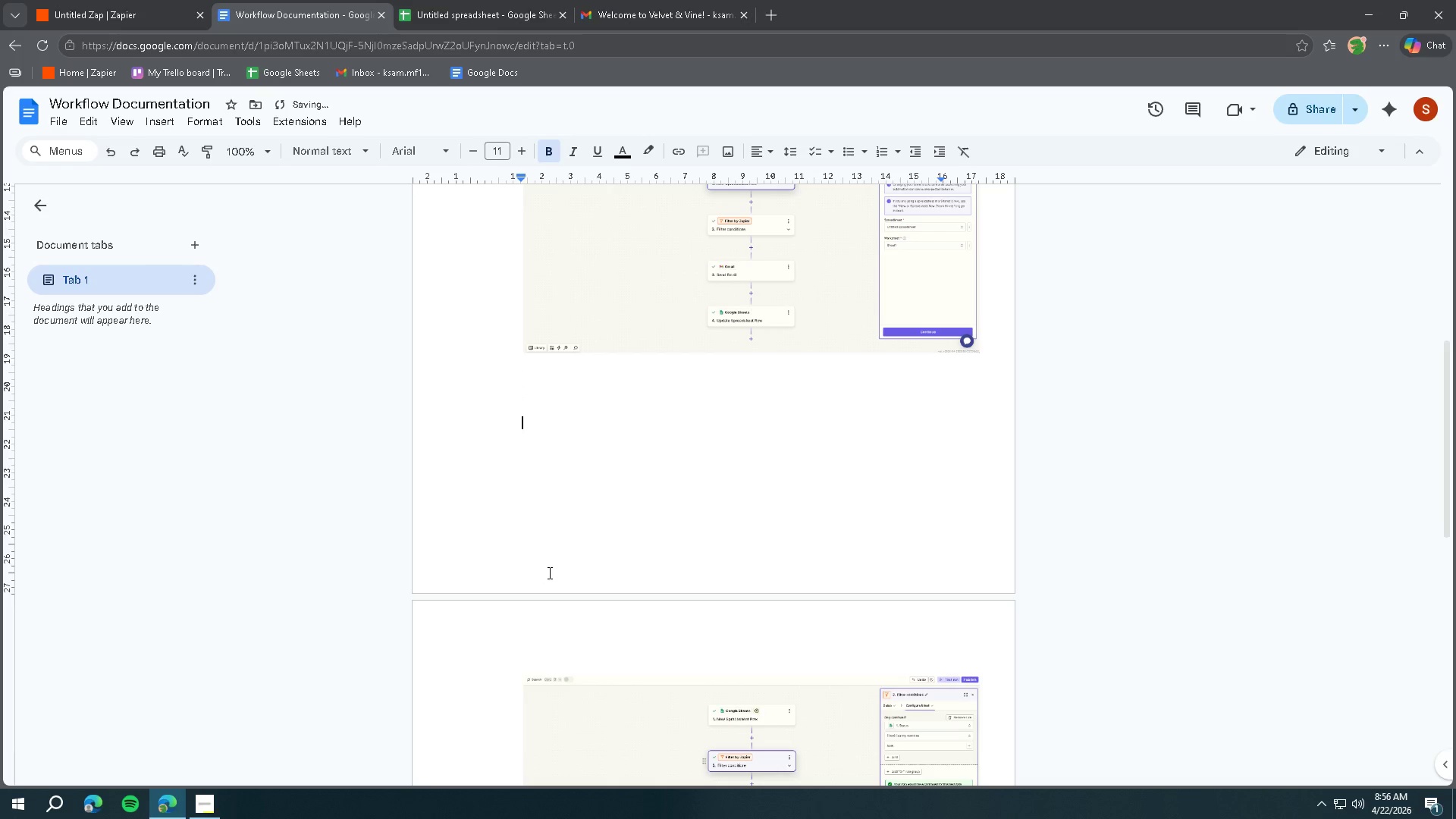 
key(Enter)
 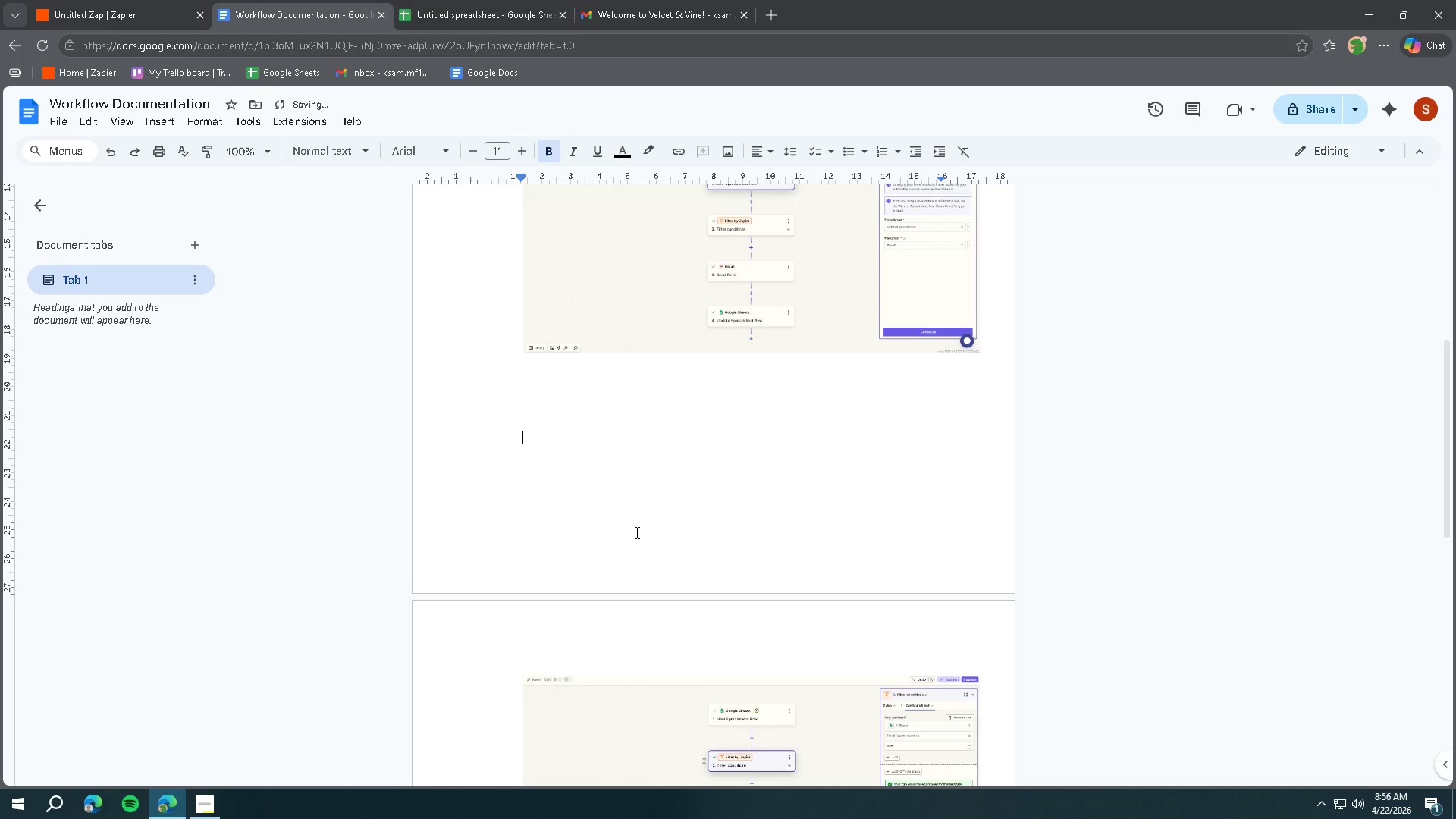 
key(Enter)
 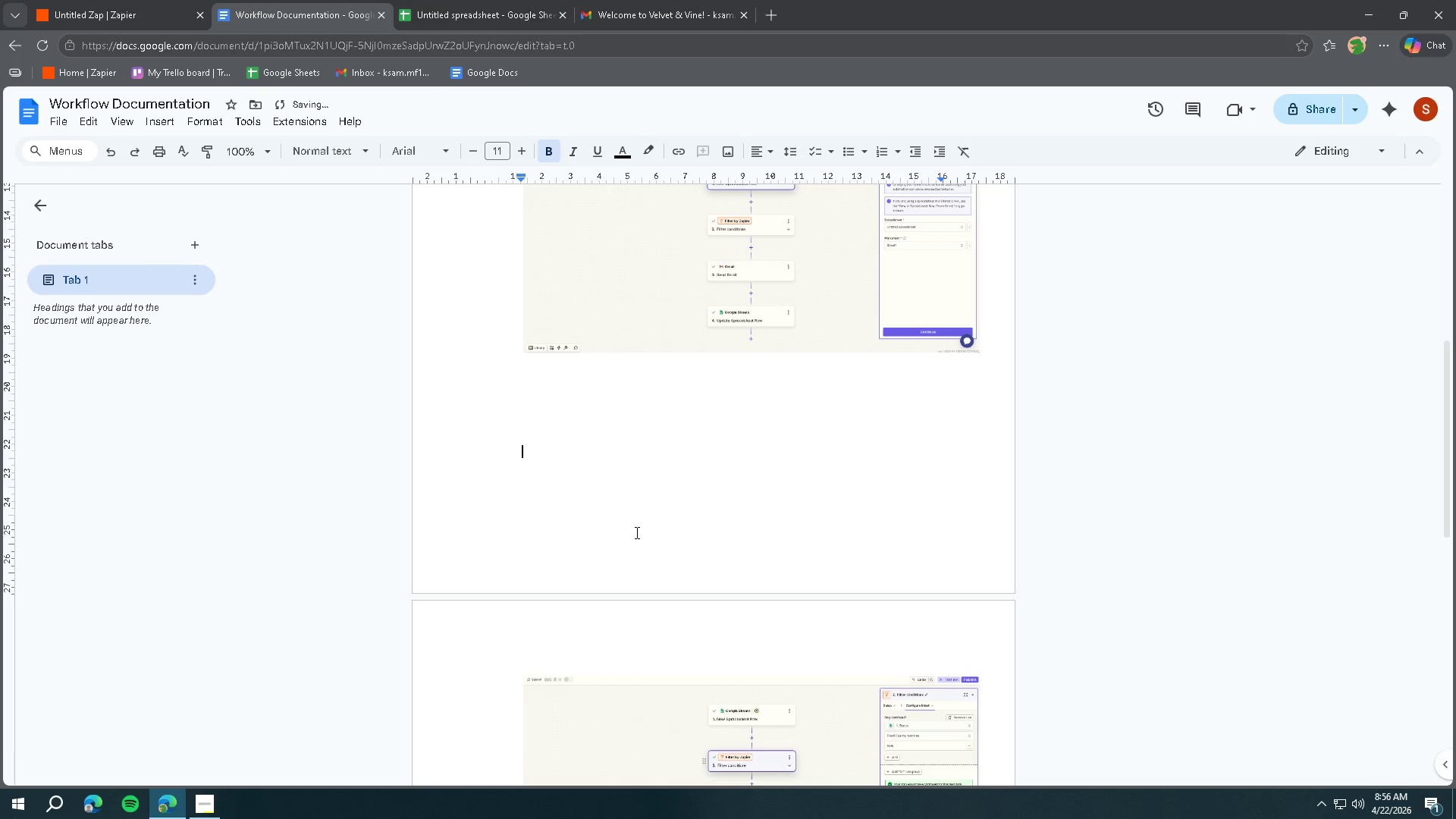 
key(Enter)
 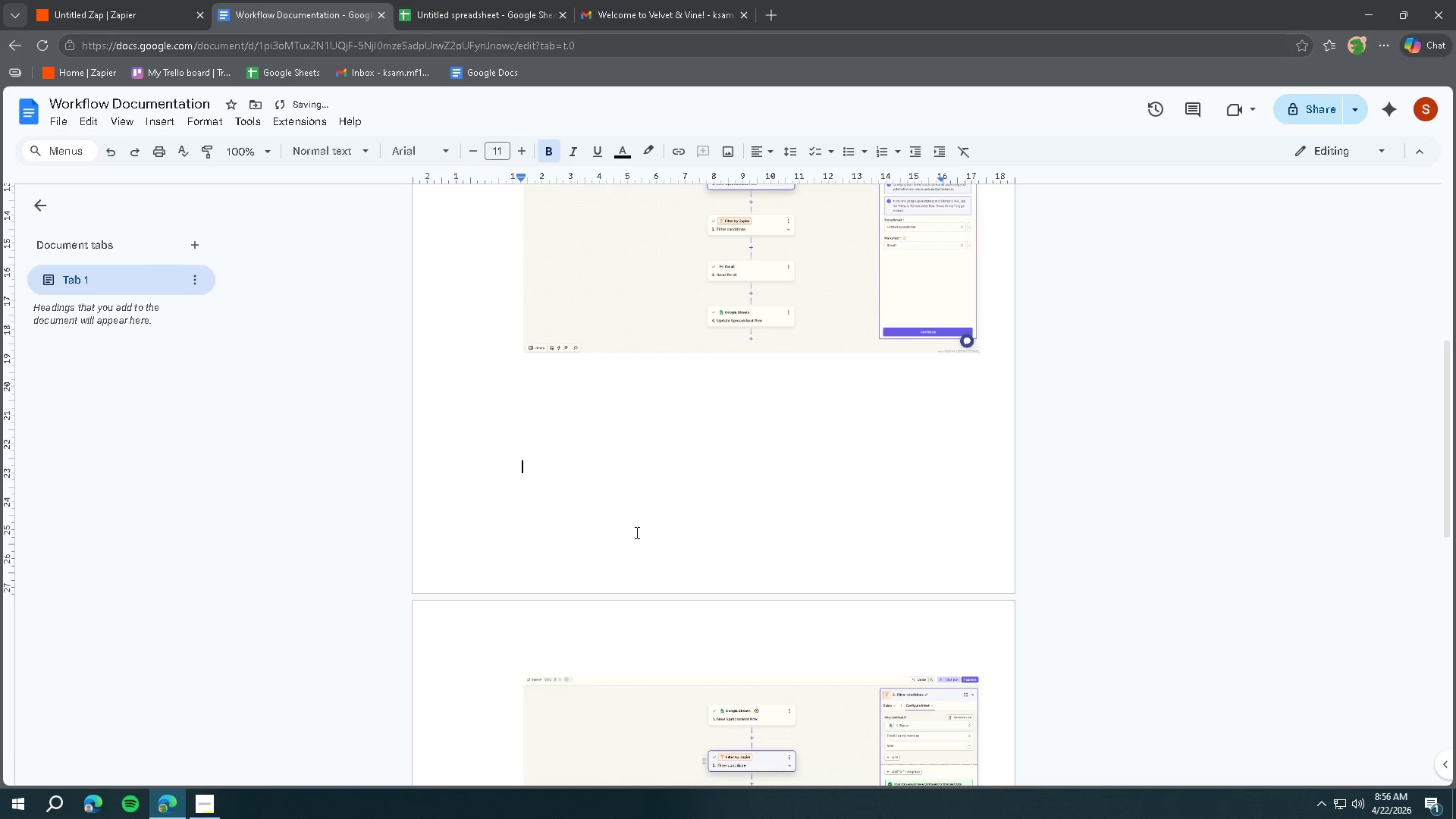 
key(Enter)
 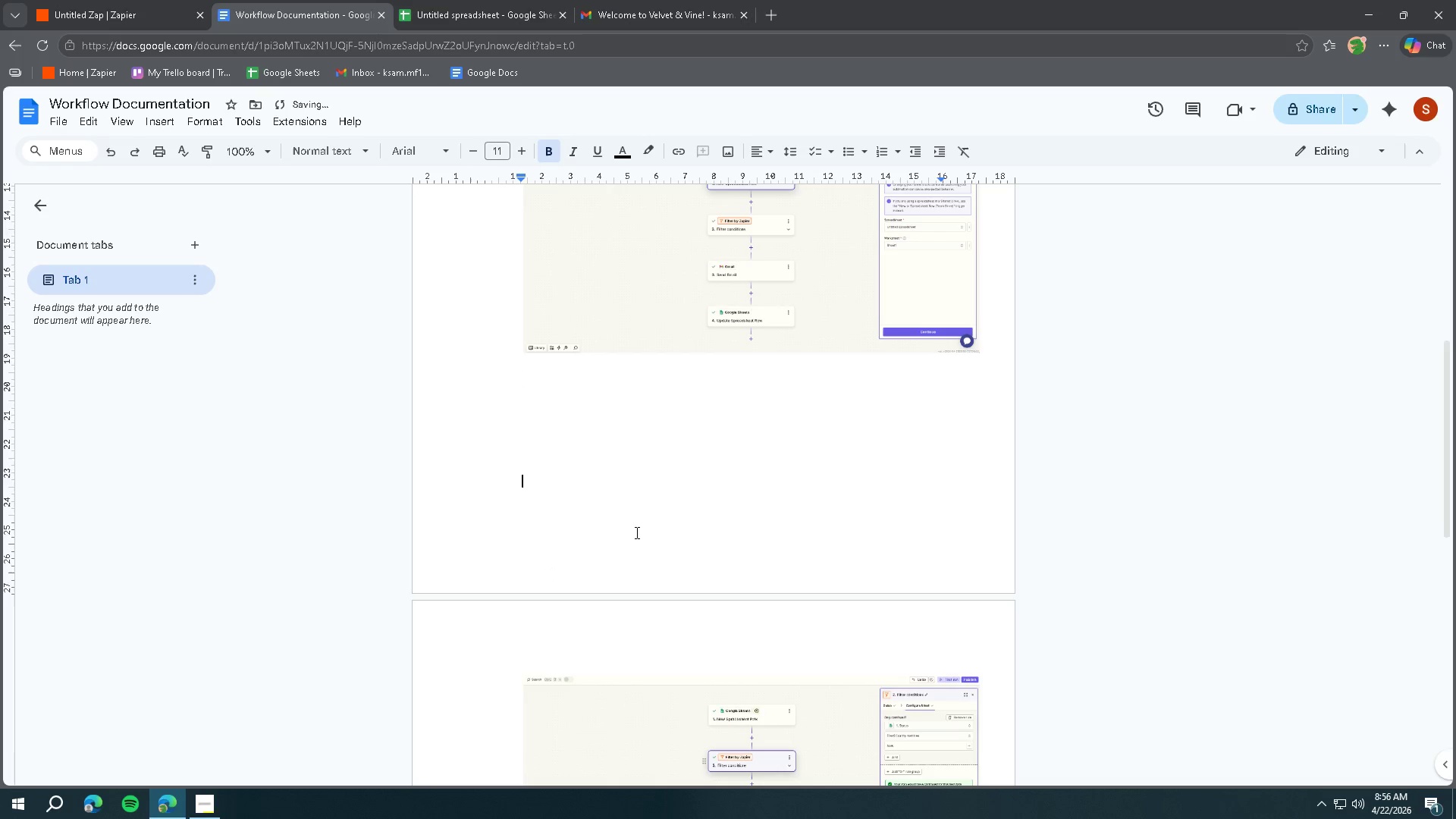 
key(Enter)
 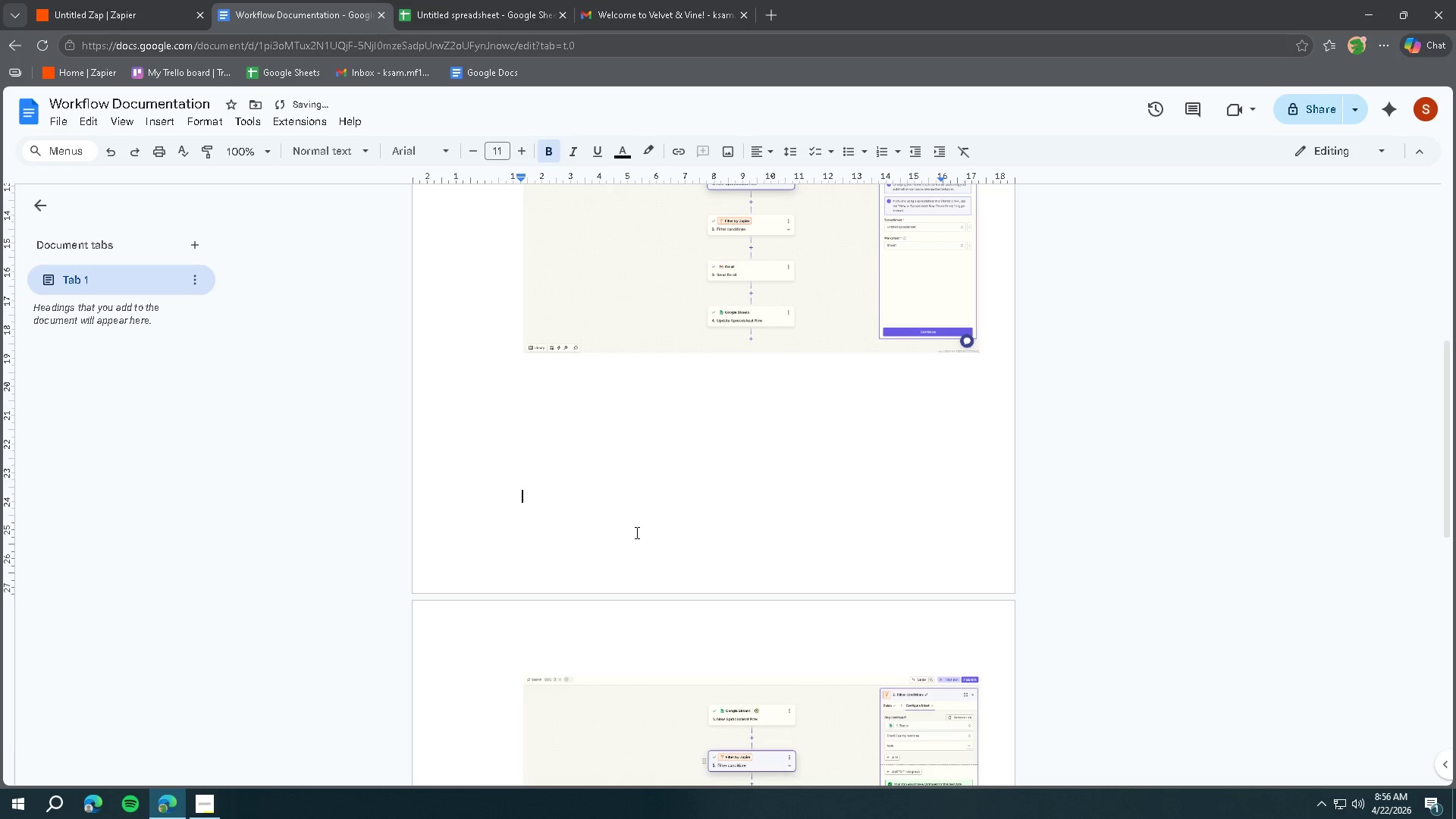 
key(Enter)
 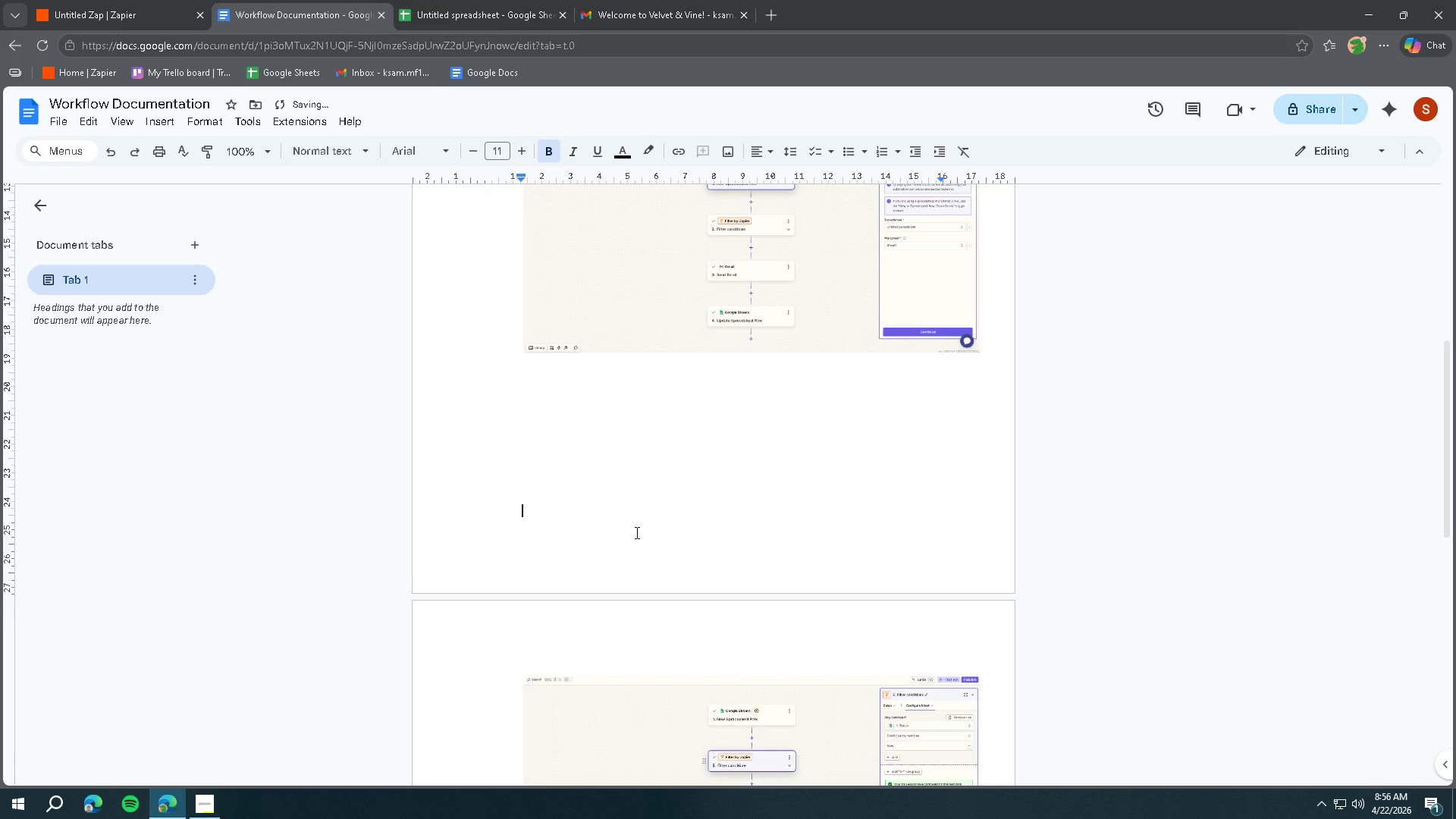 
key(Enter)
 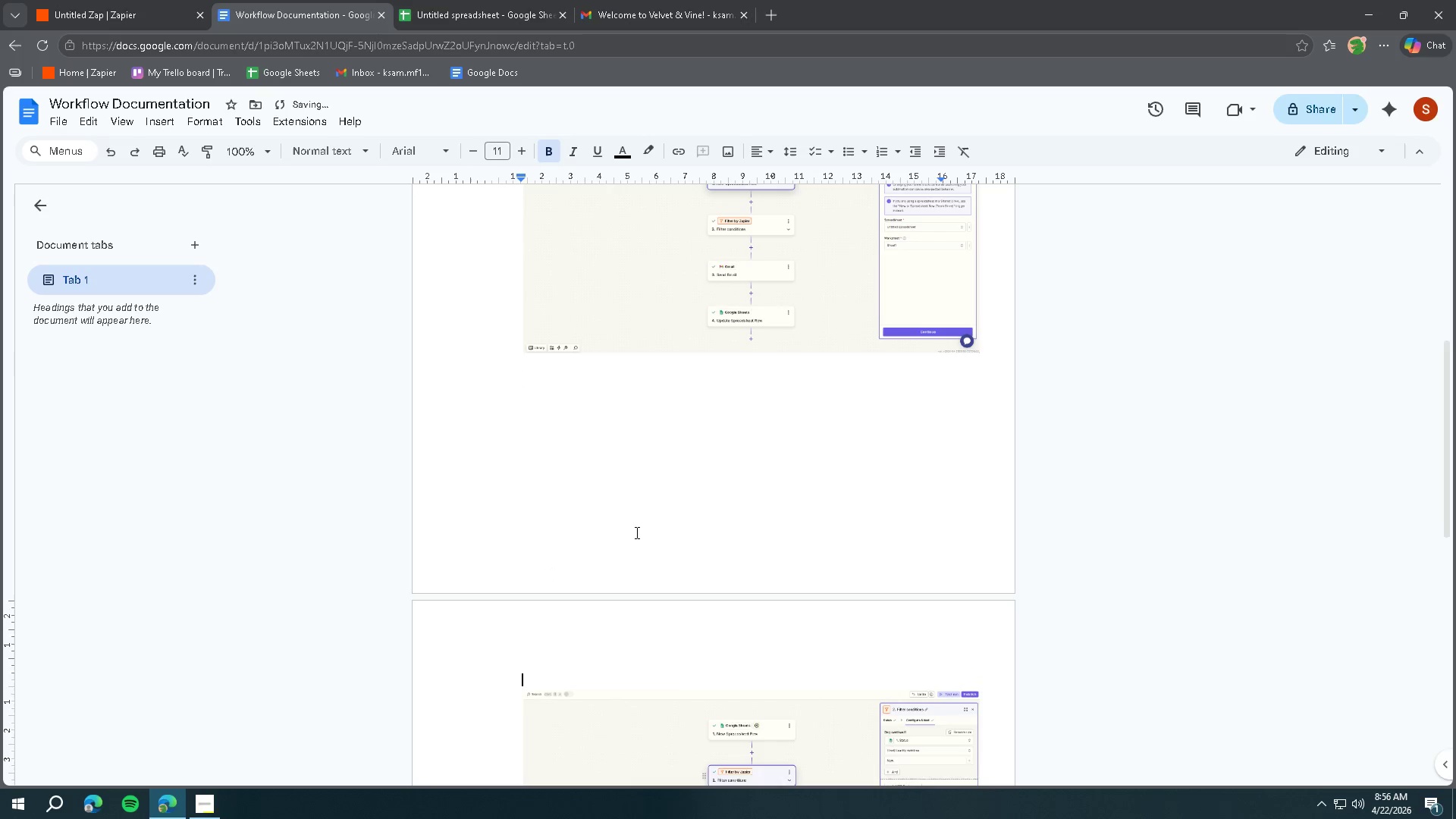 
key(Enter)
 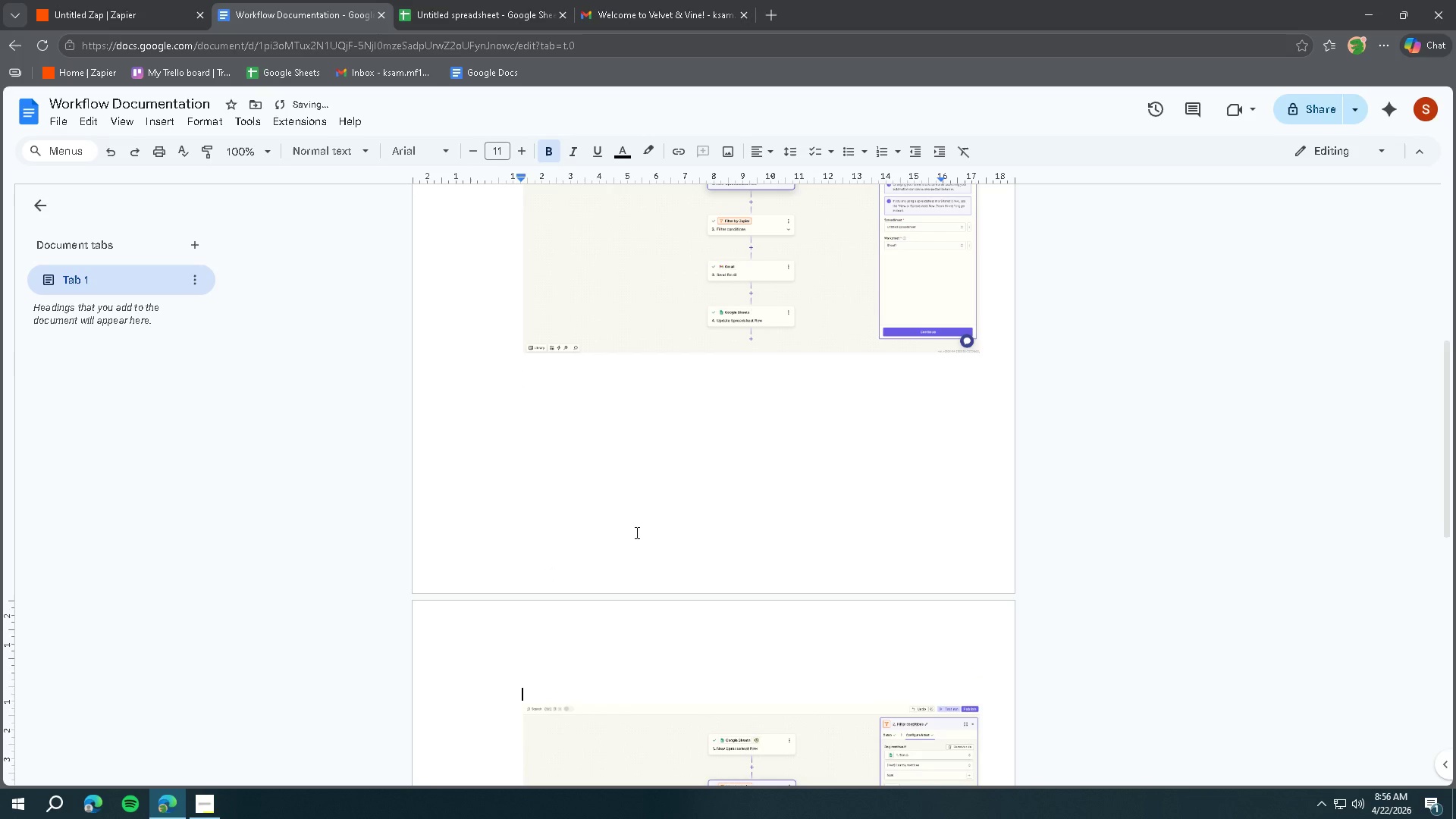 
key(Backspace)
 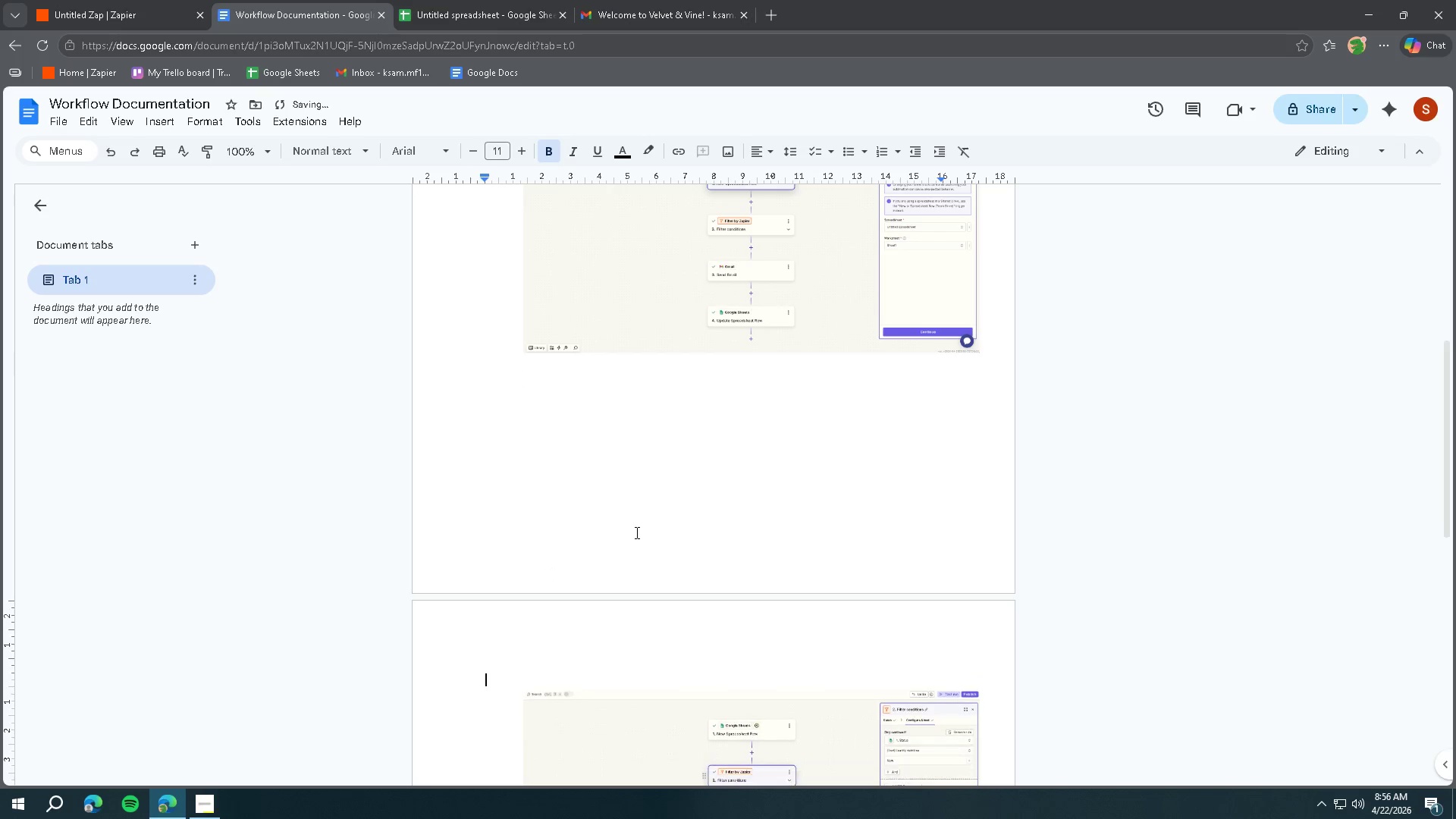 
key(Backspace)
 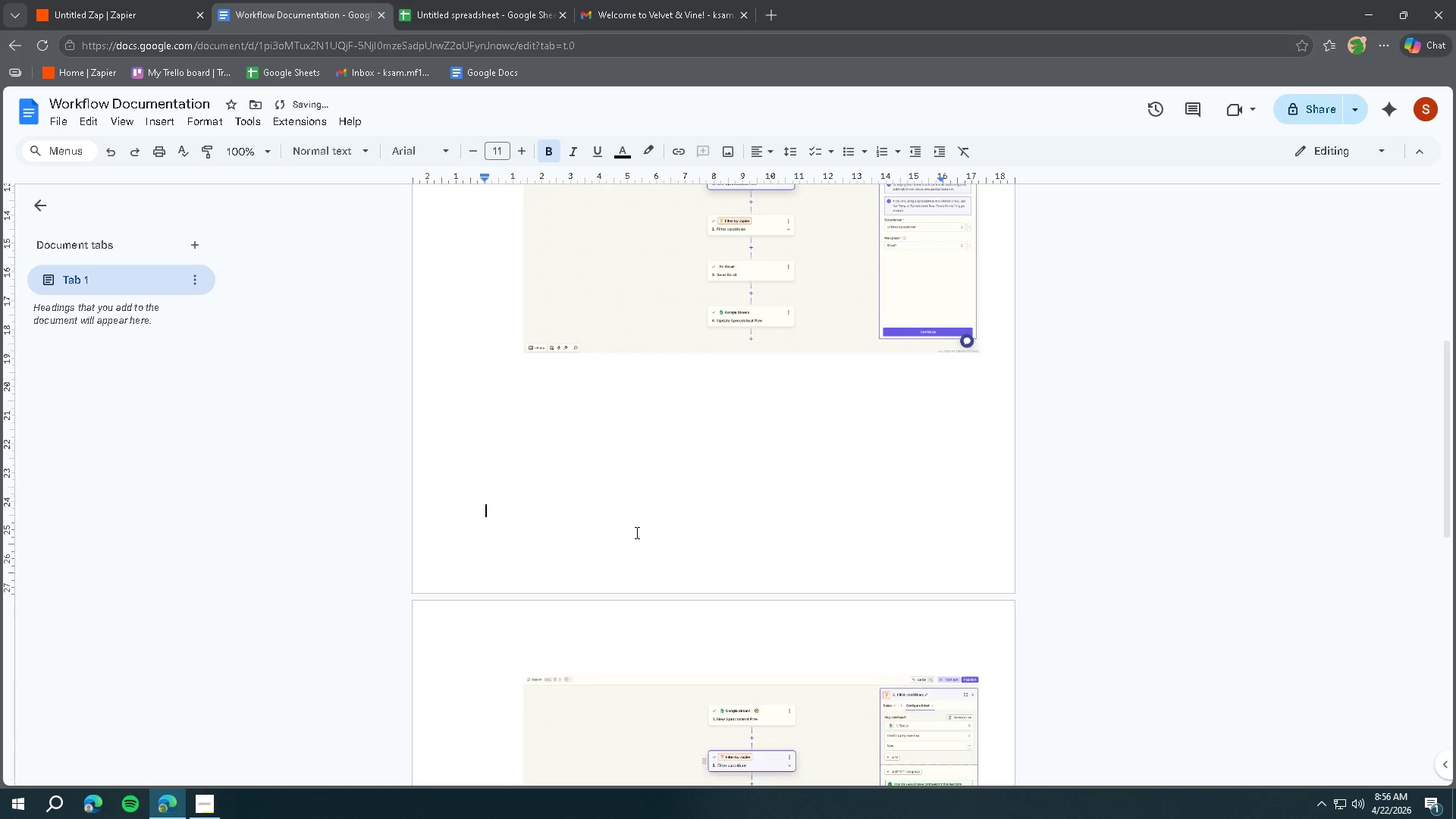 
key(Backspace)
 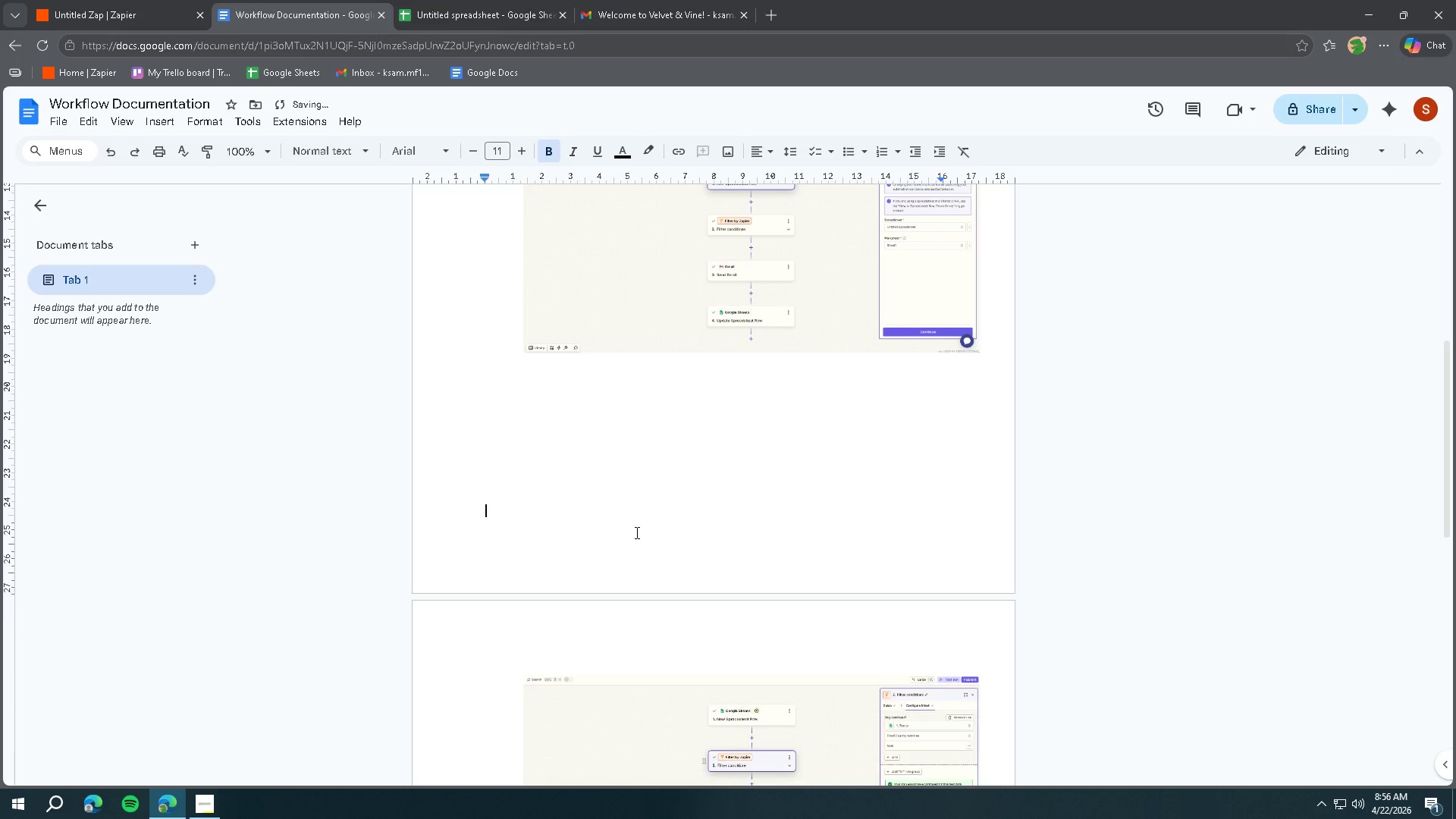 
key(Enter)
 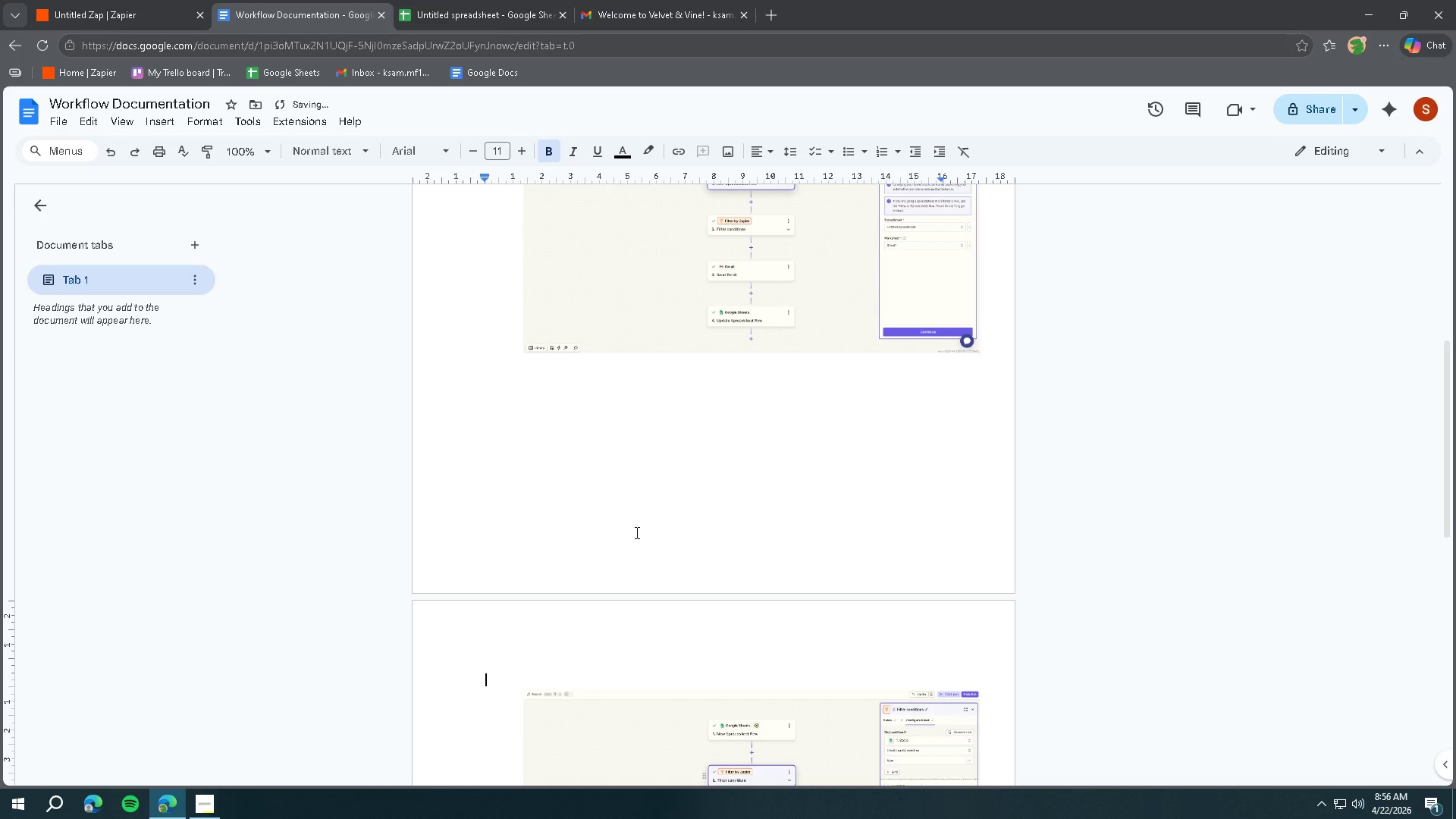 
type(2. Filkt)
key(Backspace)
key(Backspace)
type(ter)
 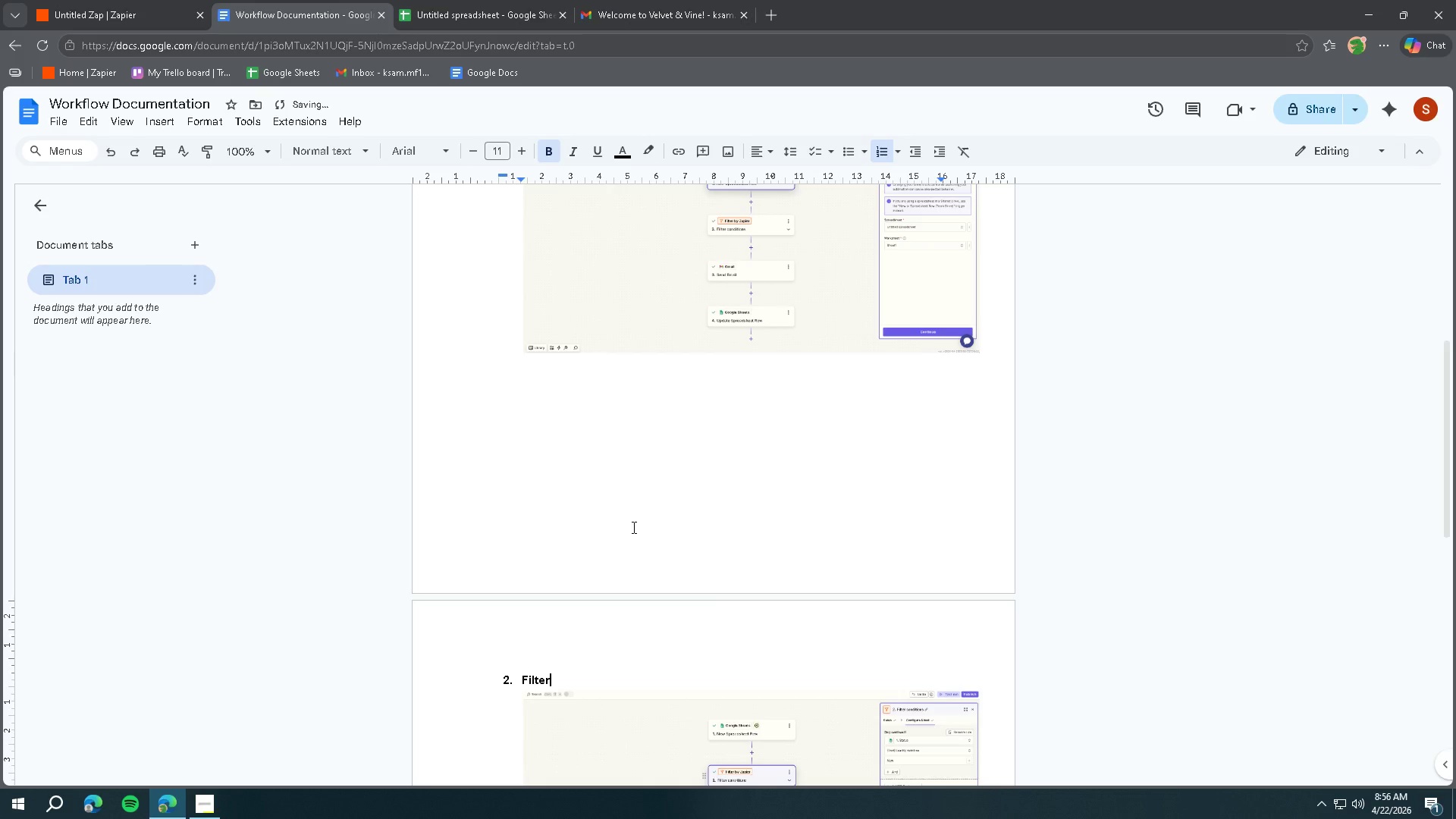 
scroll: coordinate [631, 519], scroll_direction: down, amount: 7.0
 